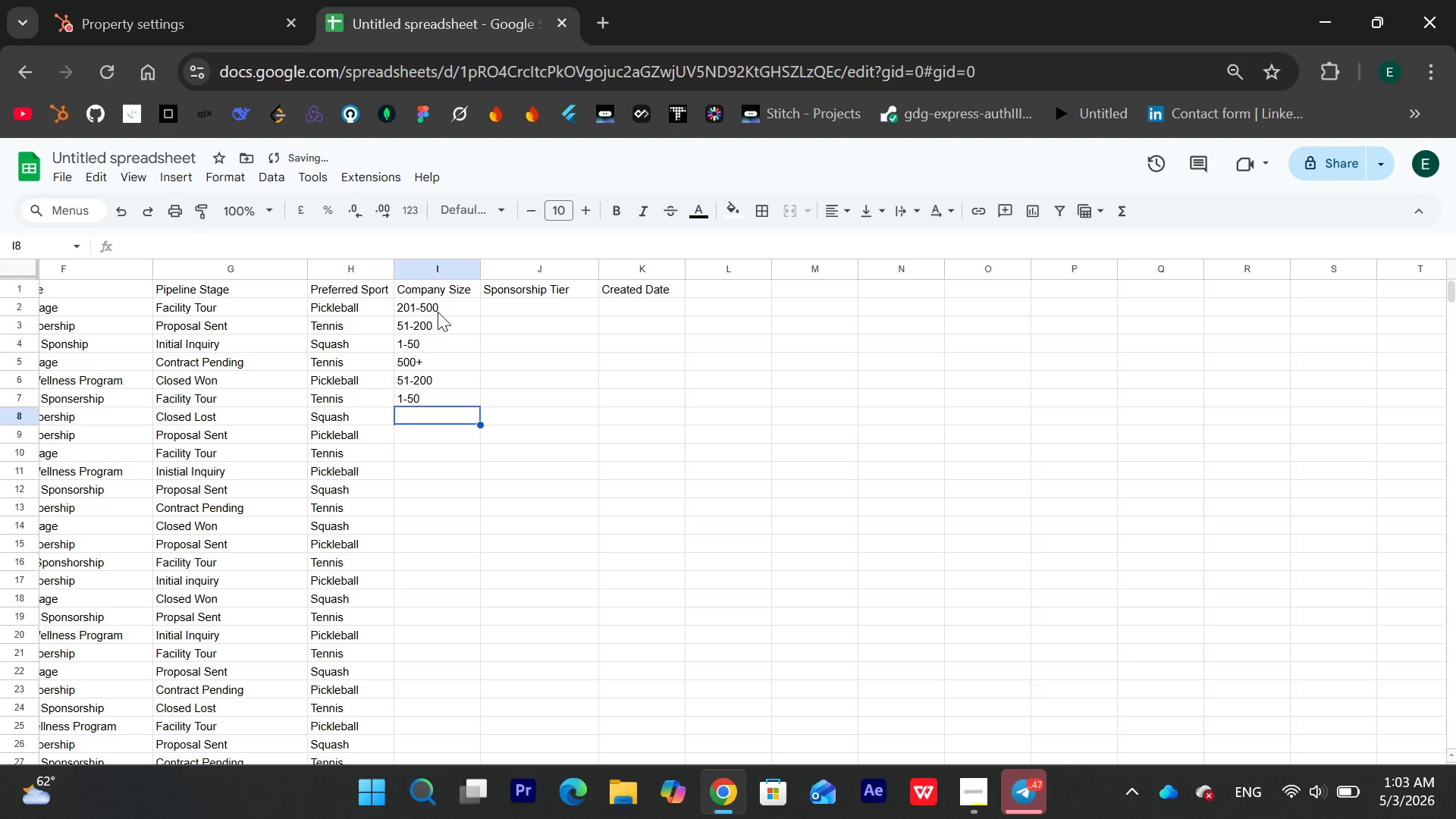 
type(1-50)
 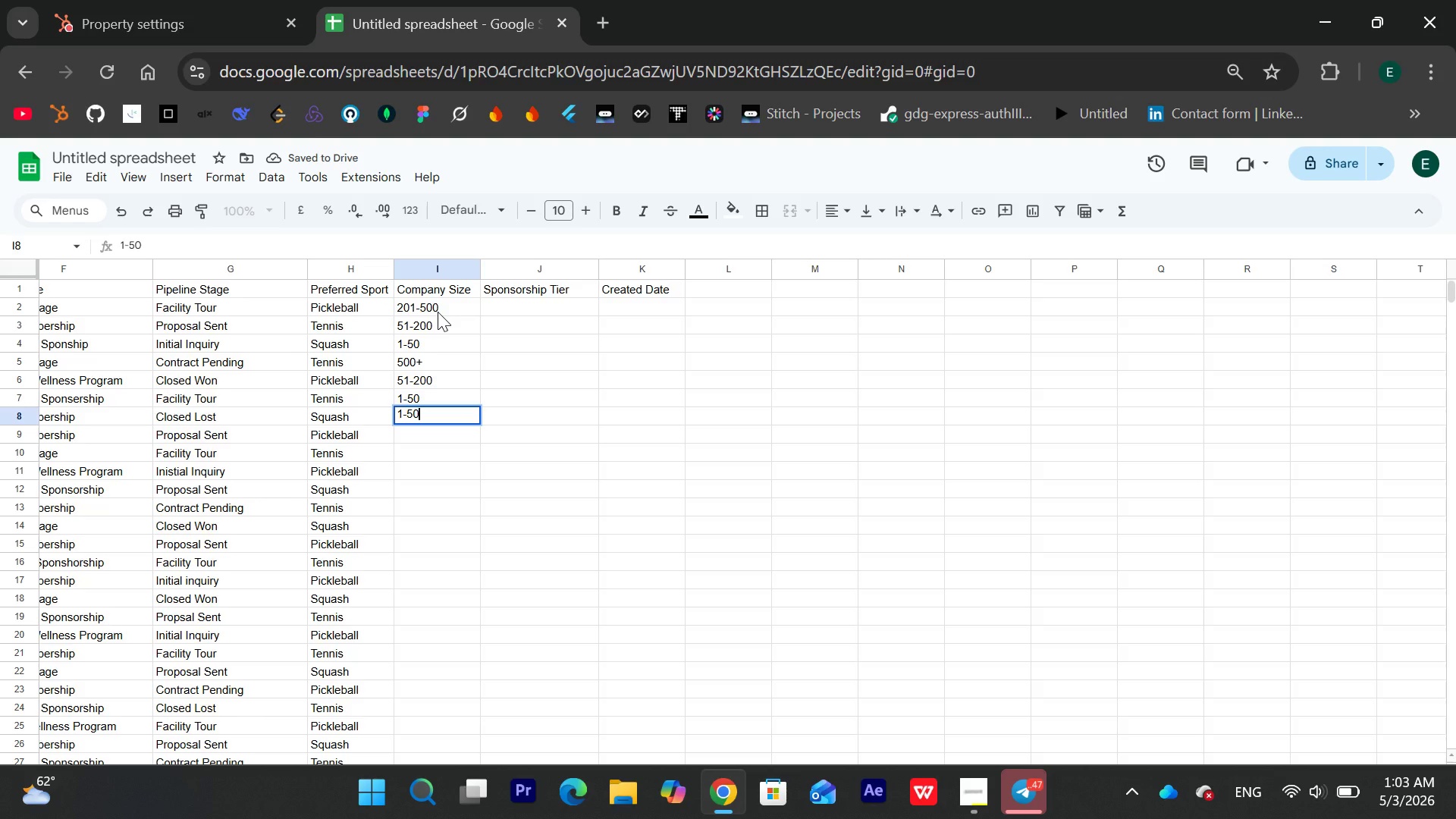 
key(Enter)
 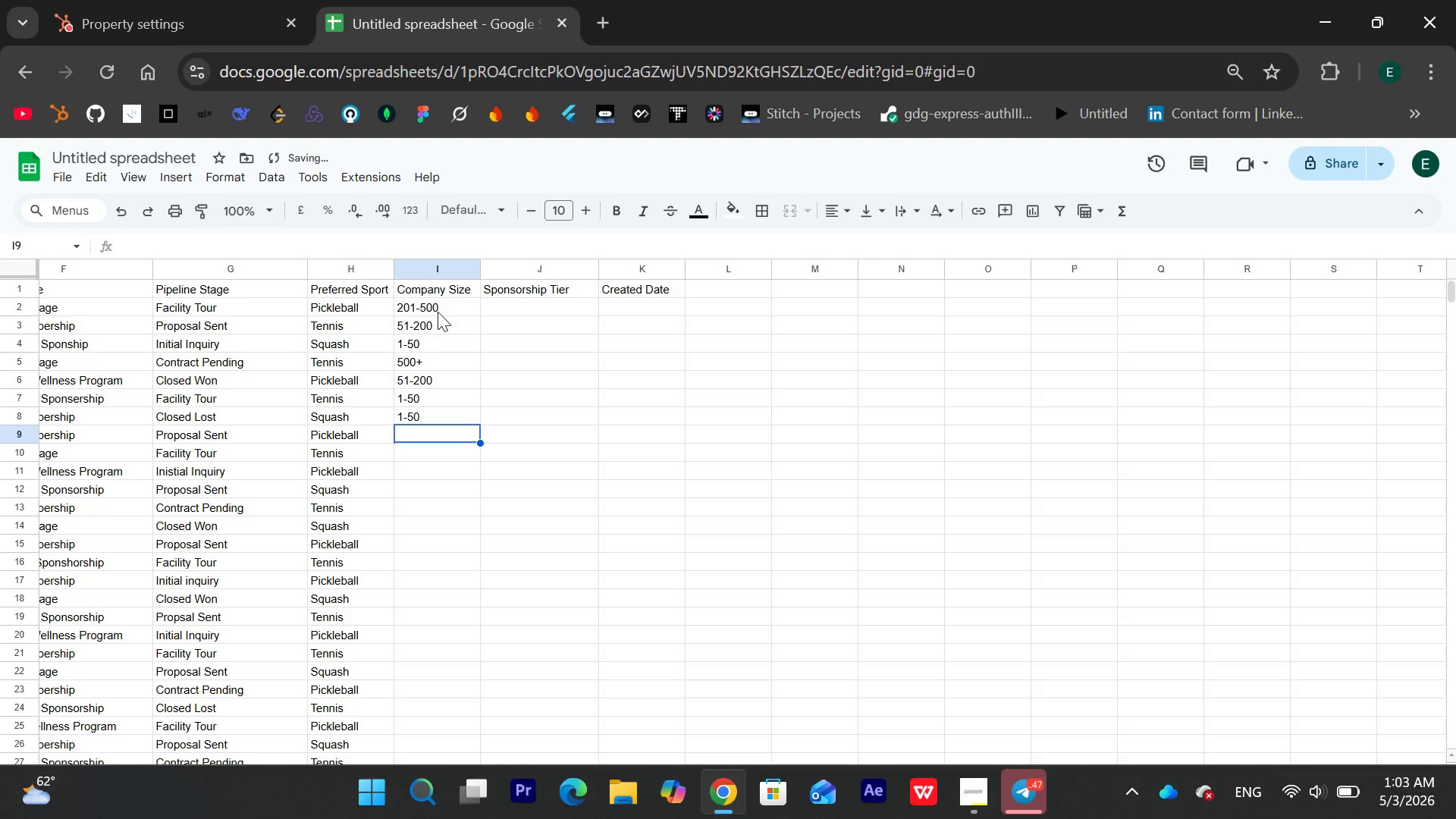 
type(%)
key(Backspace)
type(500+)
 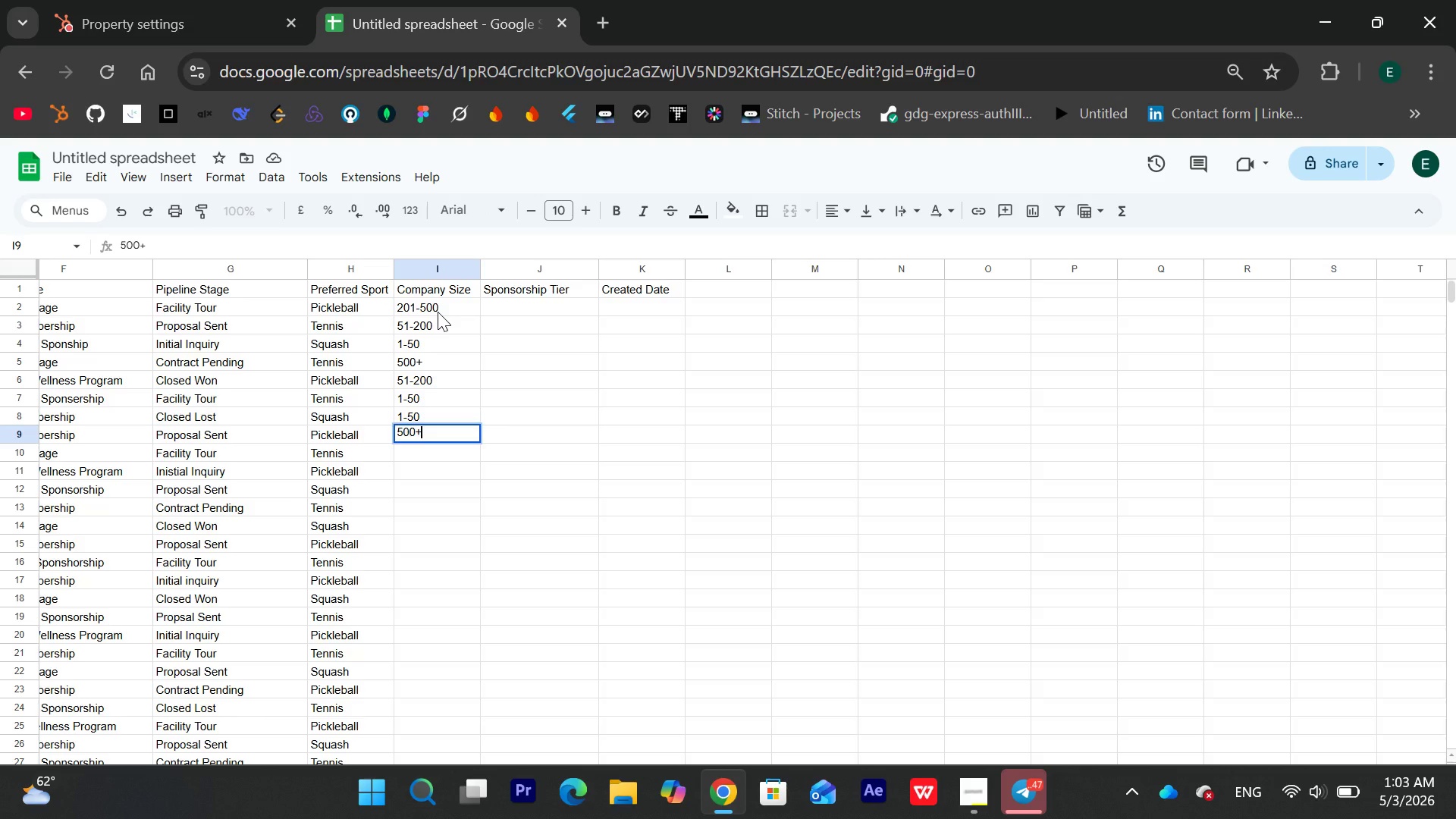 
key(Enter)
 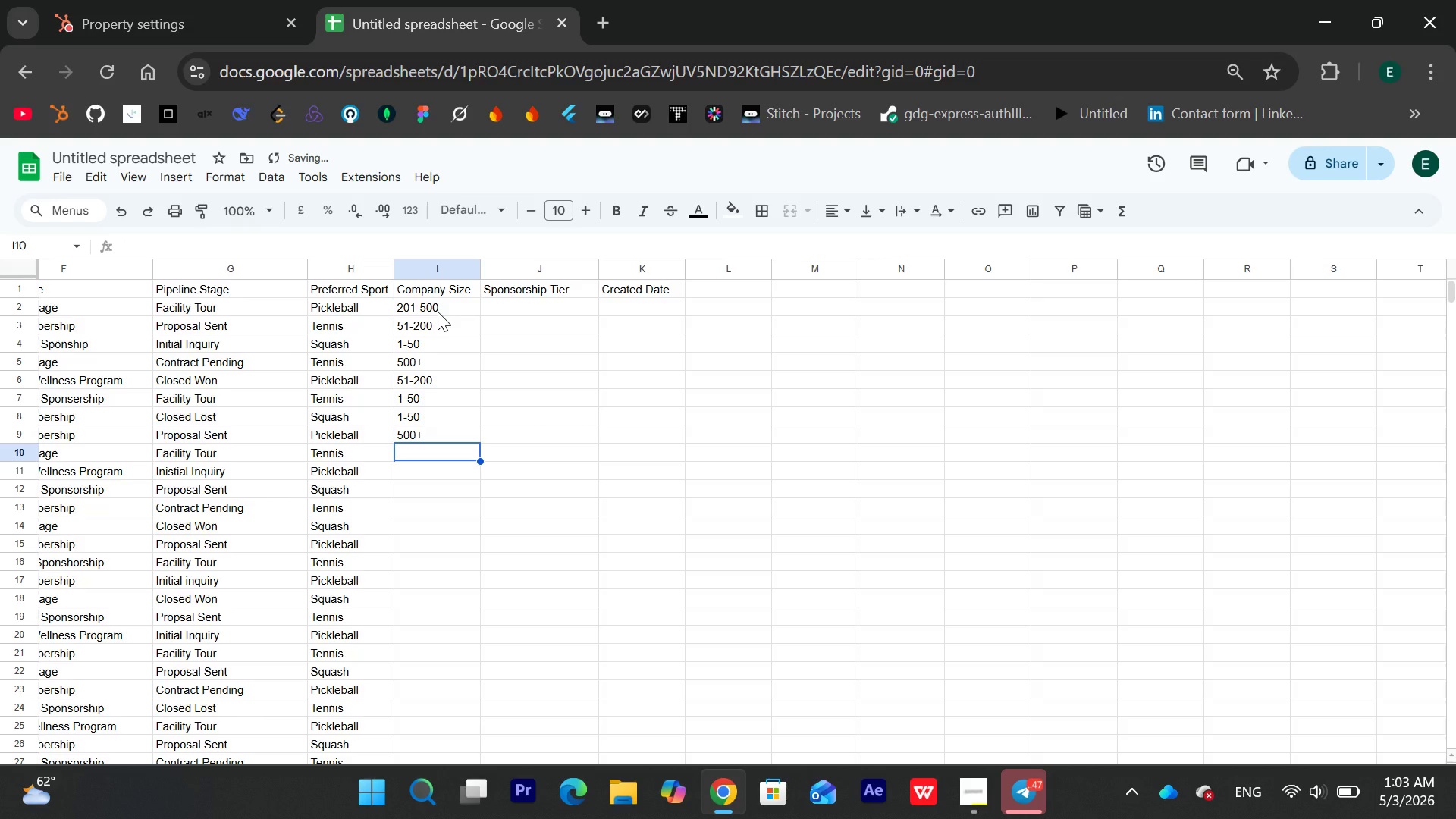 
type(201-500)
 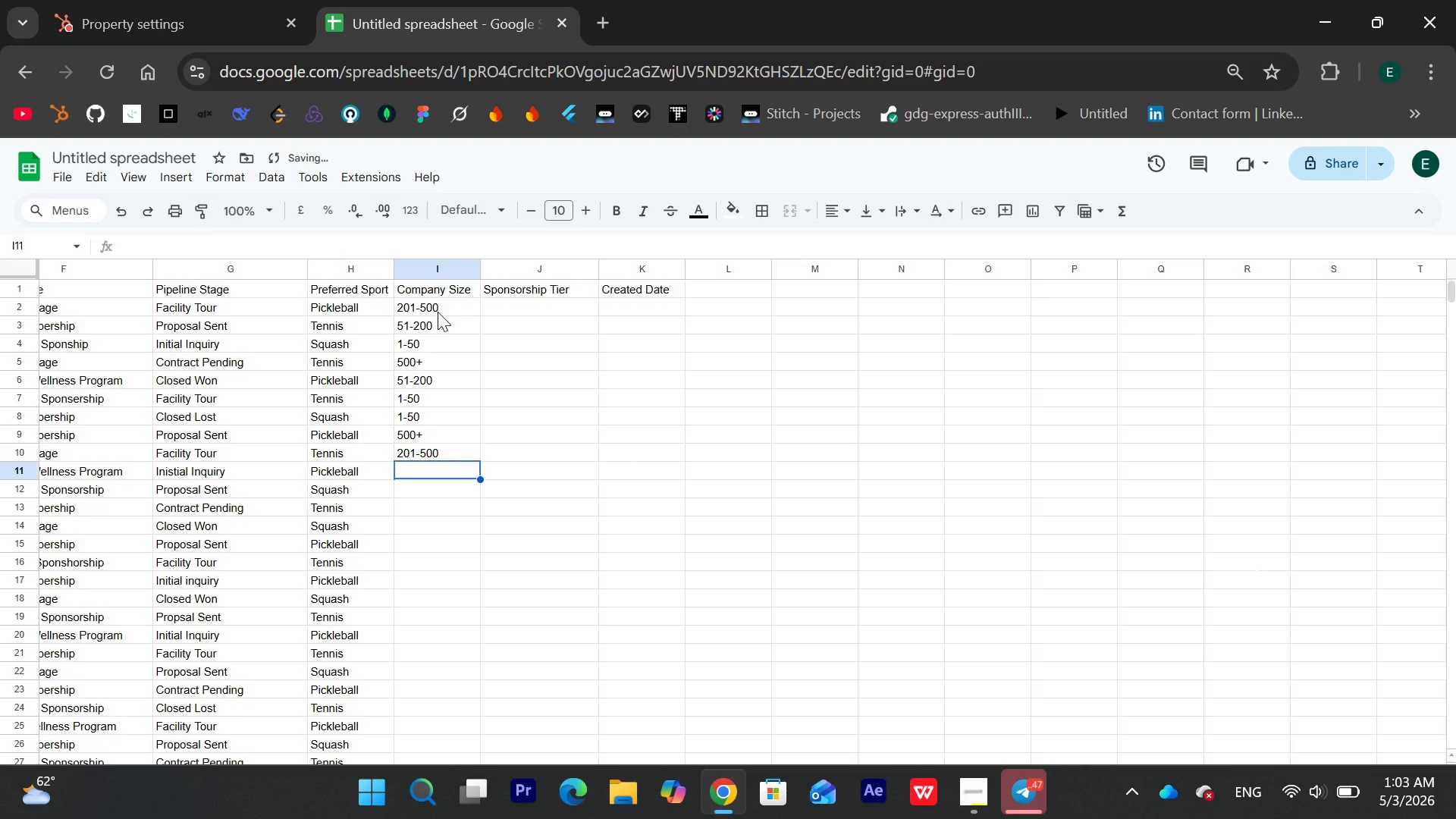 
key(Enter)
 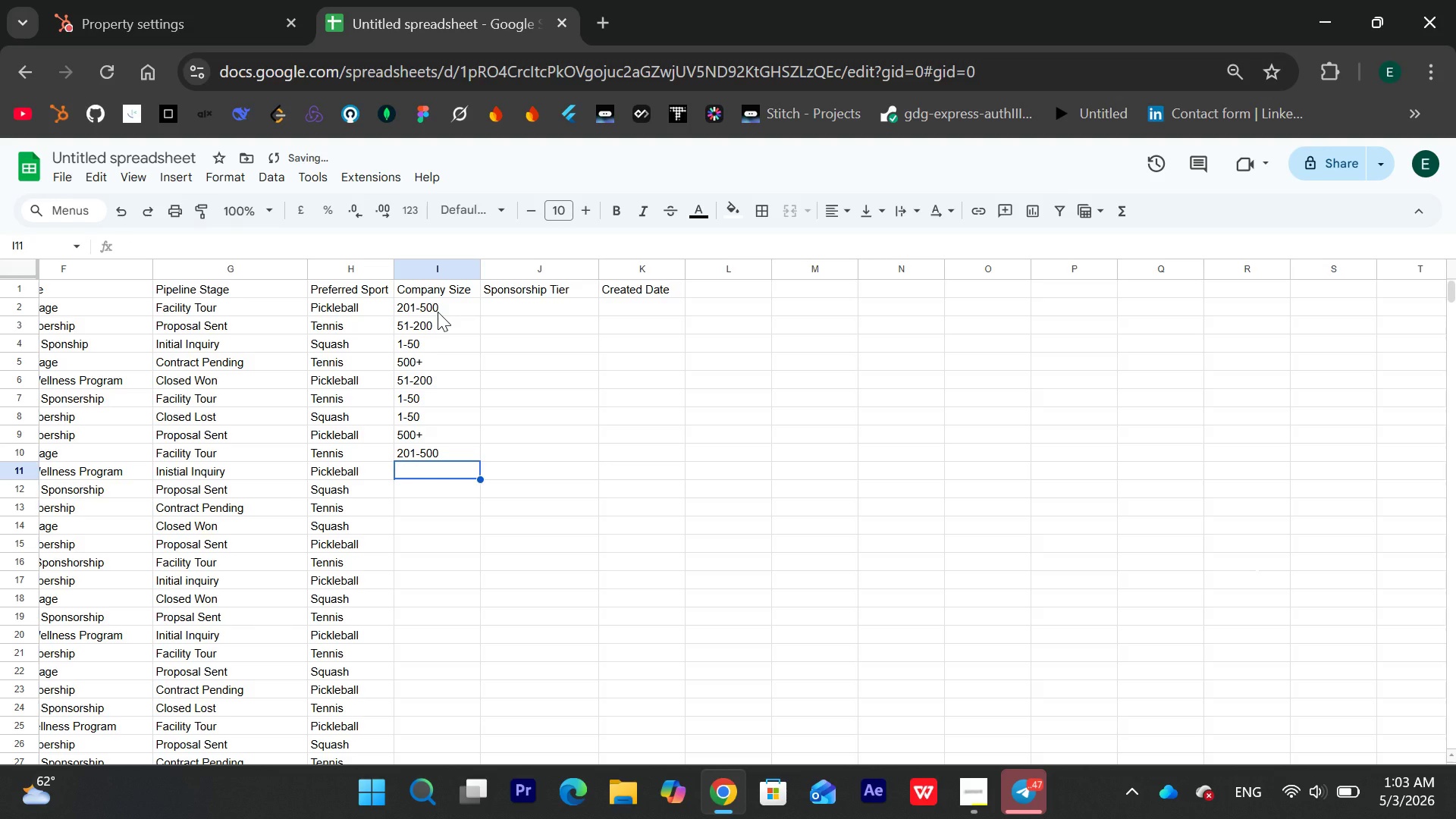 
type(51)
 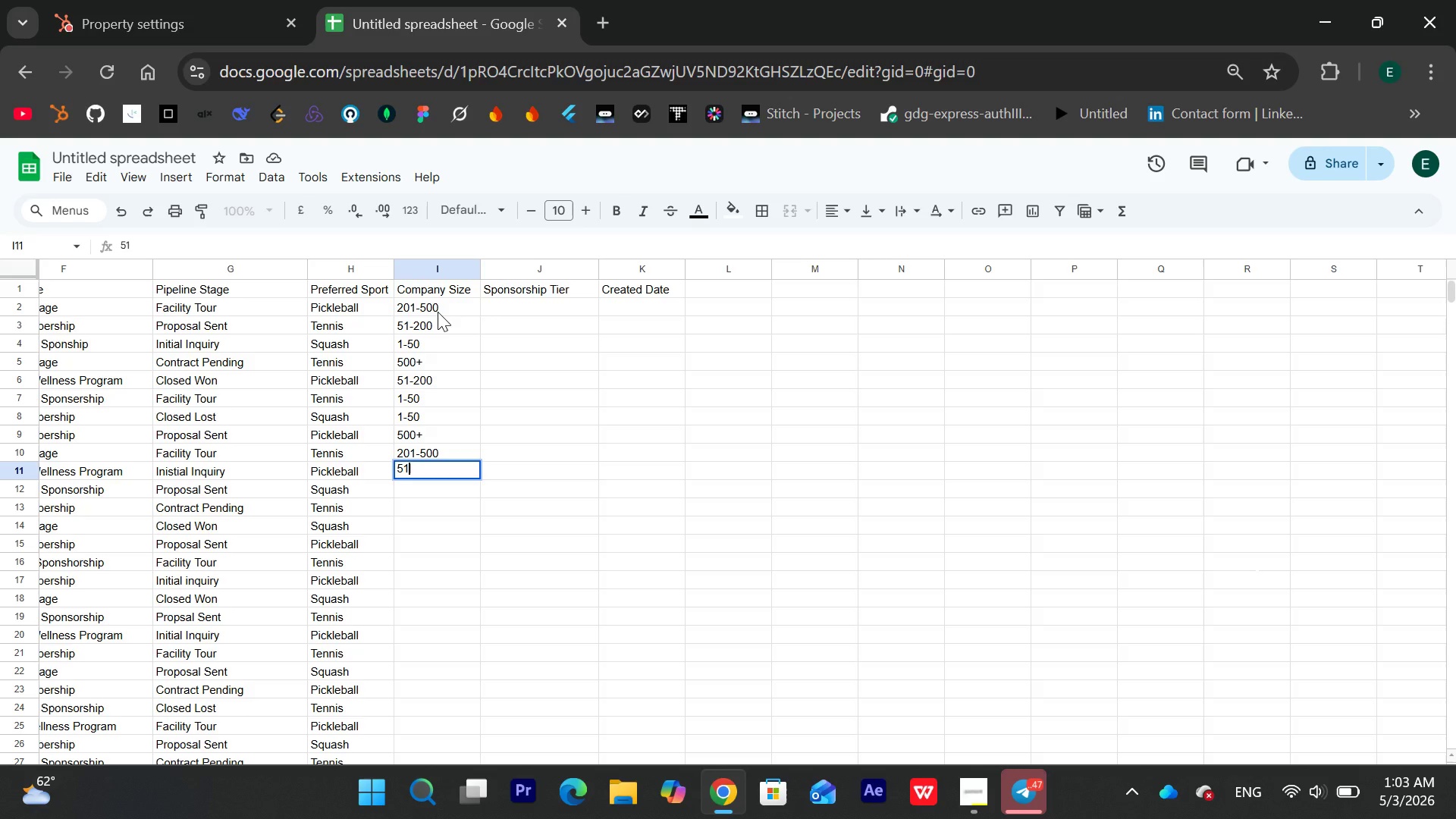 
type(-200)
 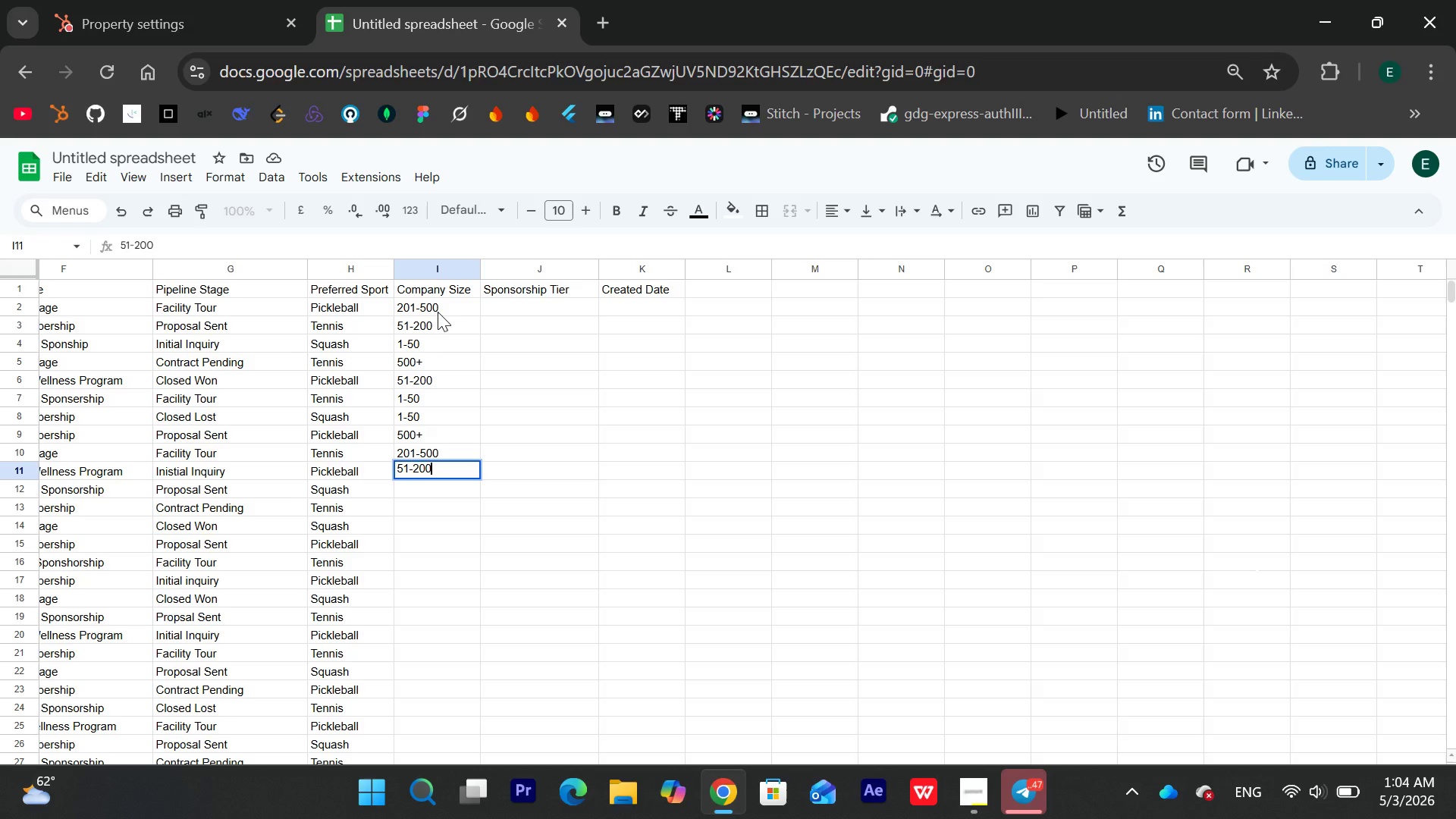 
key(Enter)
 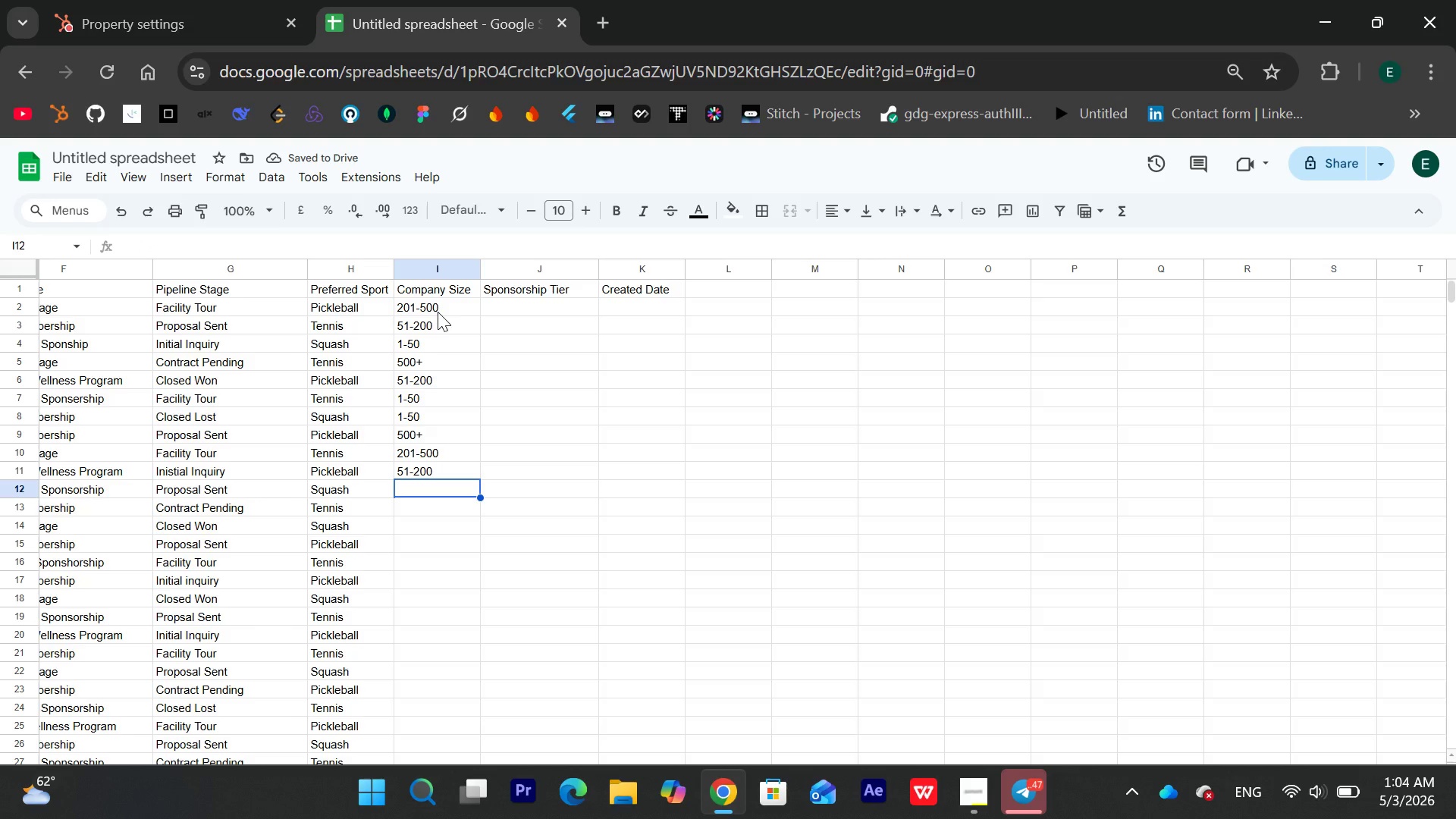 
wait(8.12)
 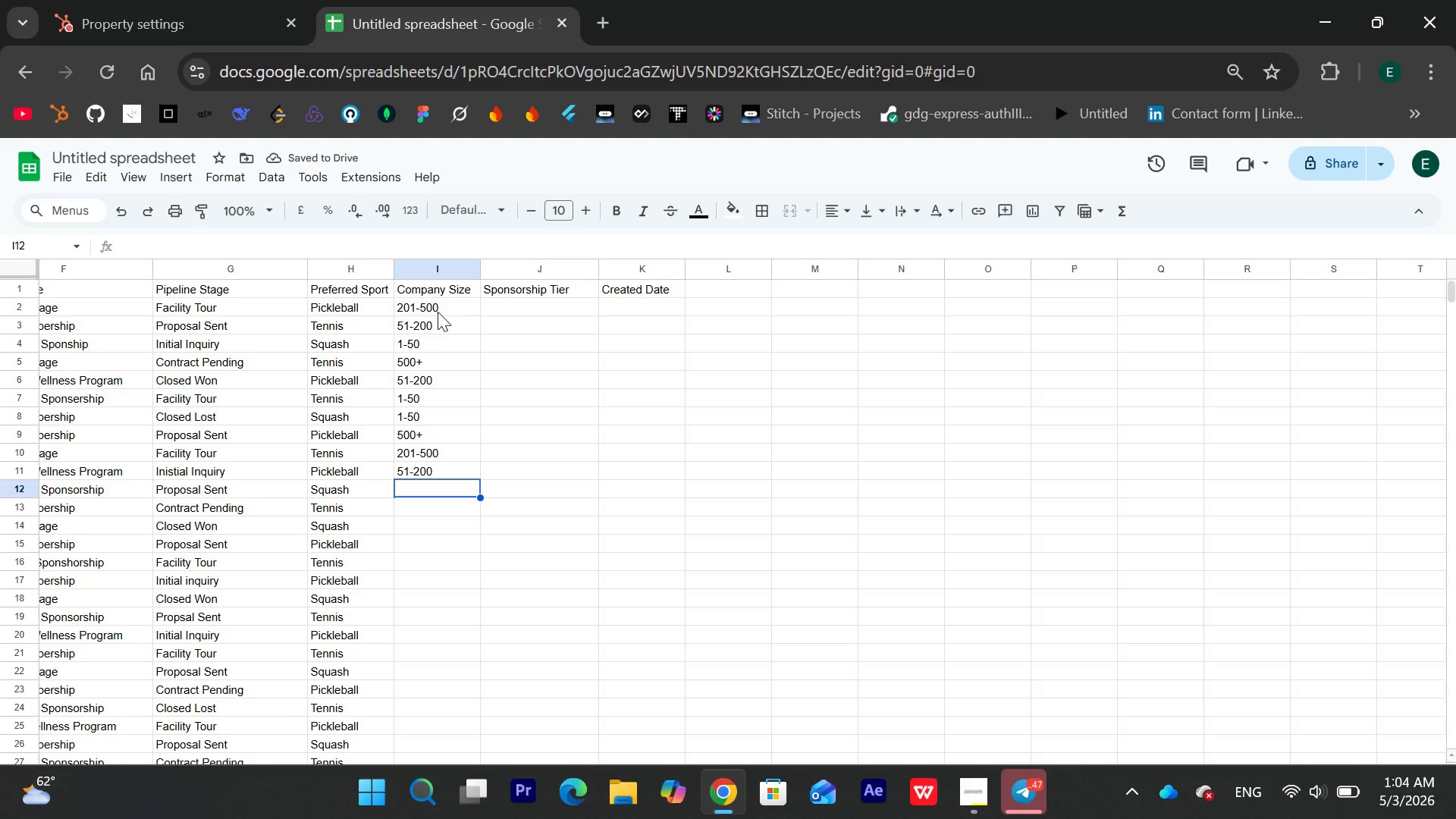 
type(500+)
 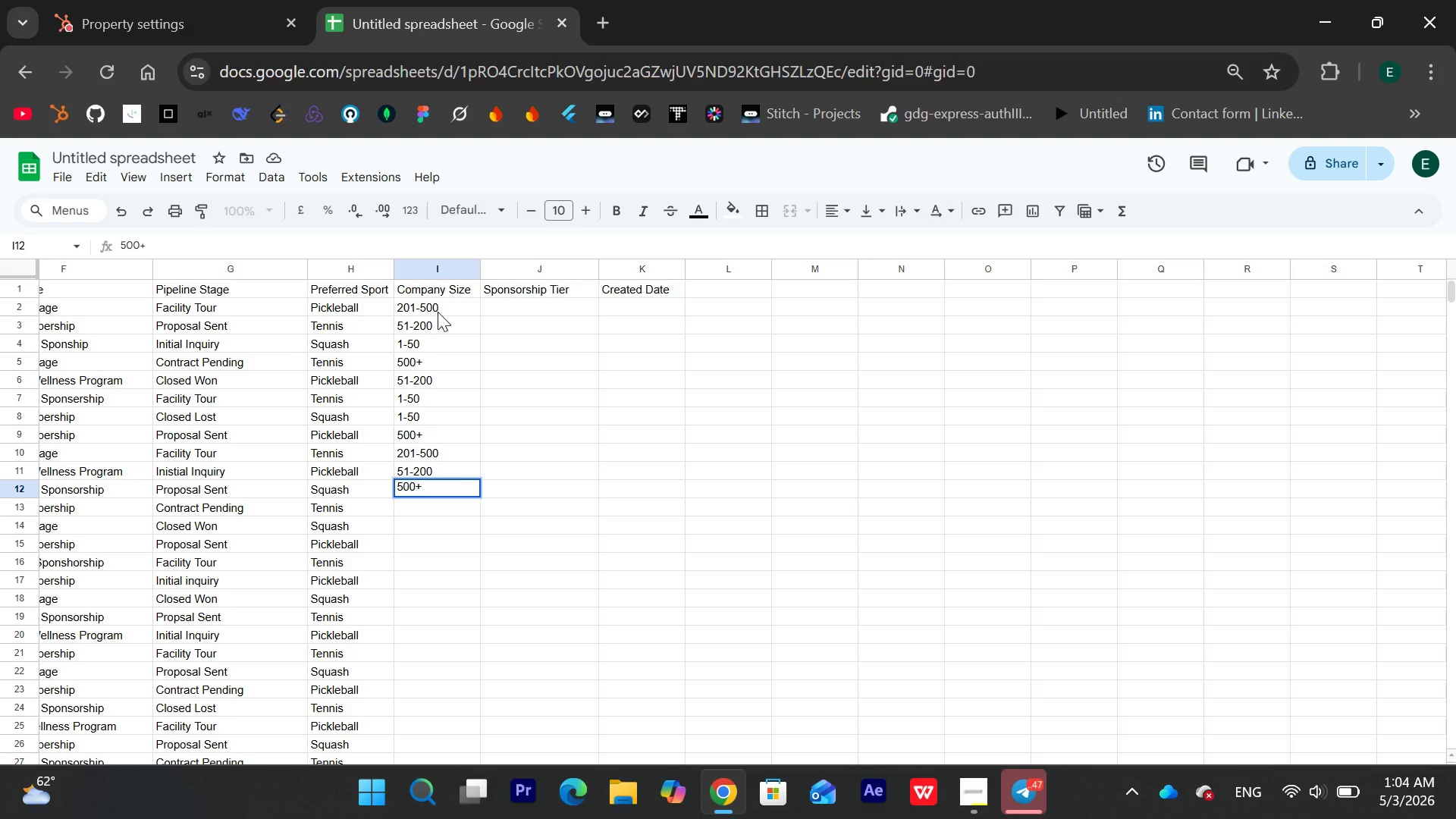 
key(Enter)
 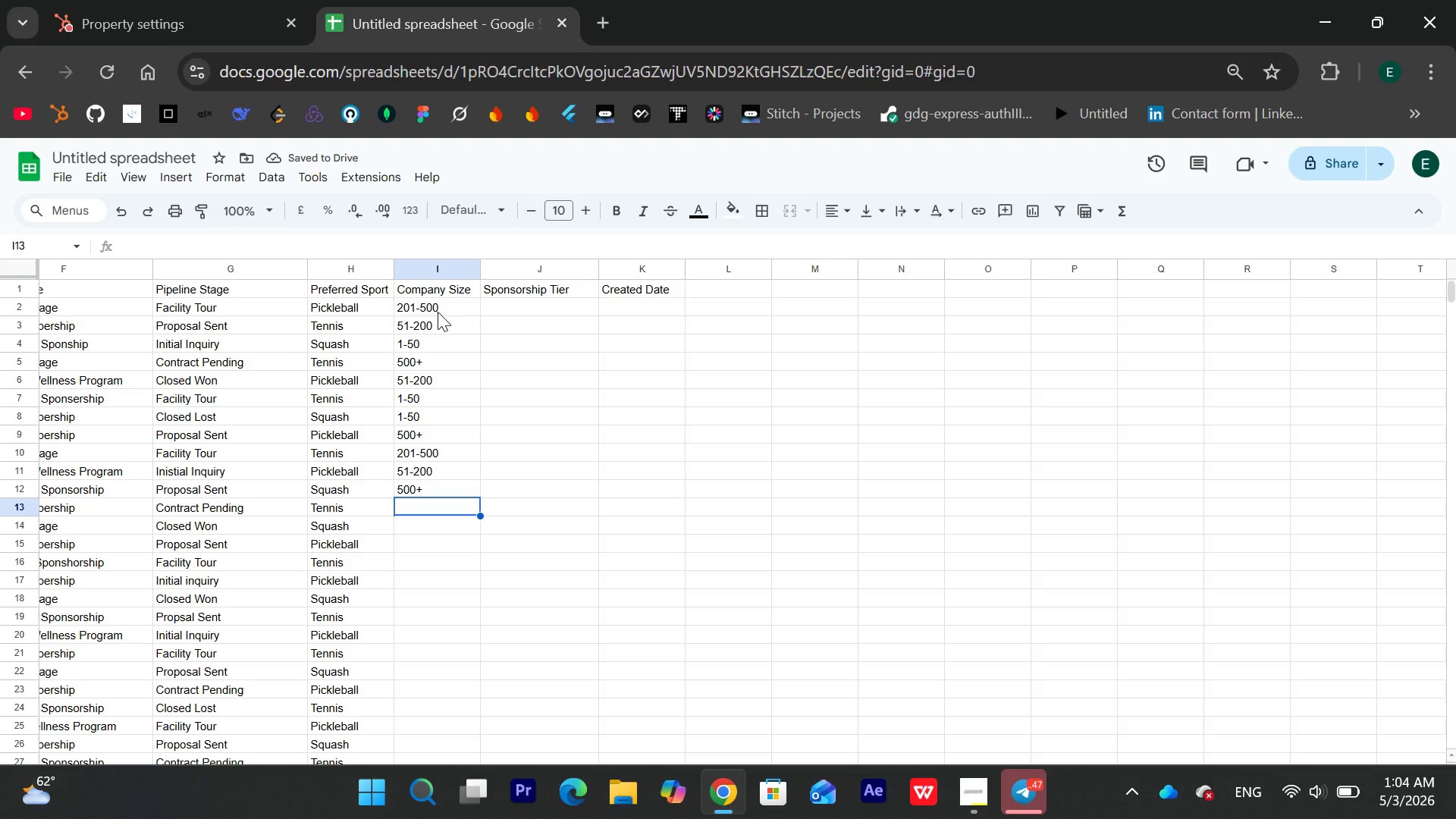 
type(1-50)
 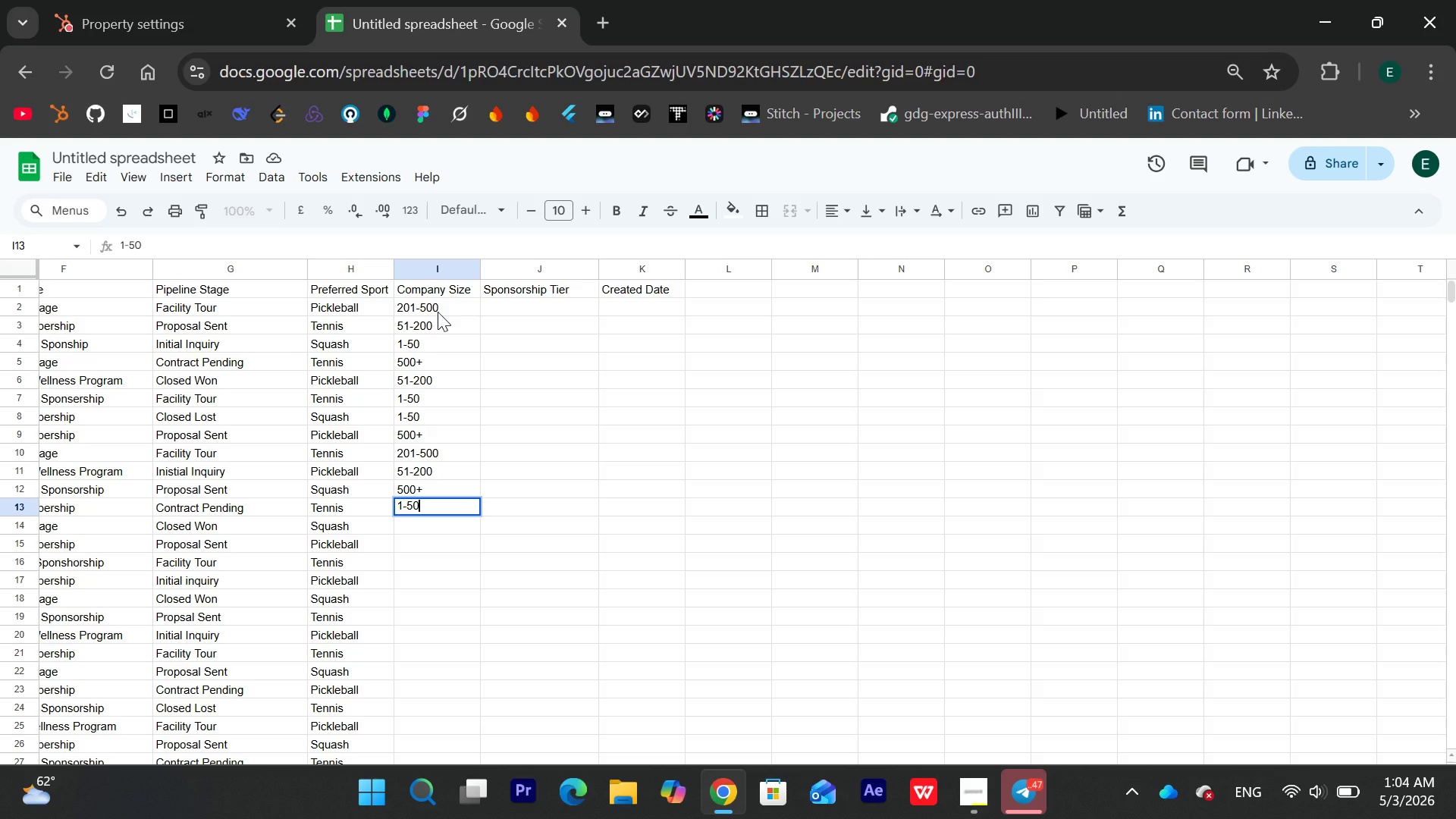 
key(Enter)
 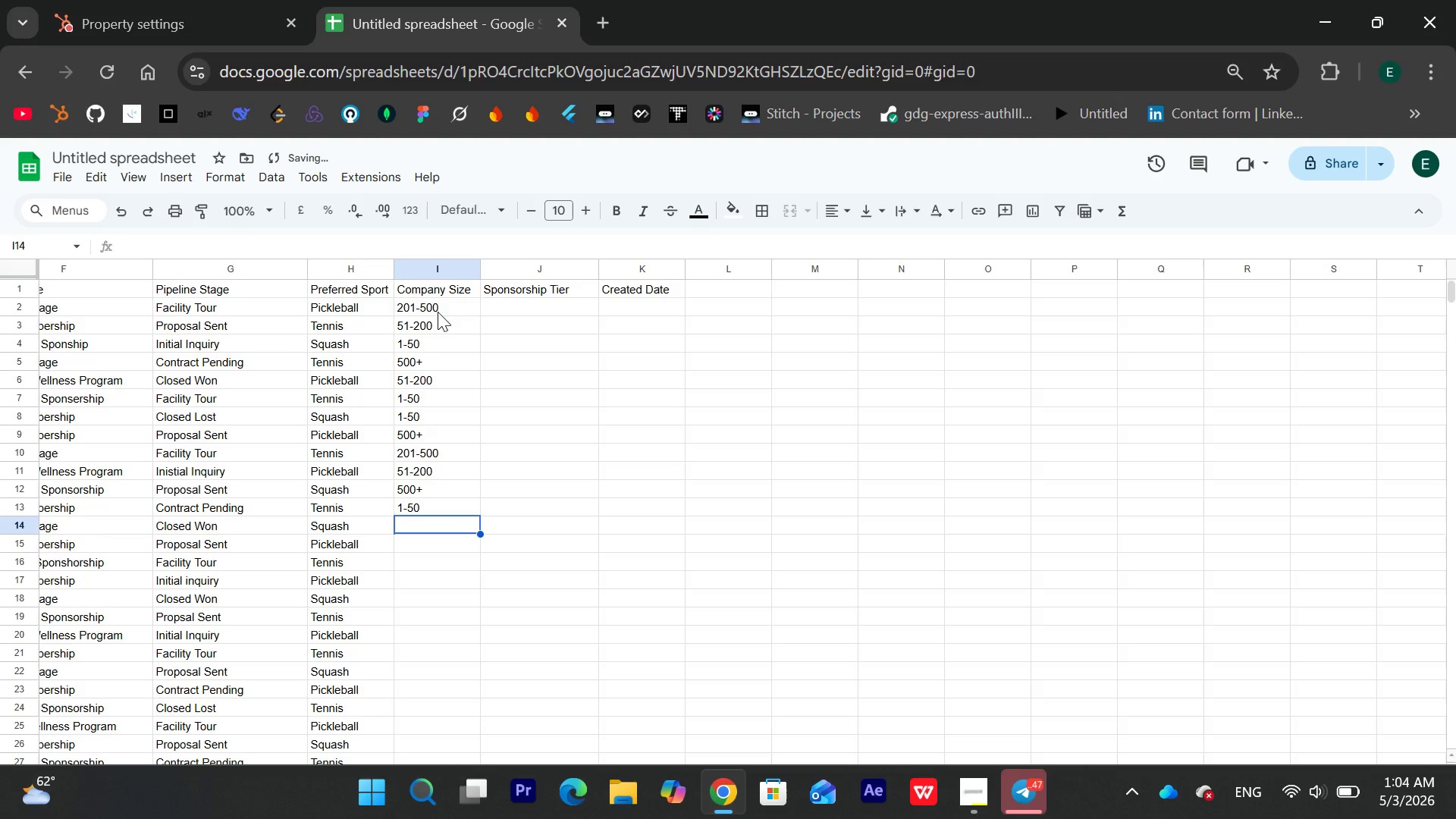 
type(201-500)
 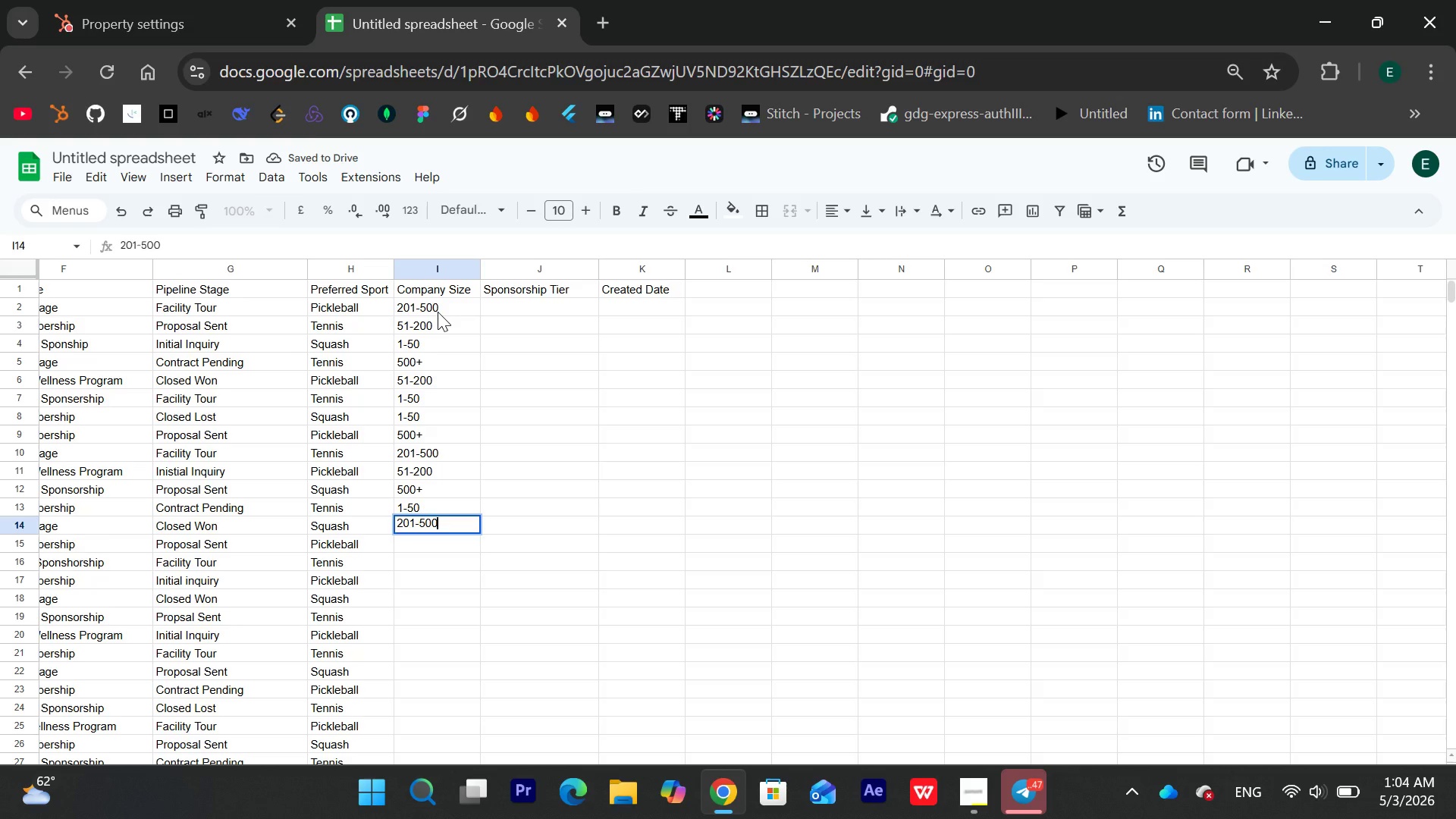 
key(Enter)
 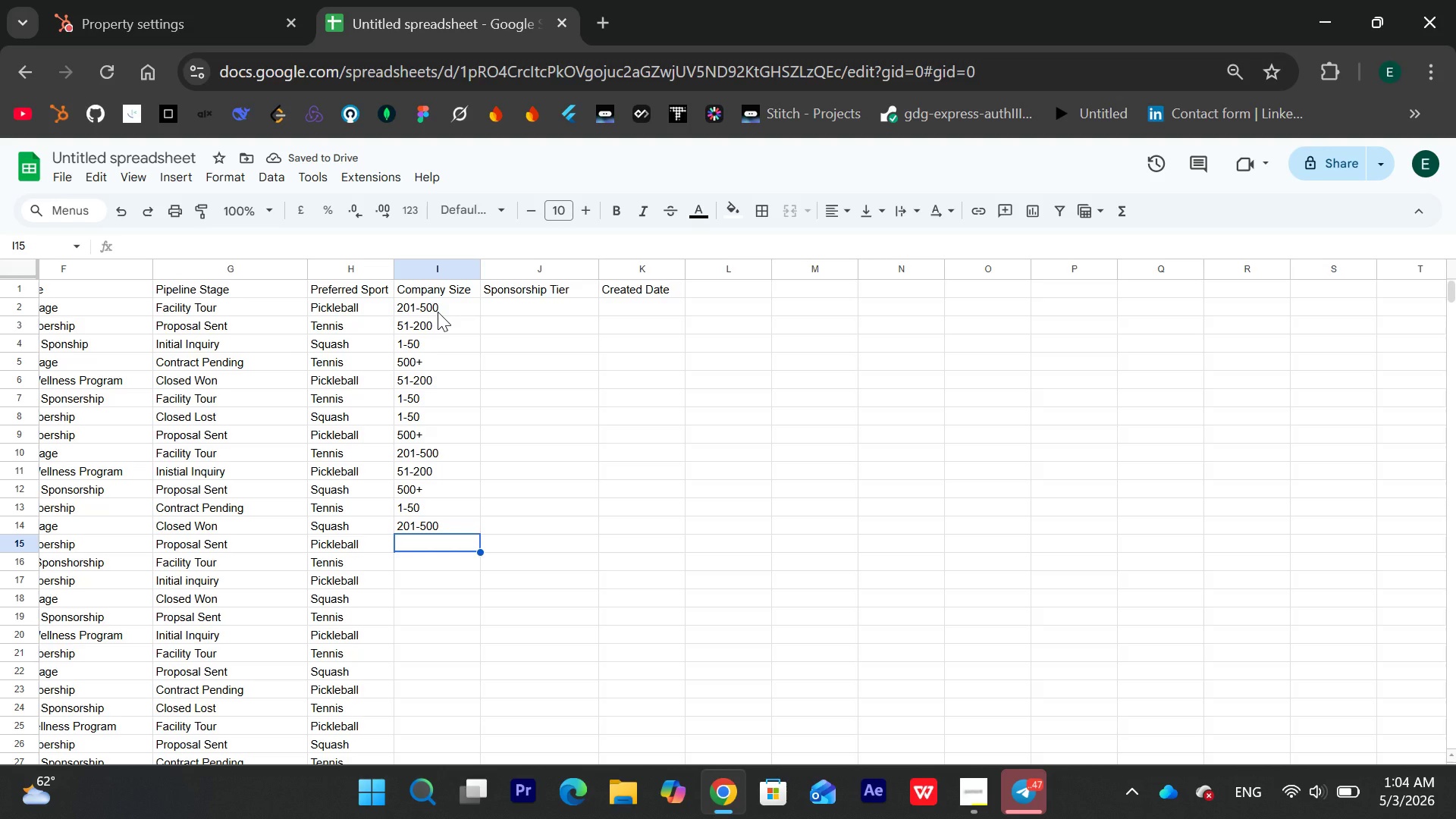 
wait(9.62)
 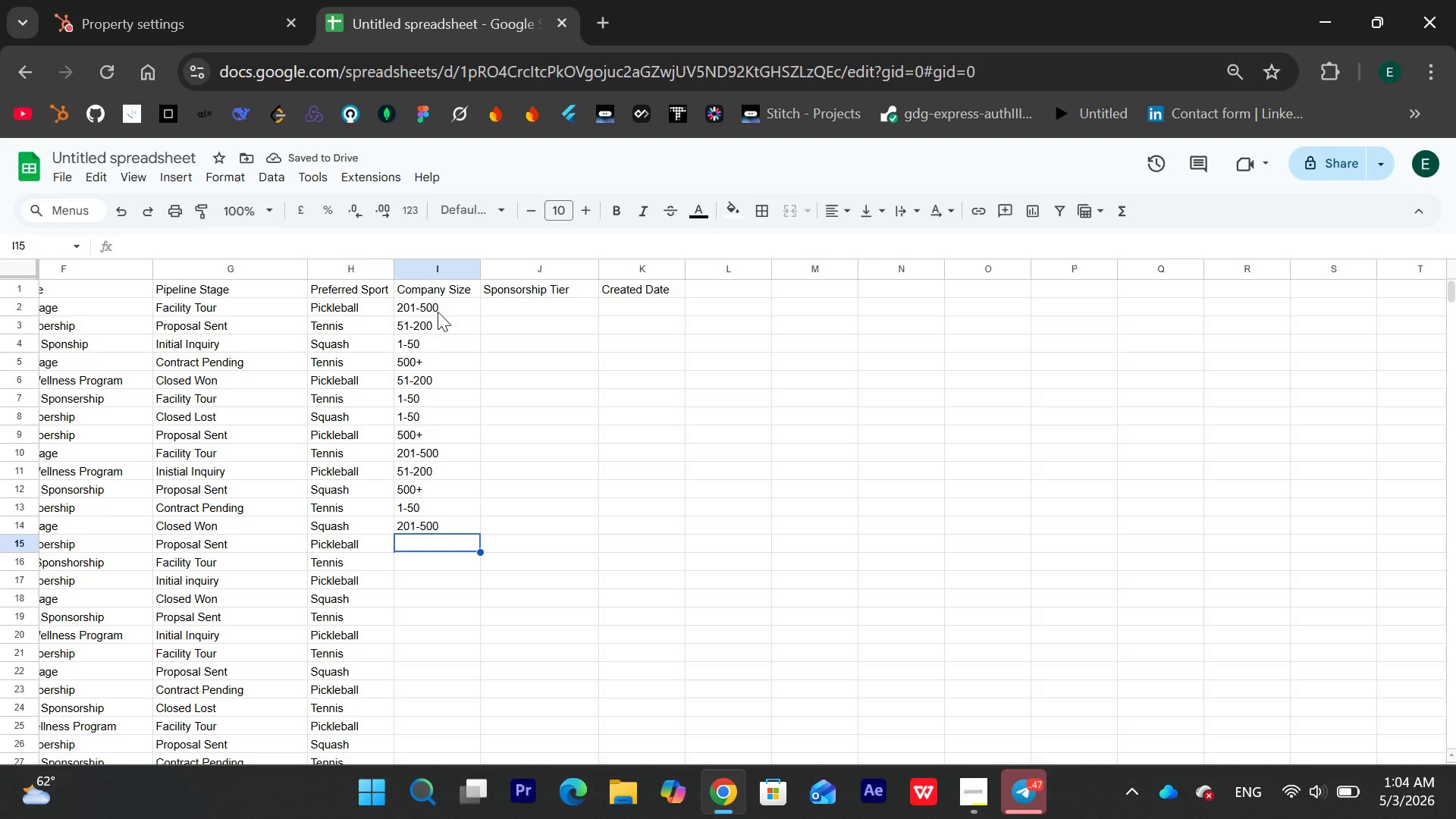 
type(501-500)
 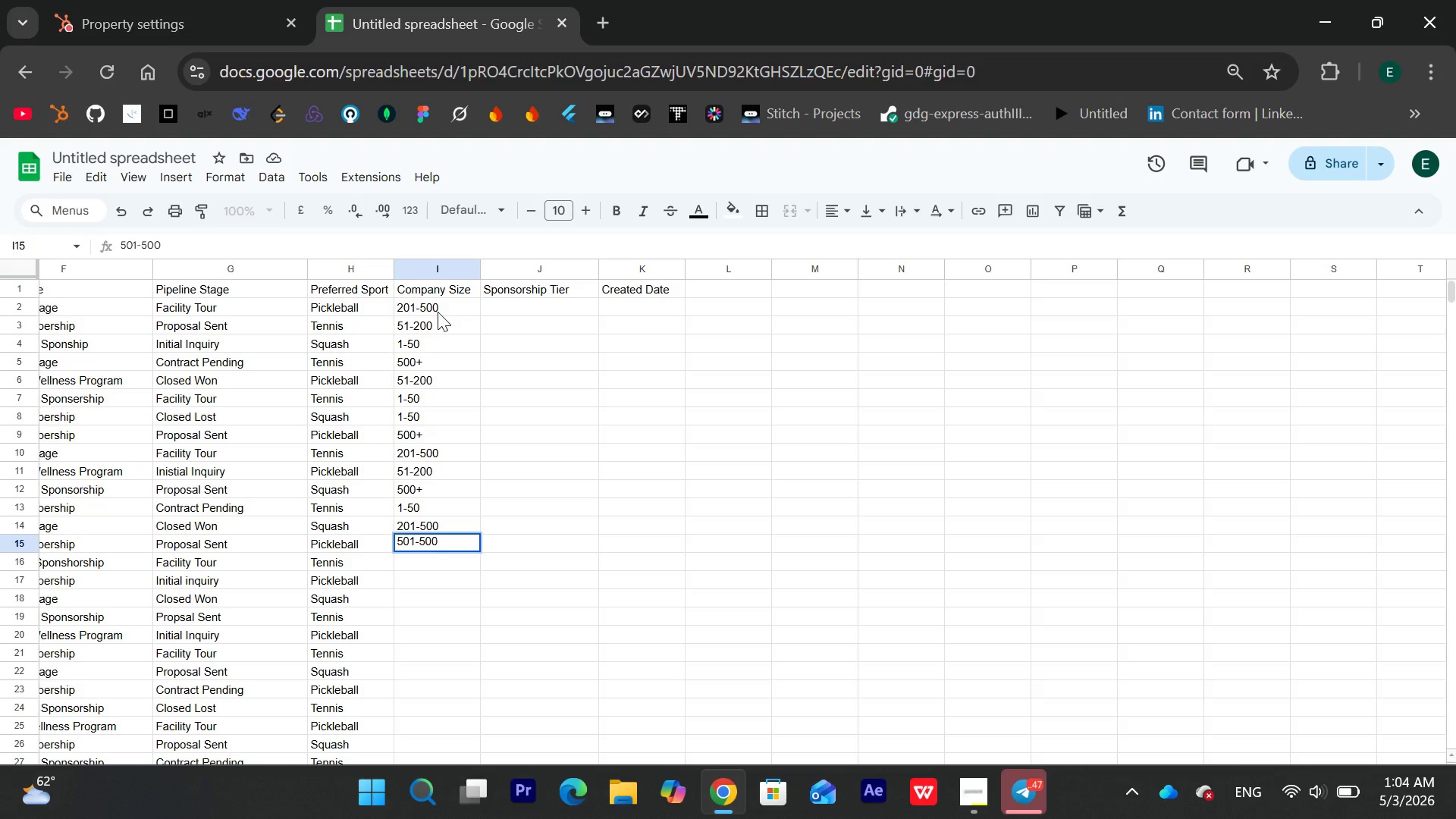 
key(Enter)
 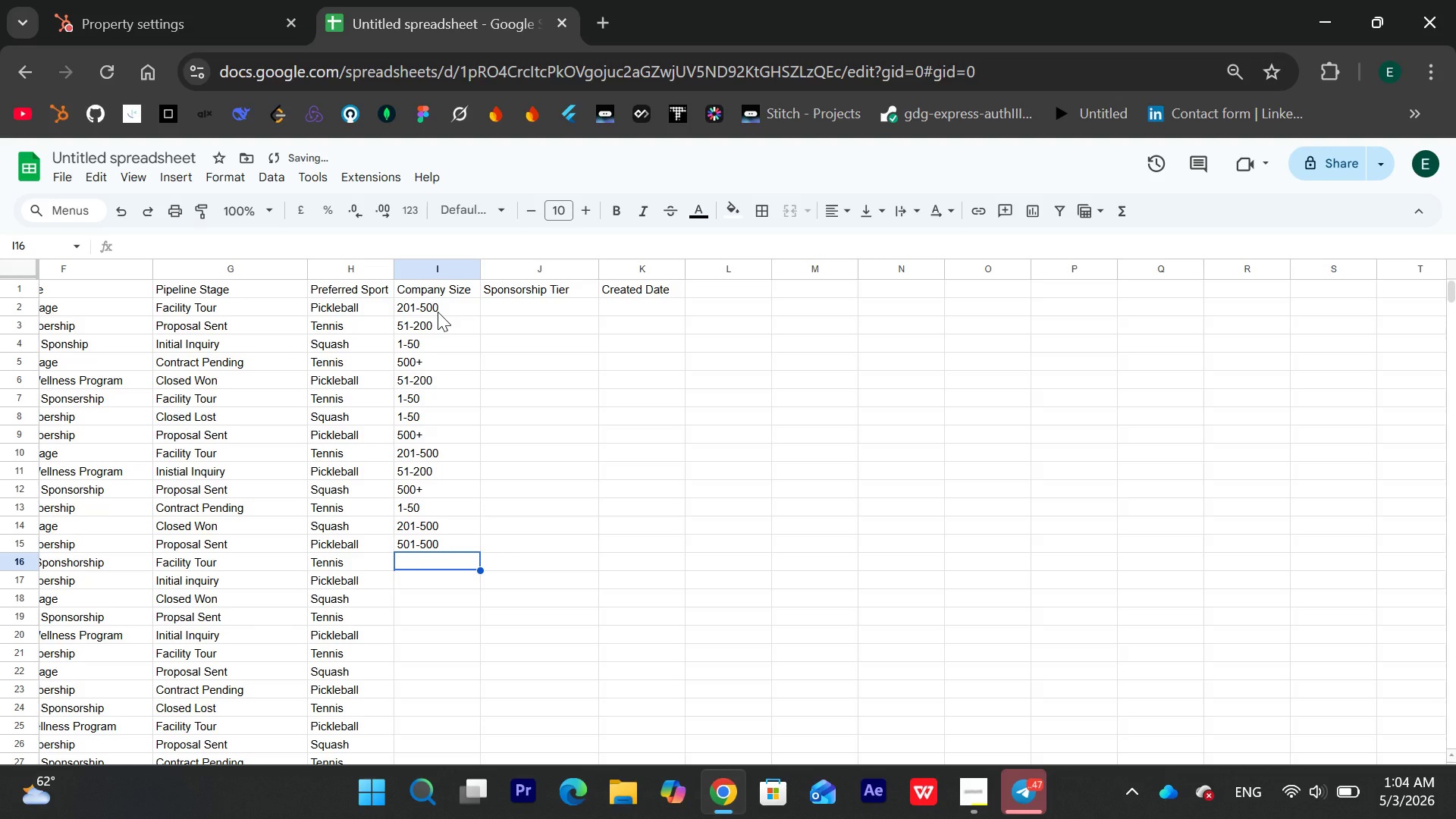 
type(51-200)
 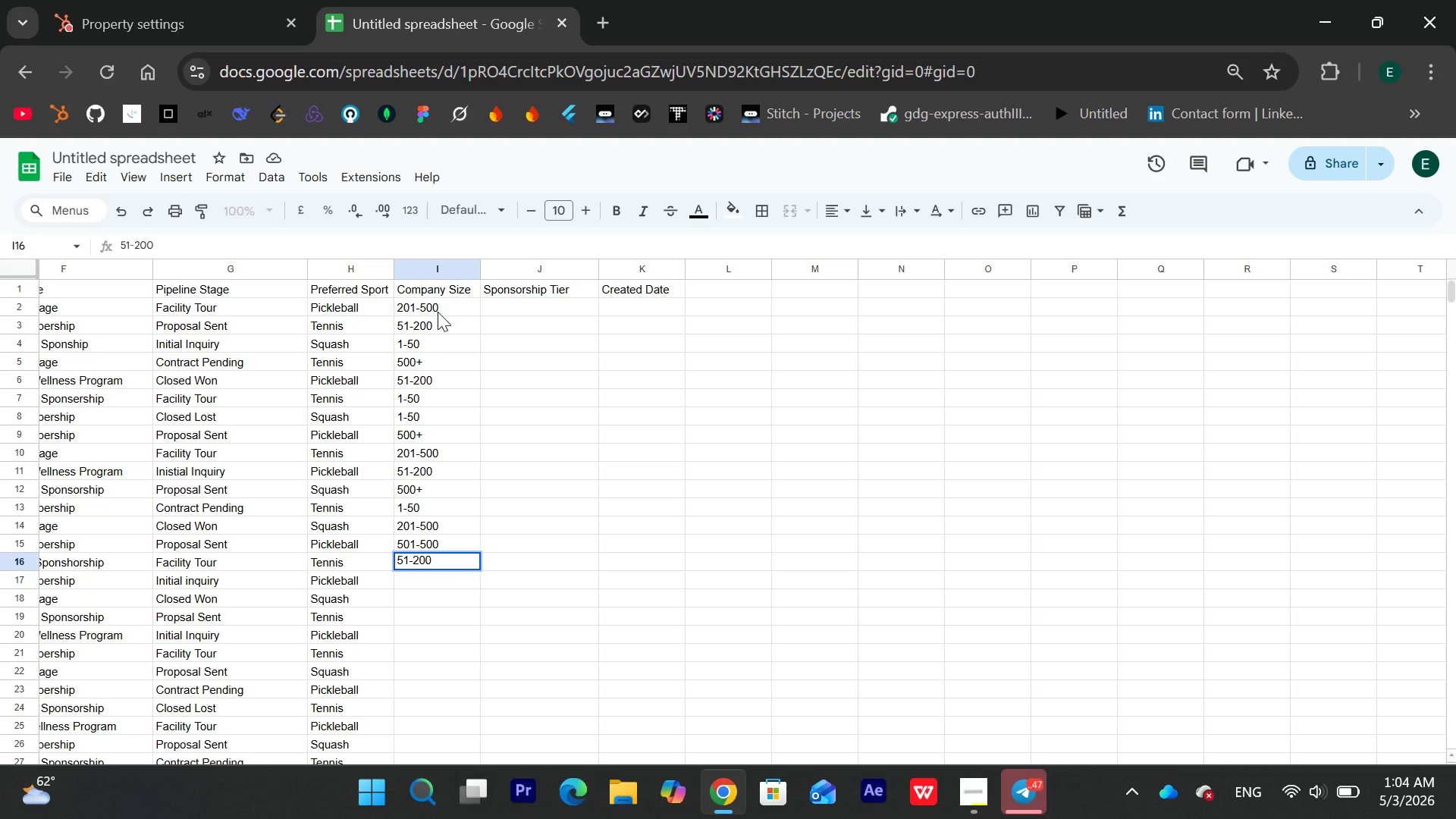 
key(Enter)
 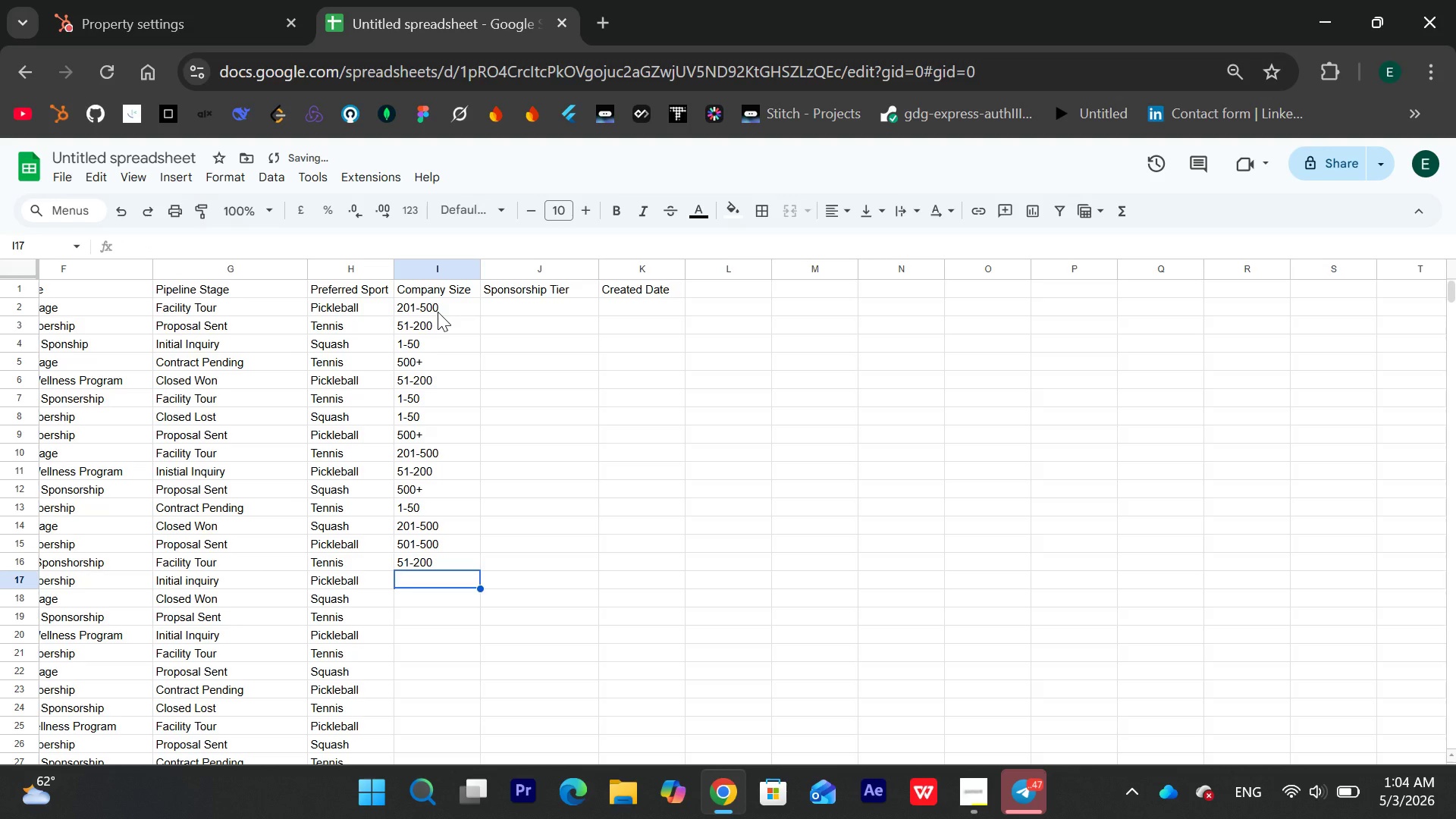 
type(201-500)
 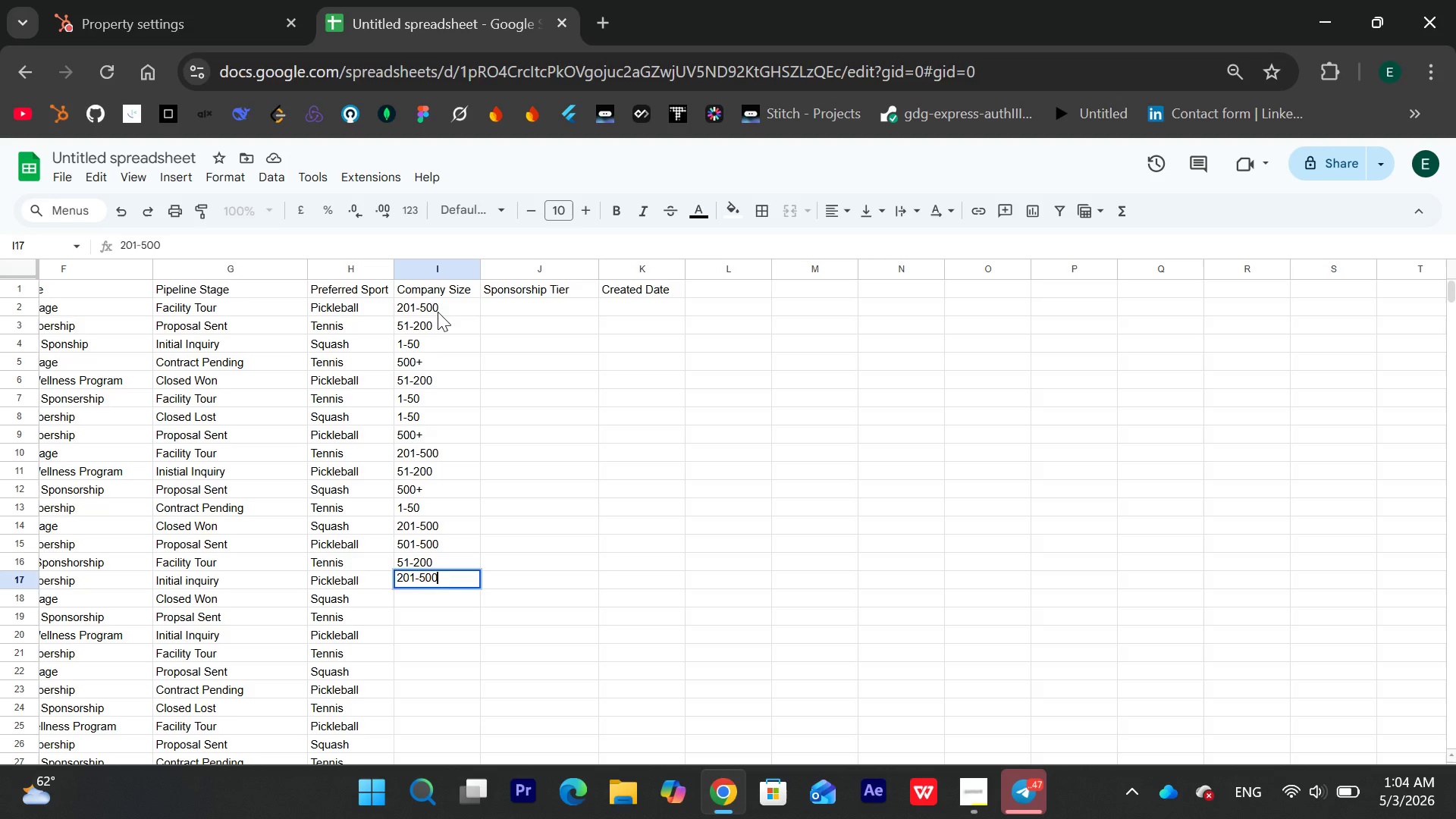 
key(Enter)
 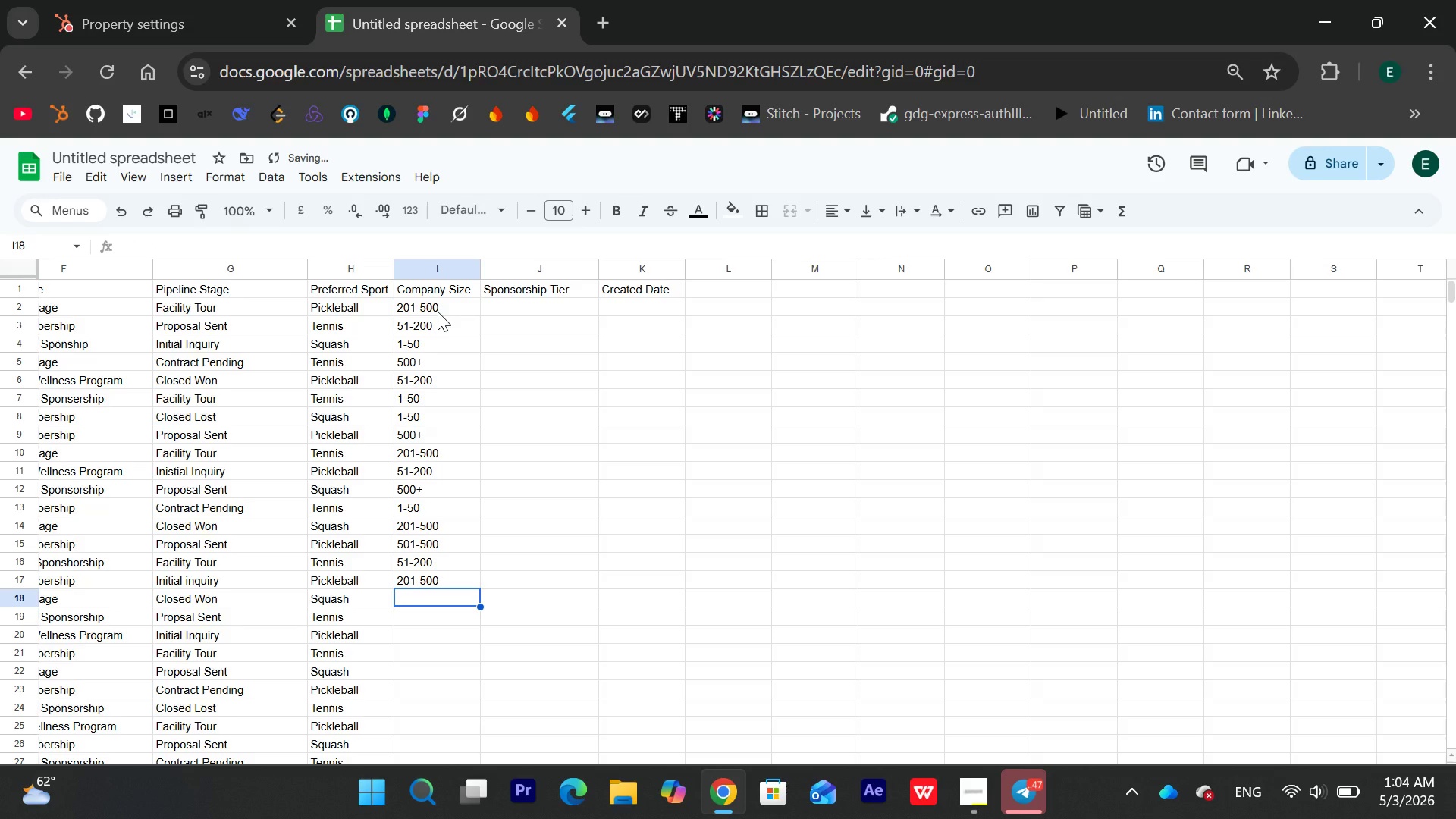 
type(51-200)
 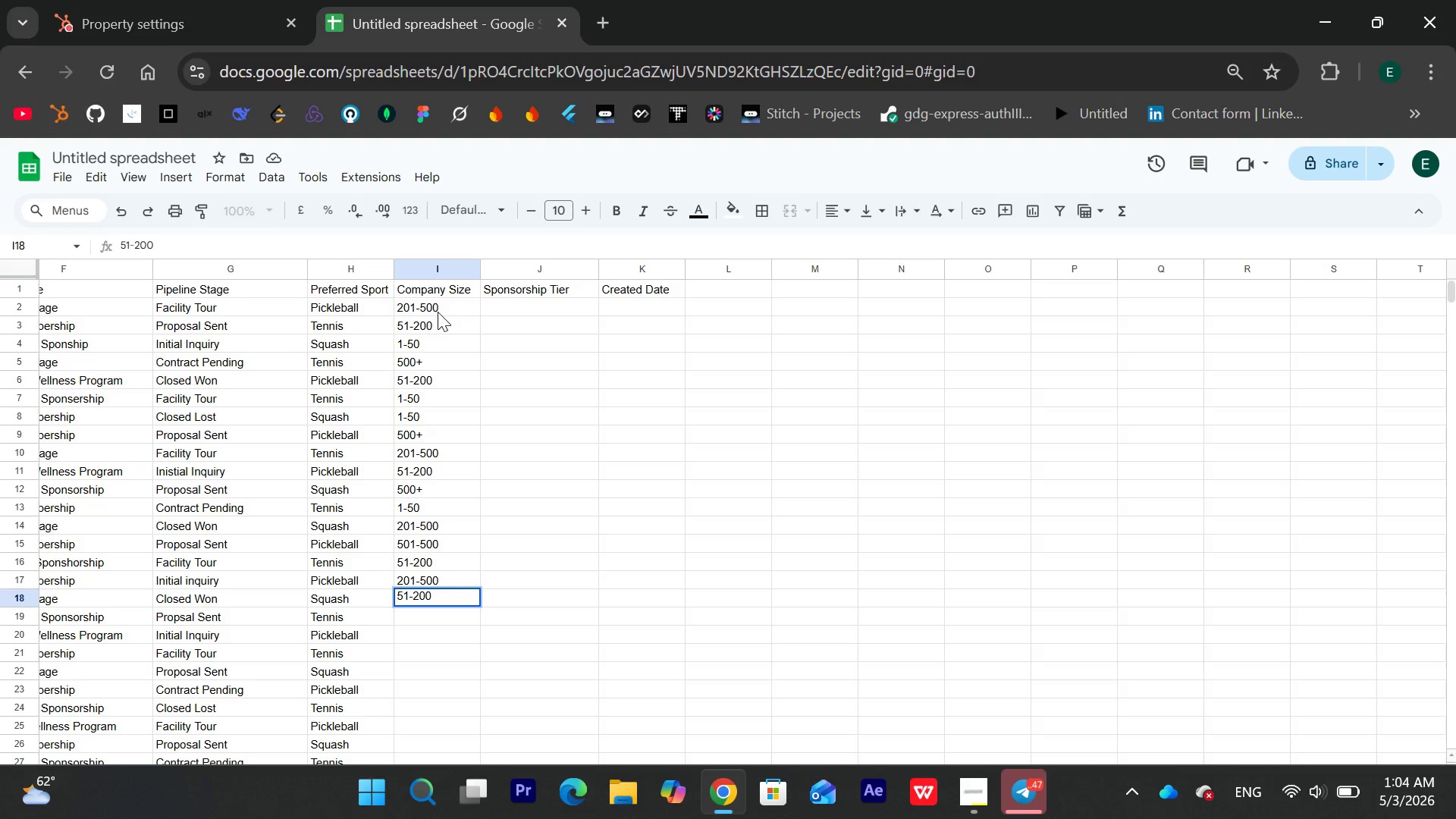 
key(Enter)
 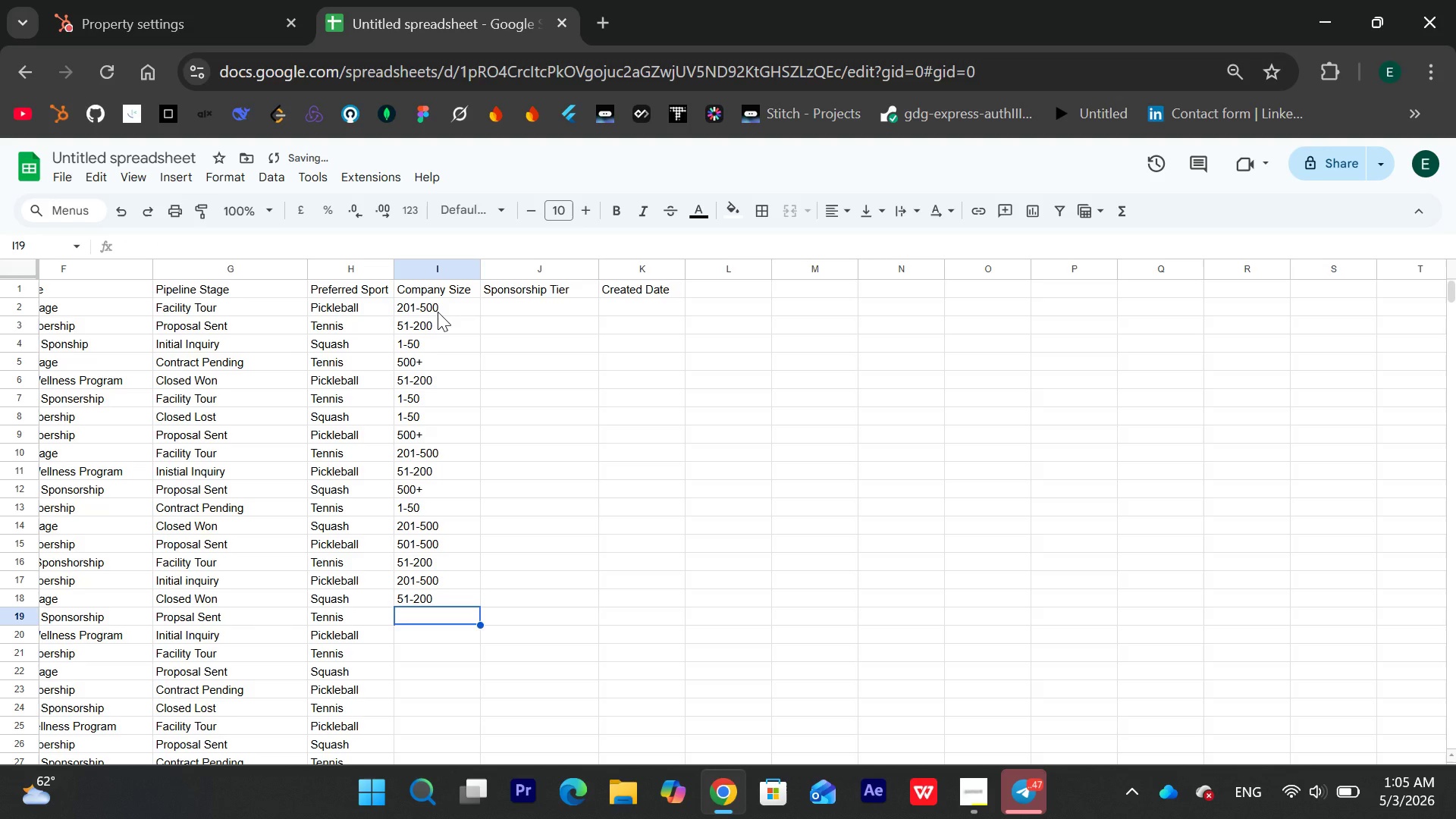 
type(500+)
 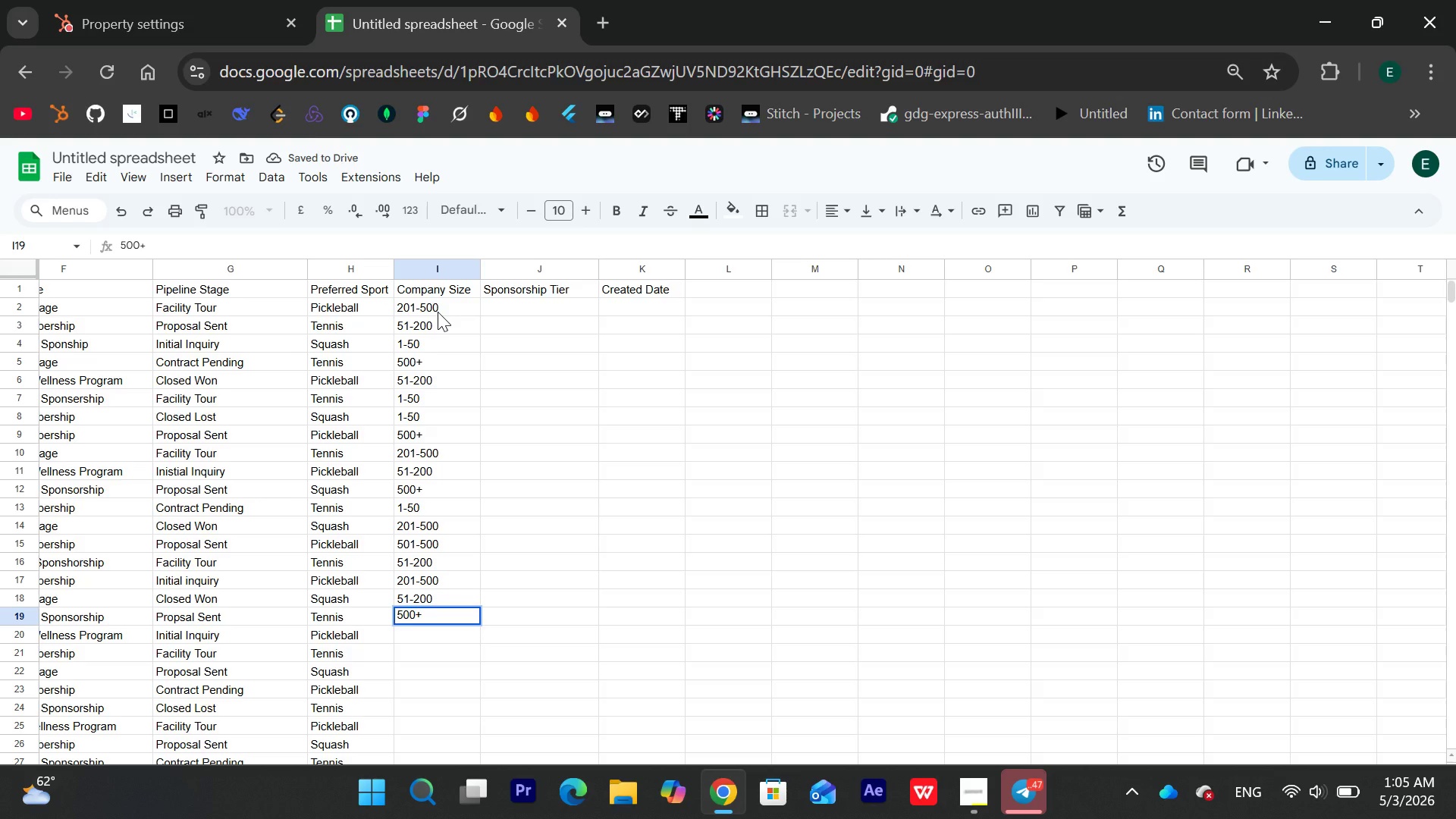 
key(Enter)
 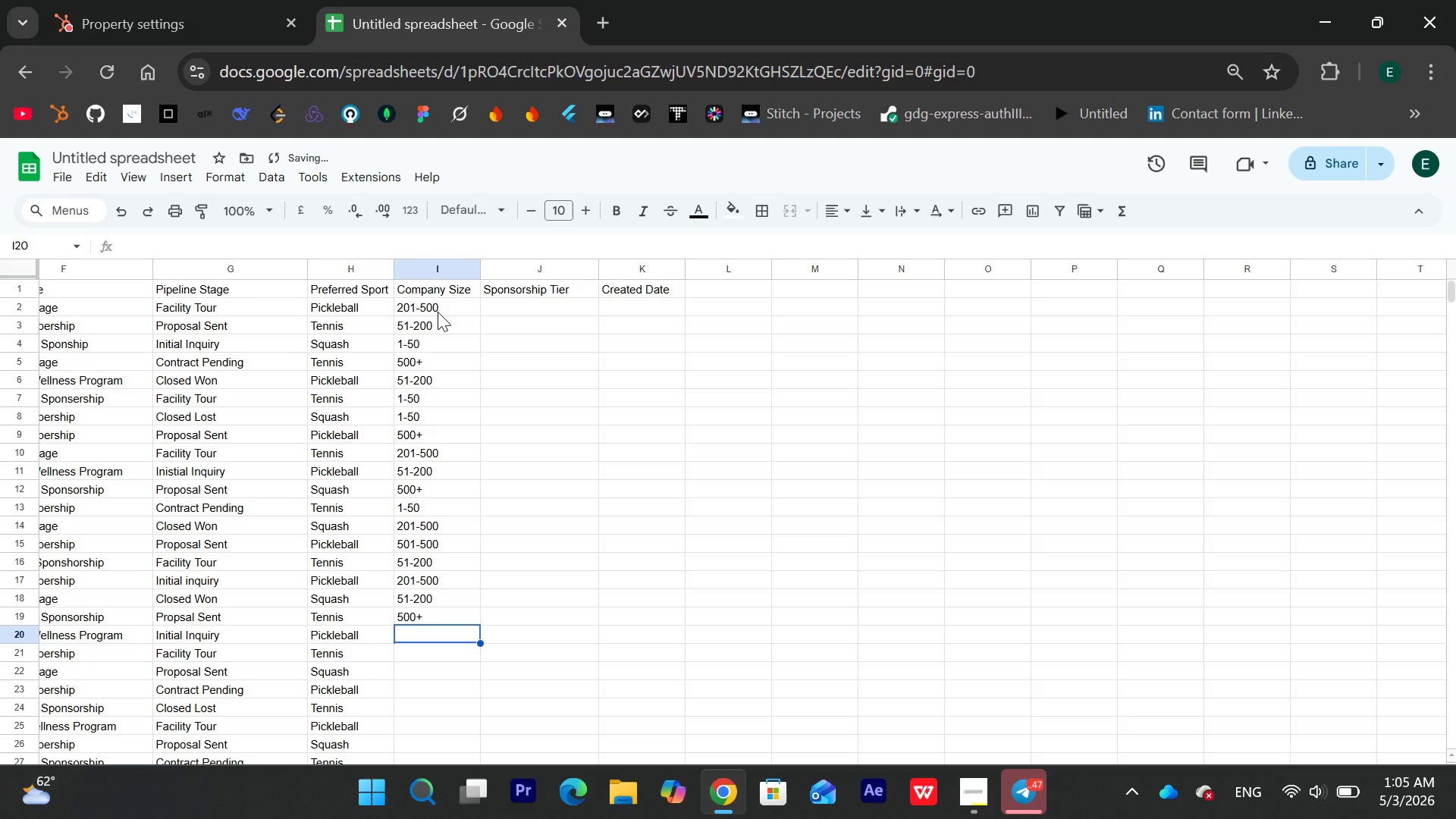 
type(1-50)
 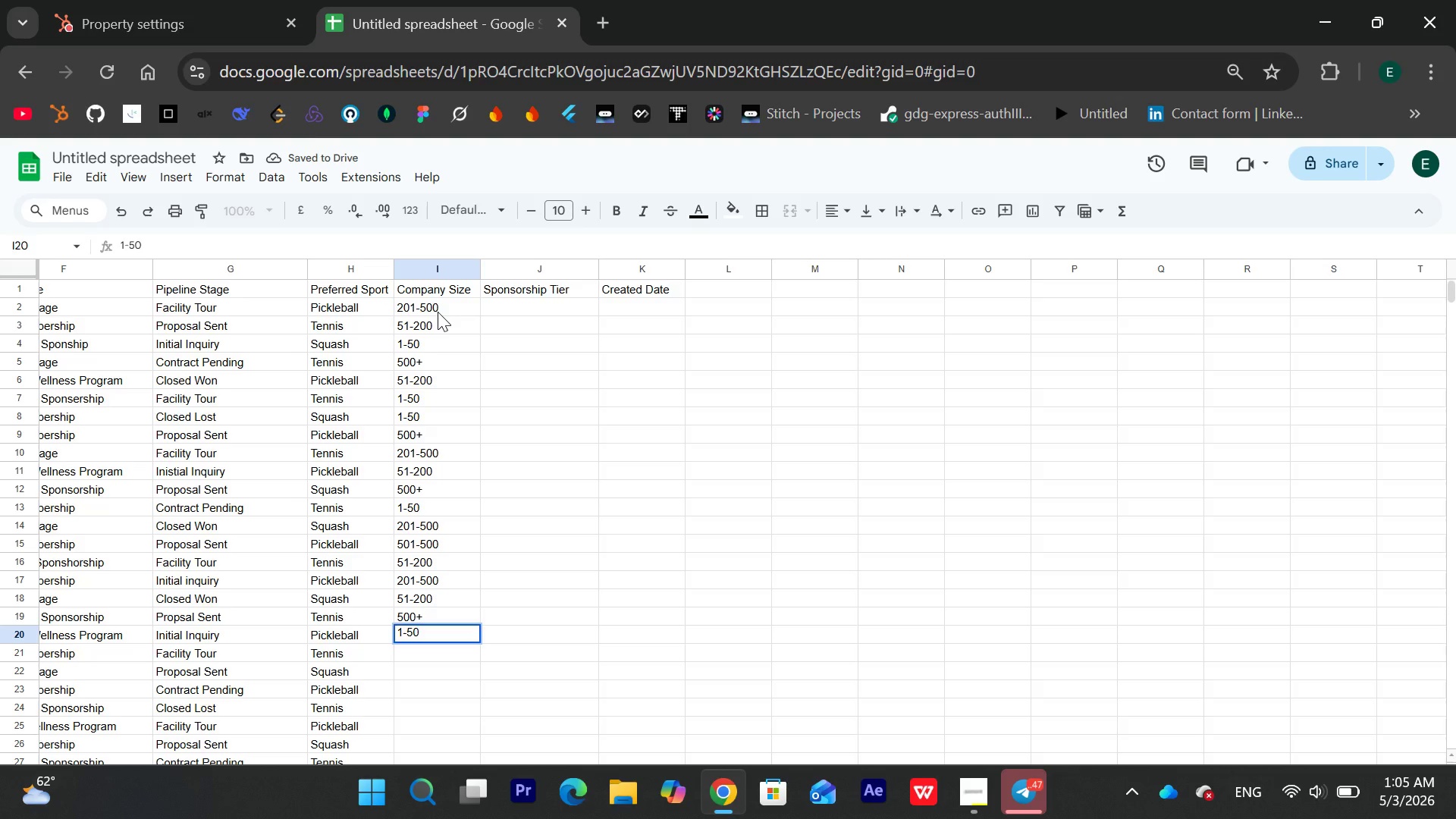 
key(Enter)
 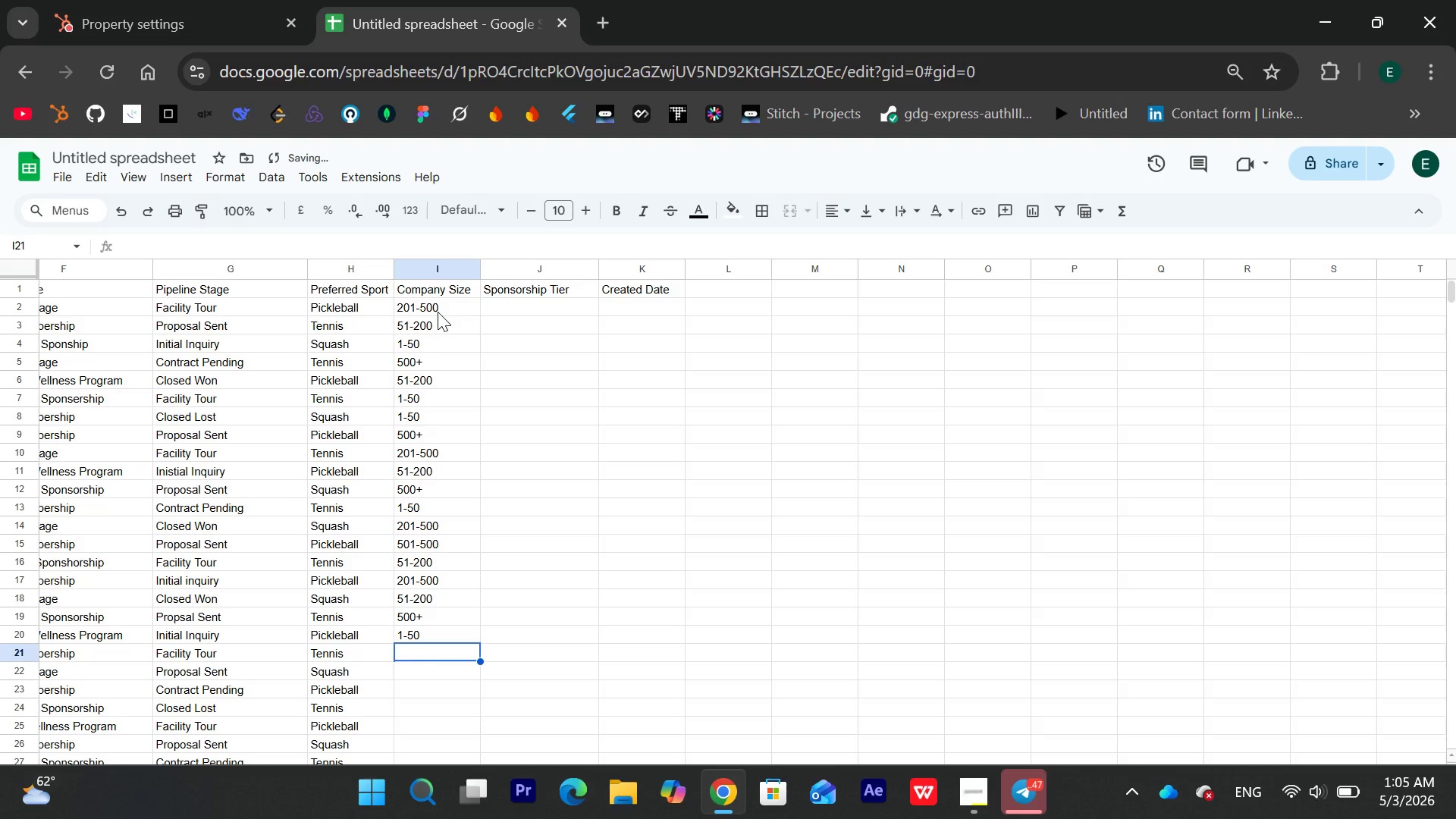 
type(51-200)
 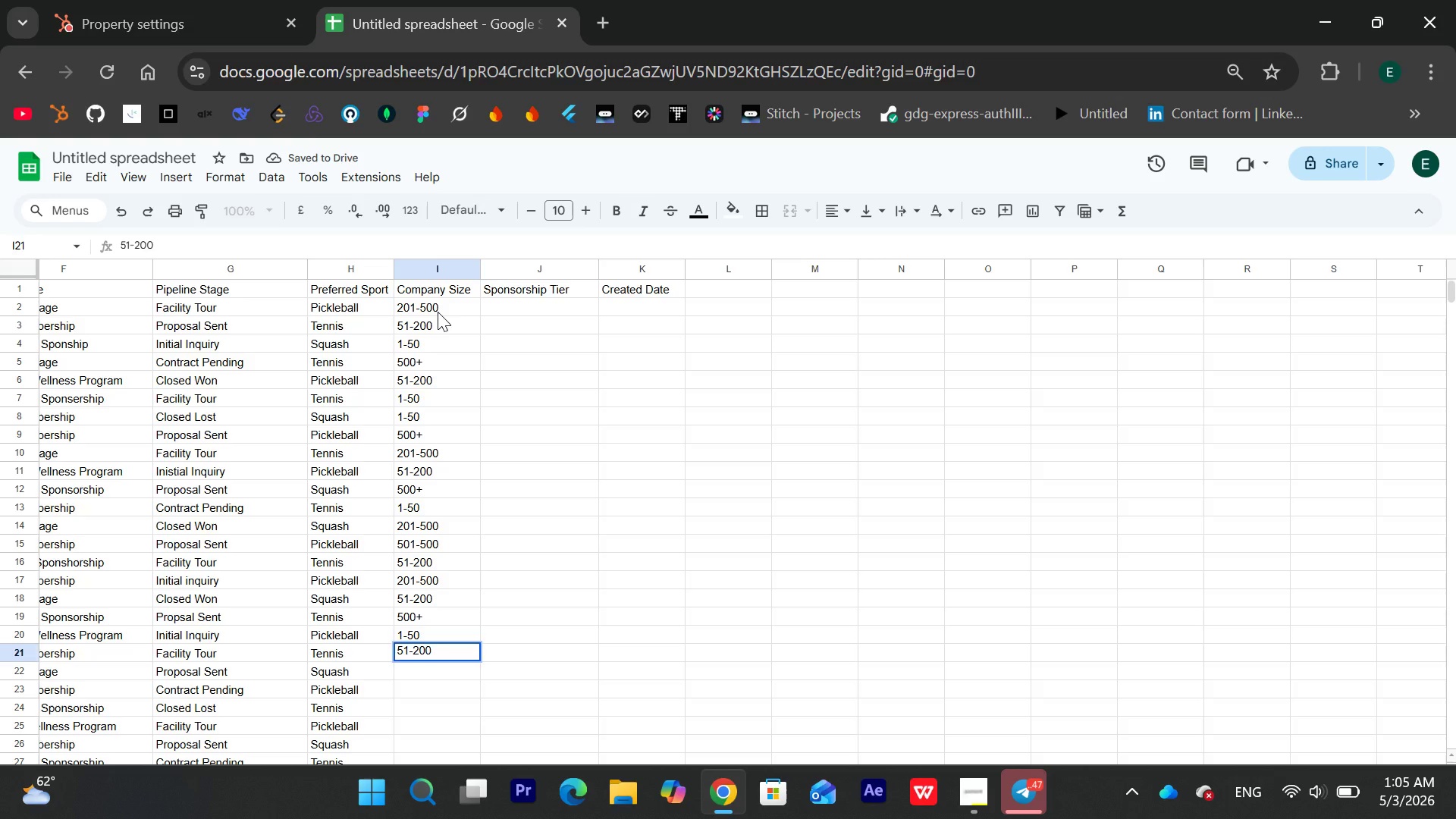 
key(Enter)
 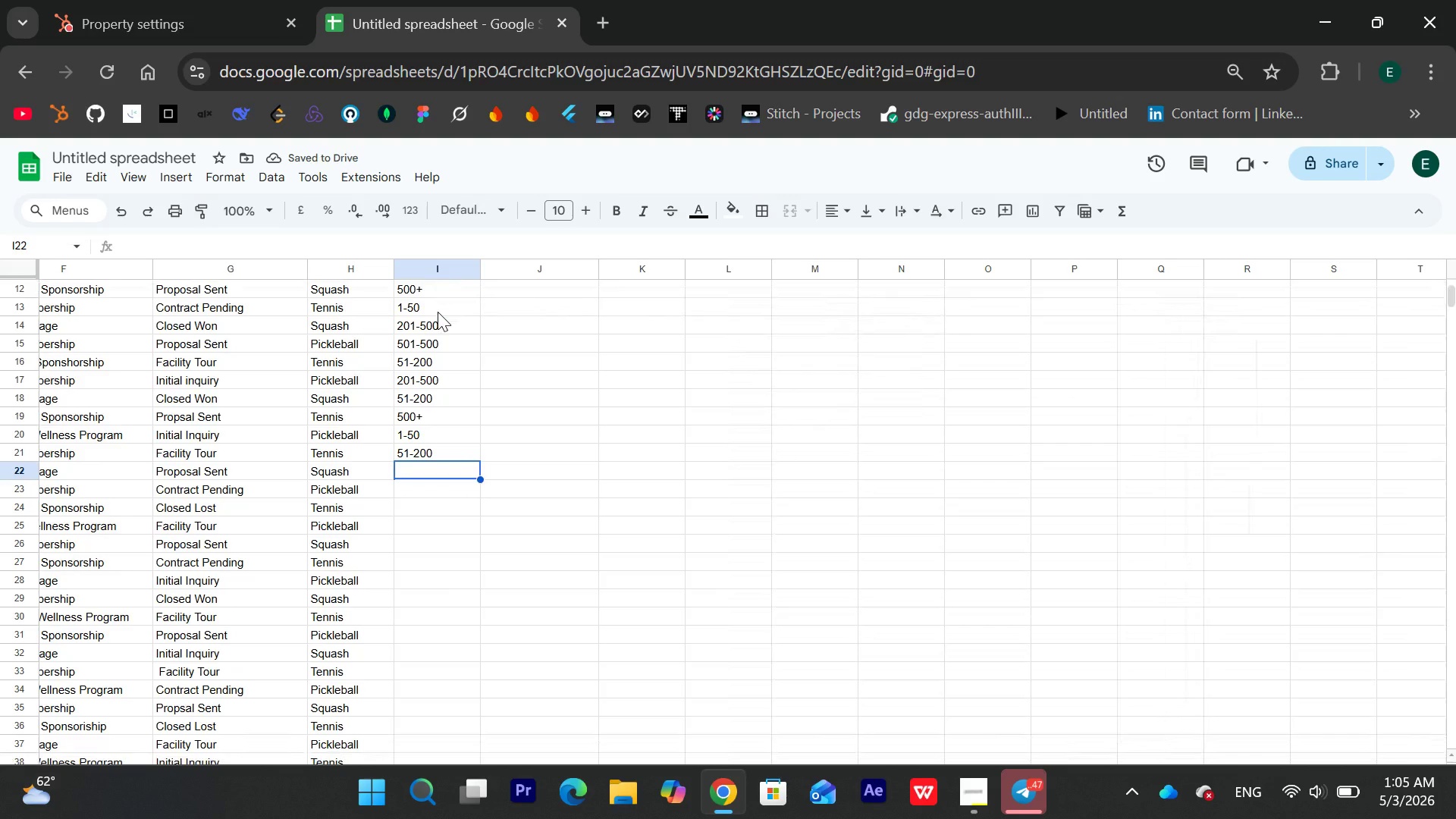 
type(1-50)
 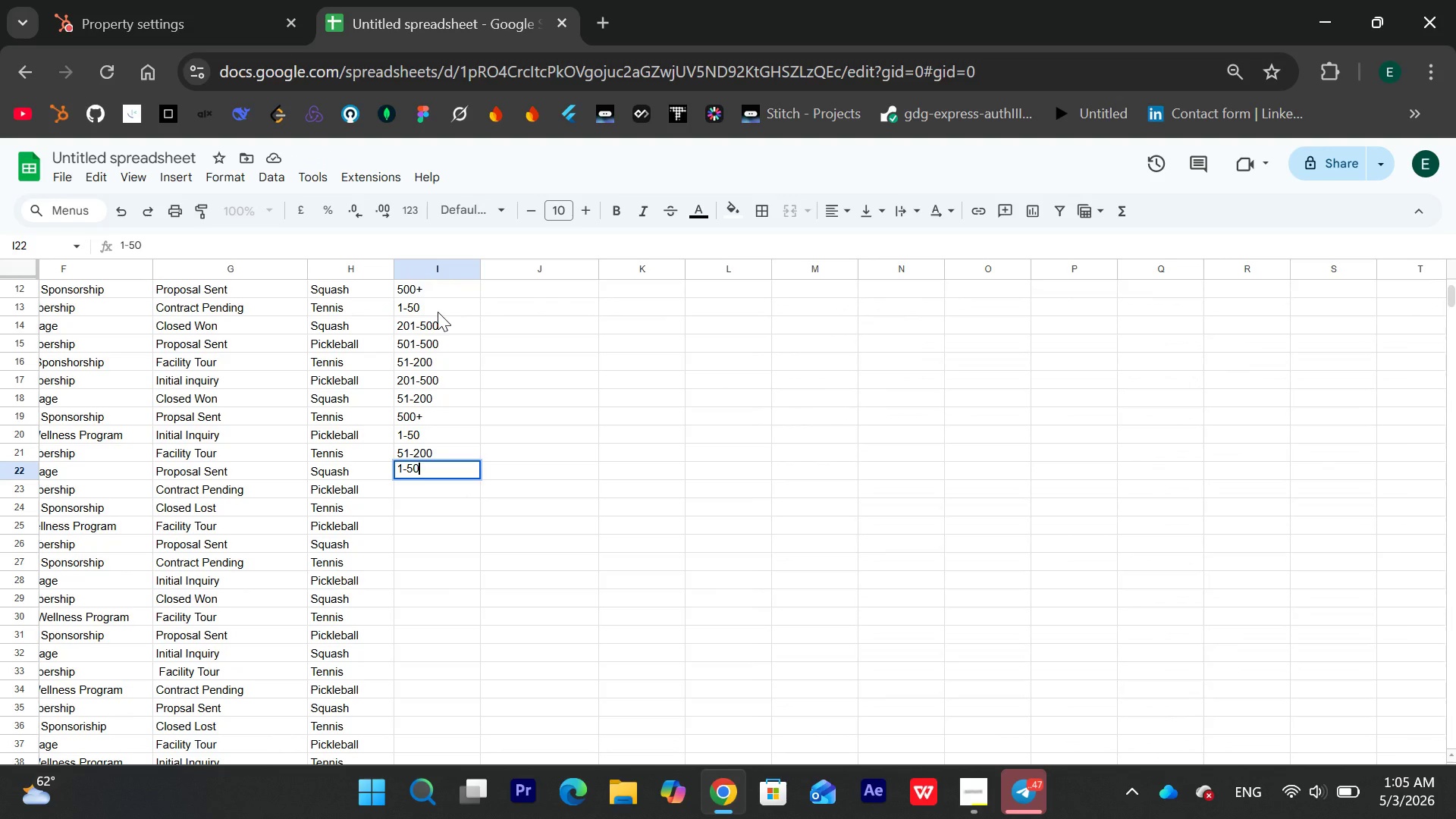 
key(Enter)
 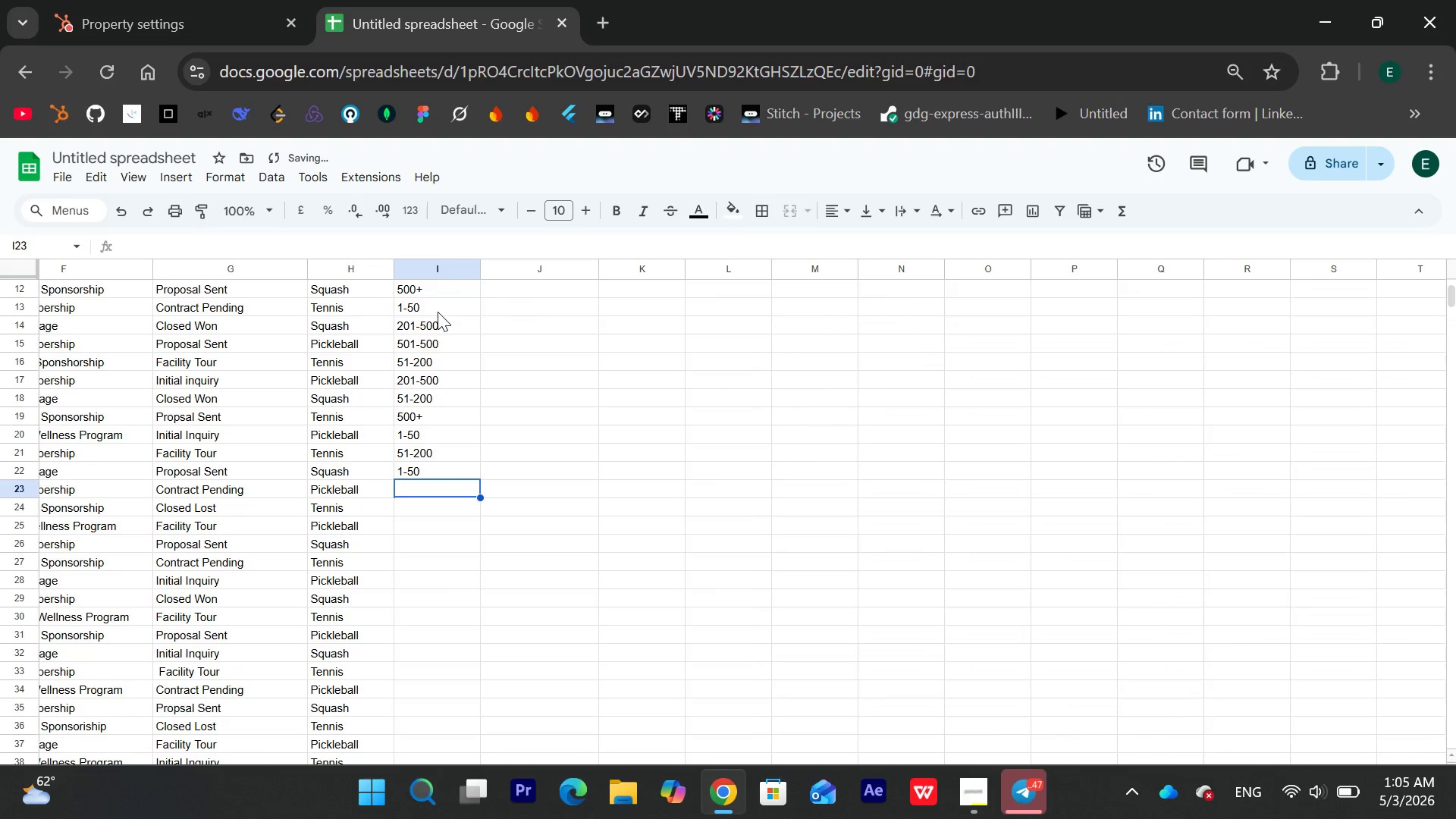 
type(51-200)
 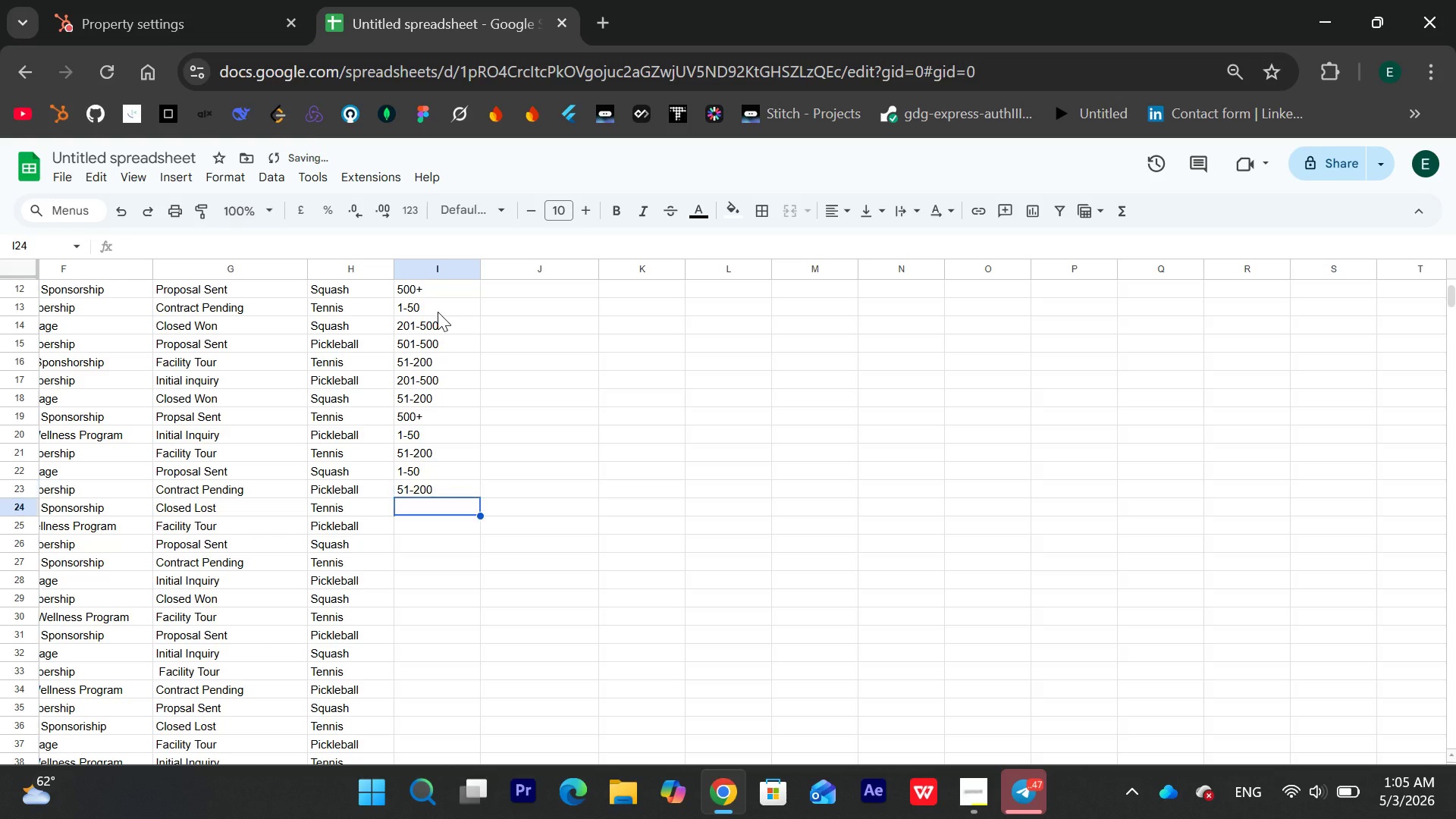 
key(Enter)
 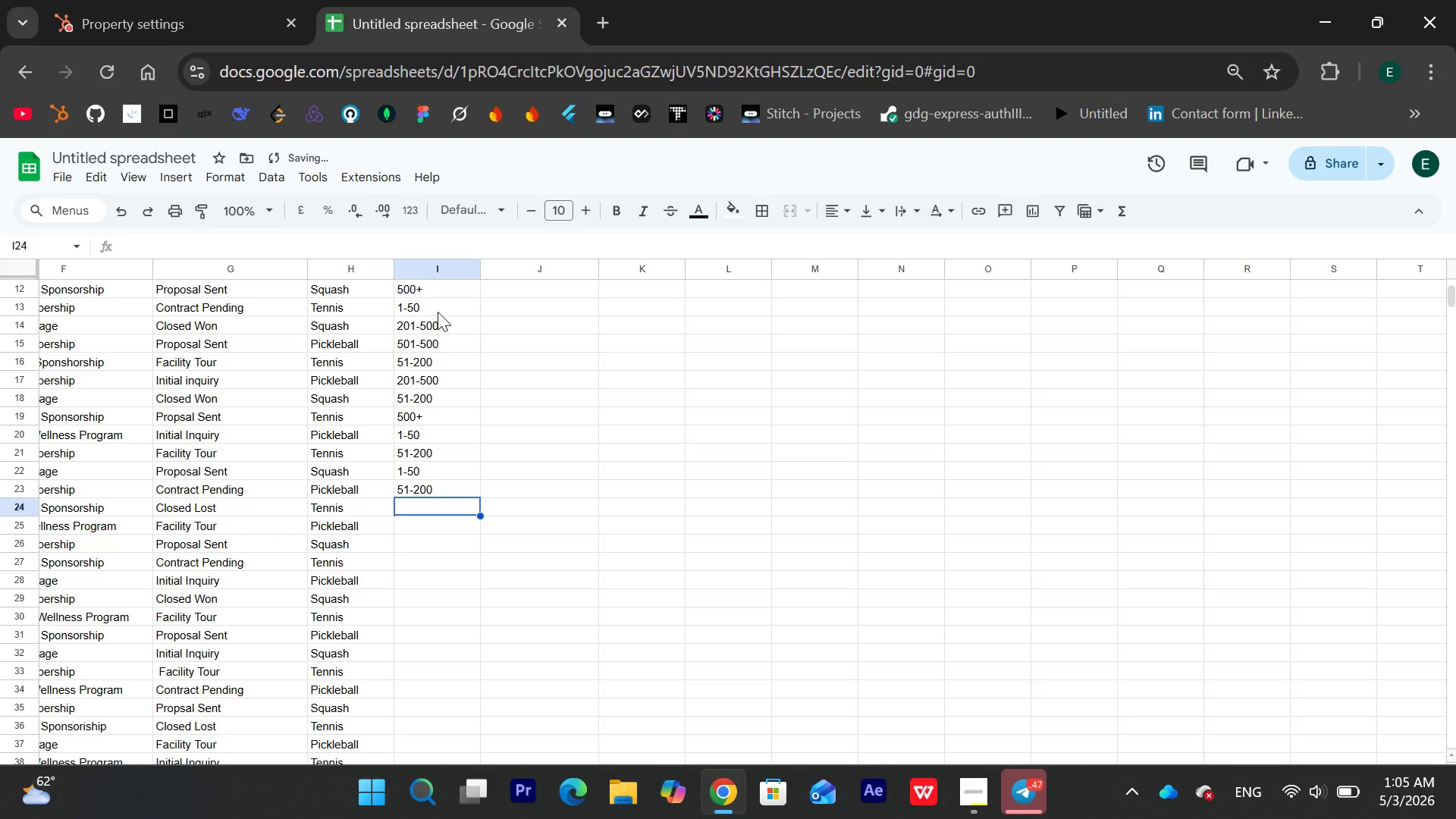 
type(1-50)
 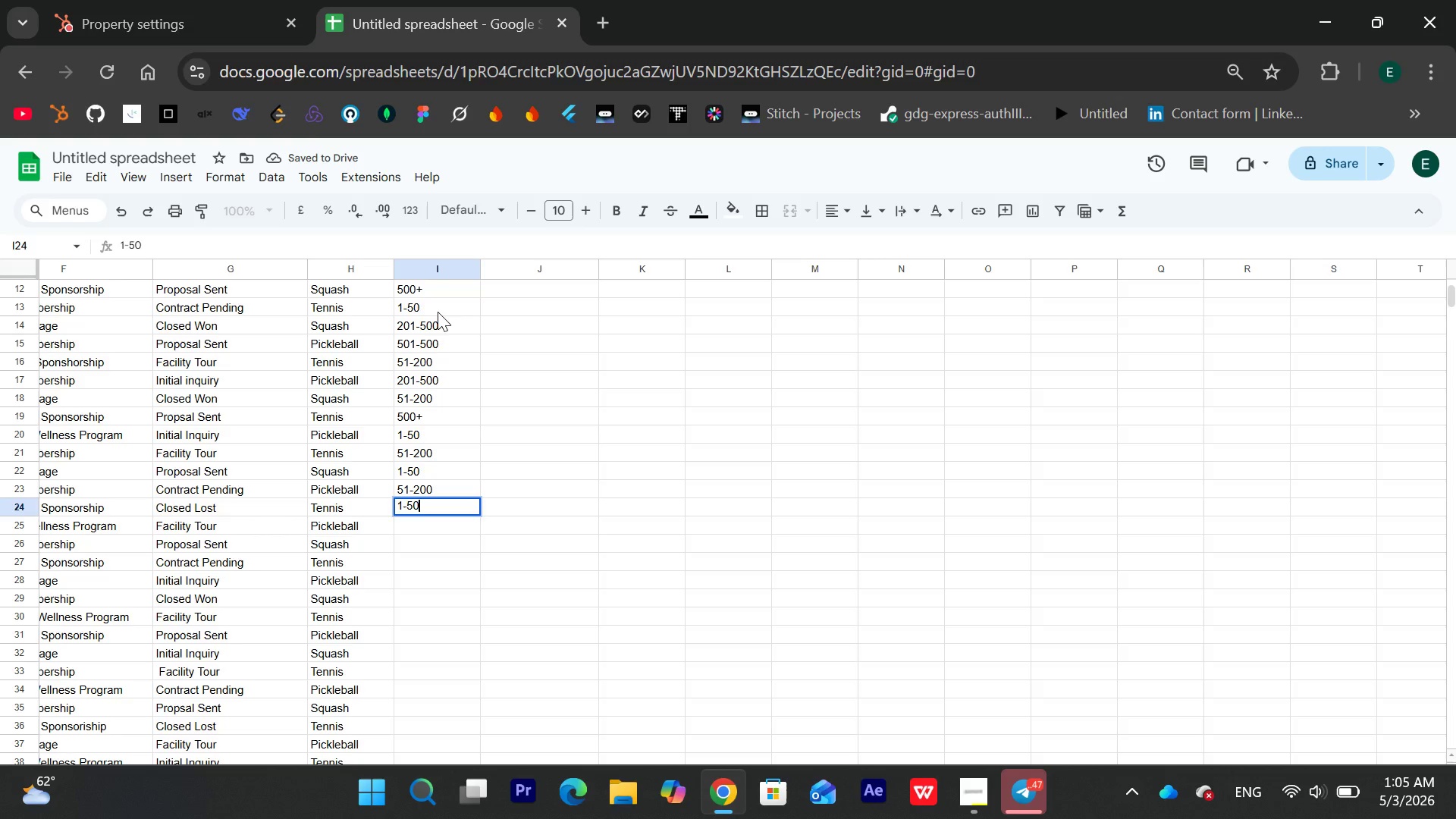 
key(Enter)
 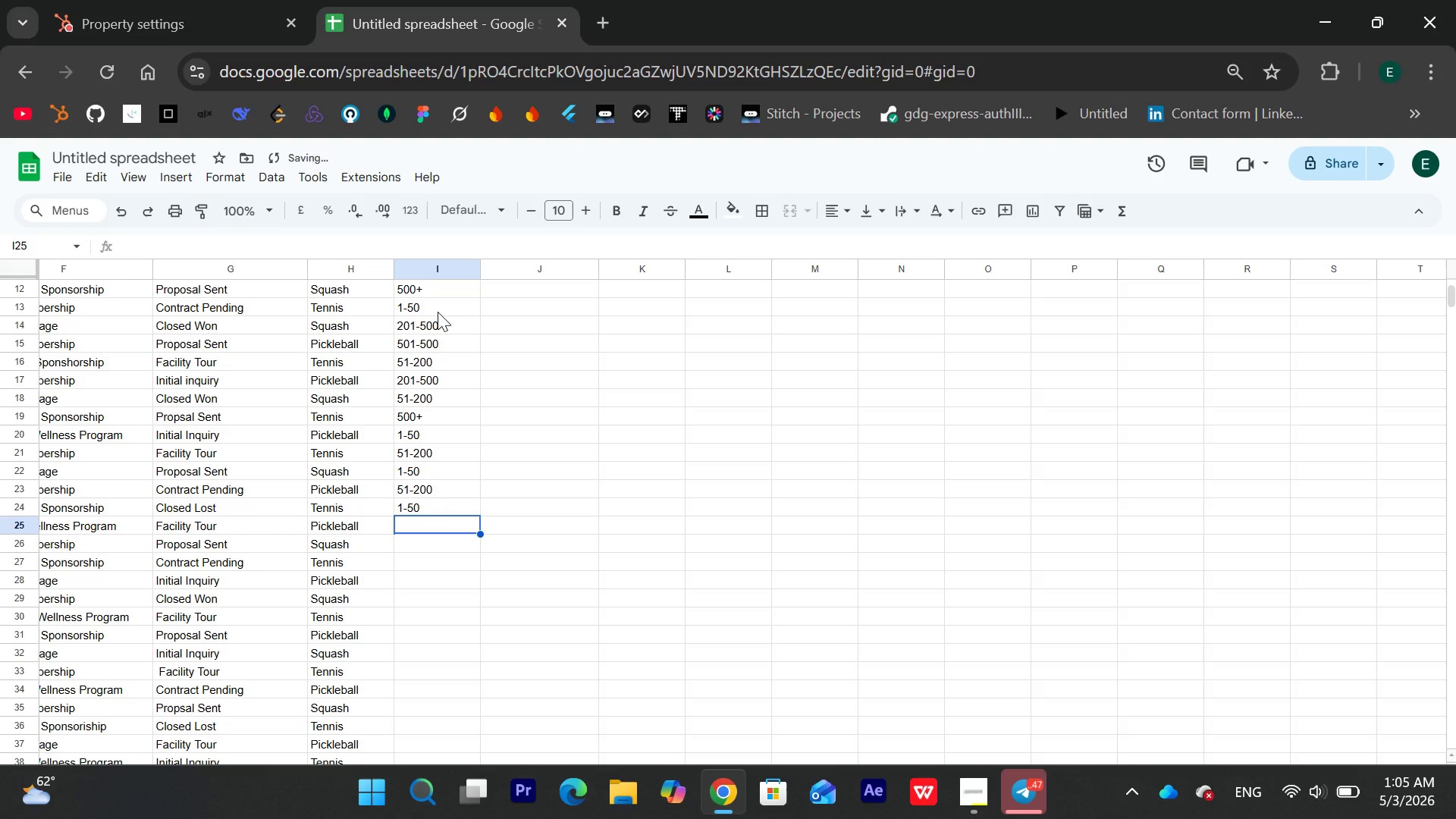 
type(500+)
 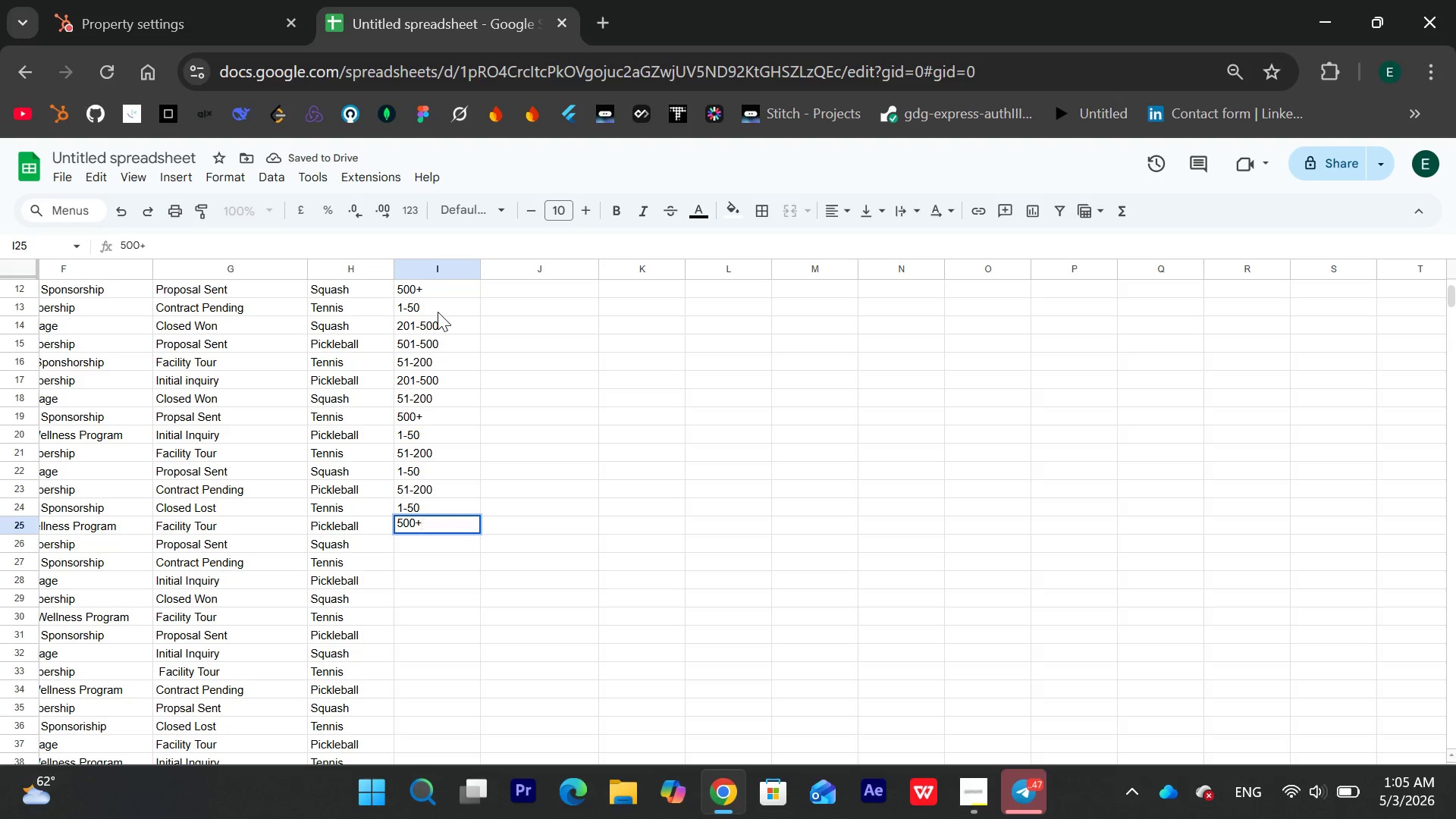 
key(Enter)
 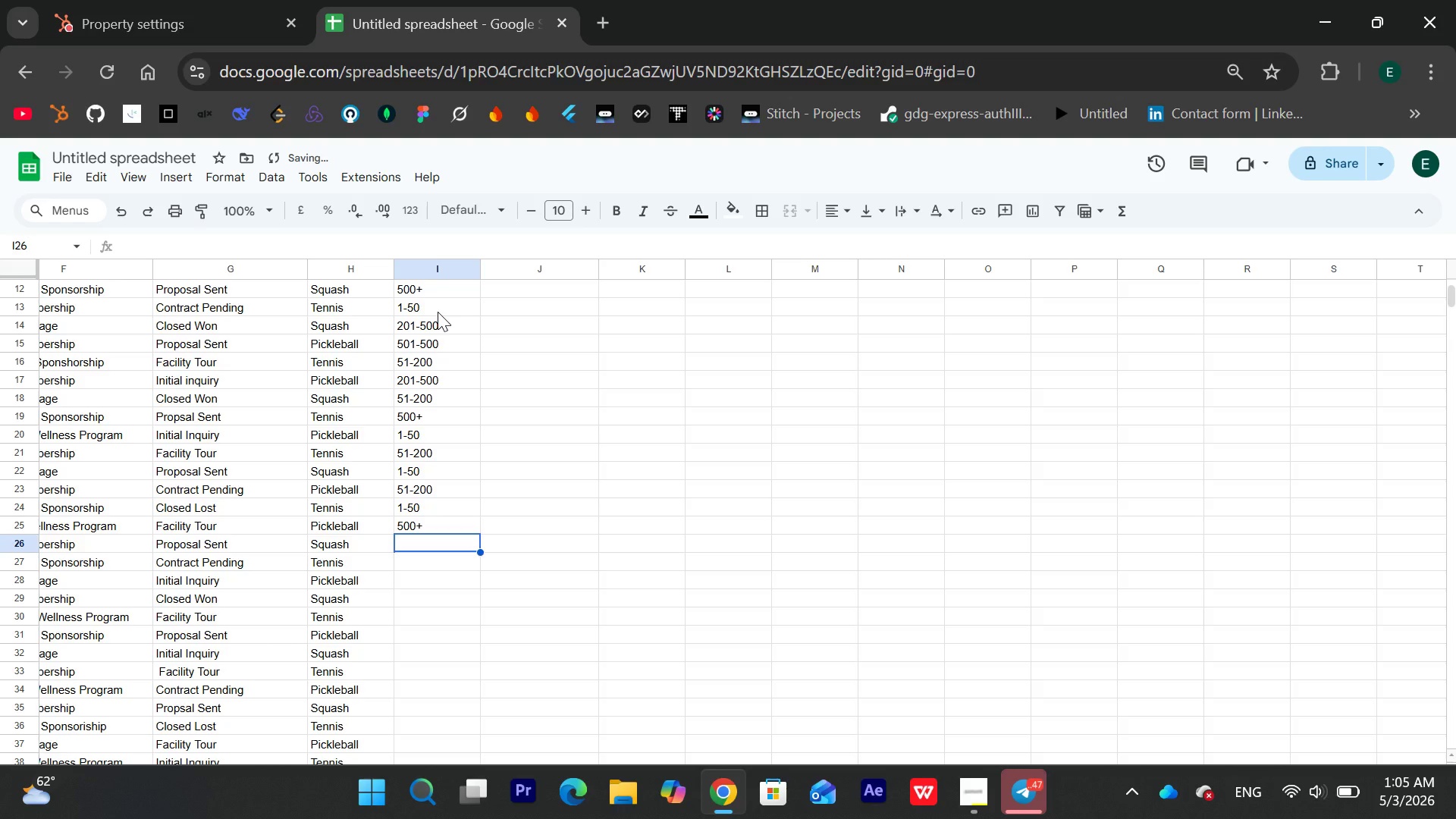 
type(201-500)
 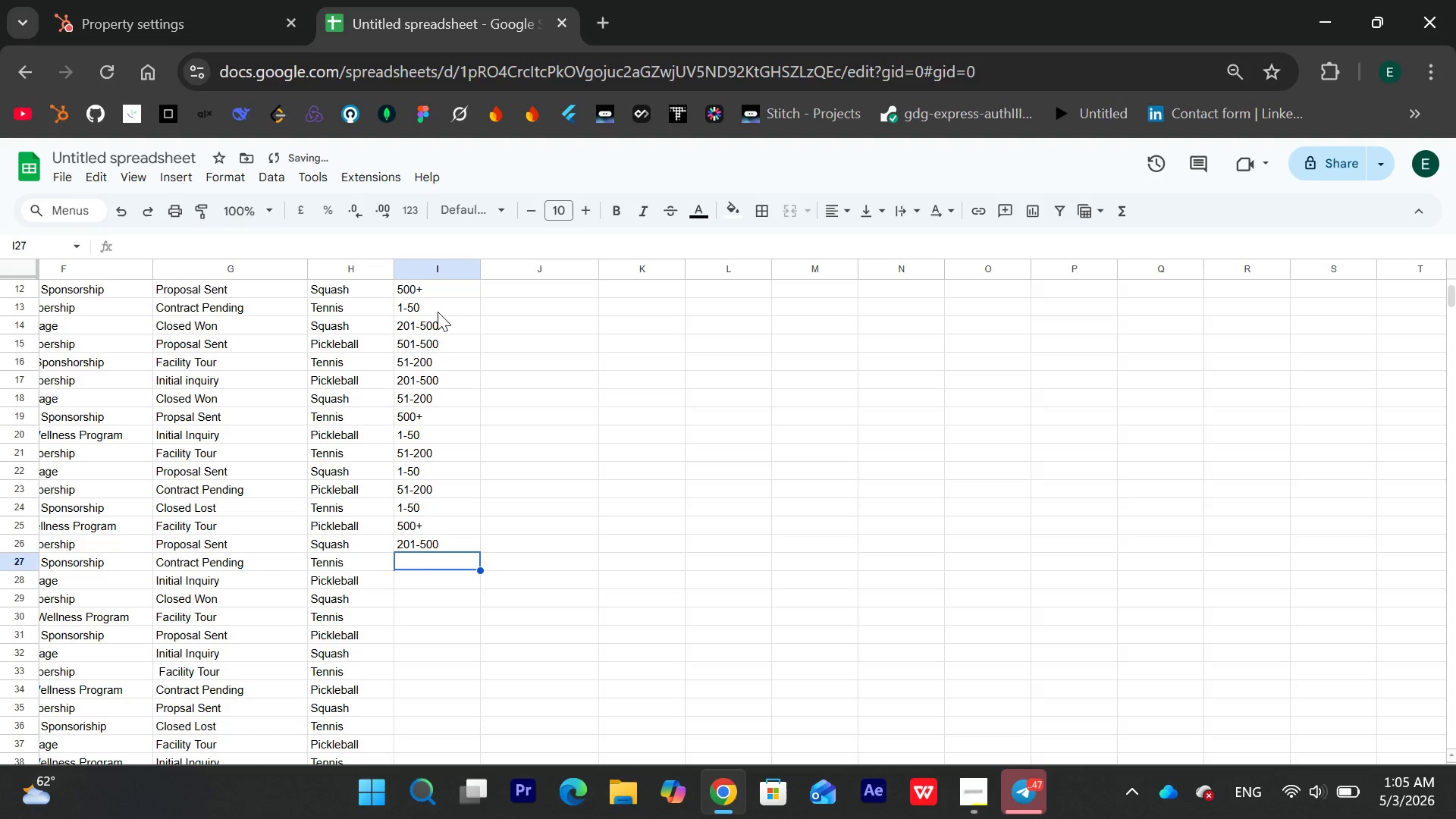 
key(Enter)
 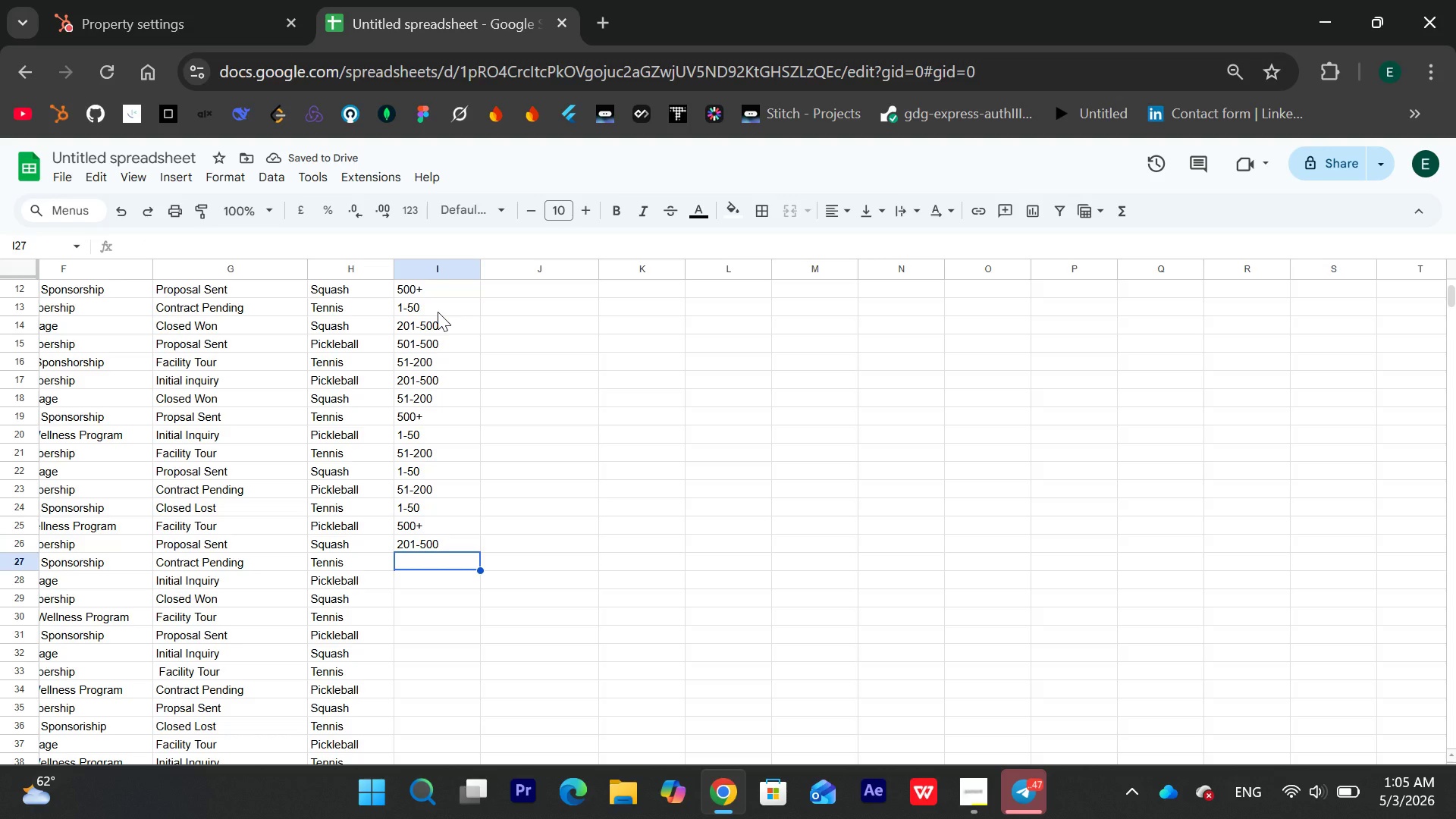 
wait(8.47)
 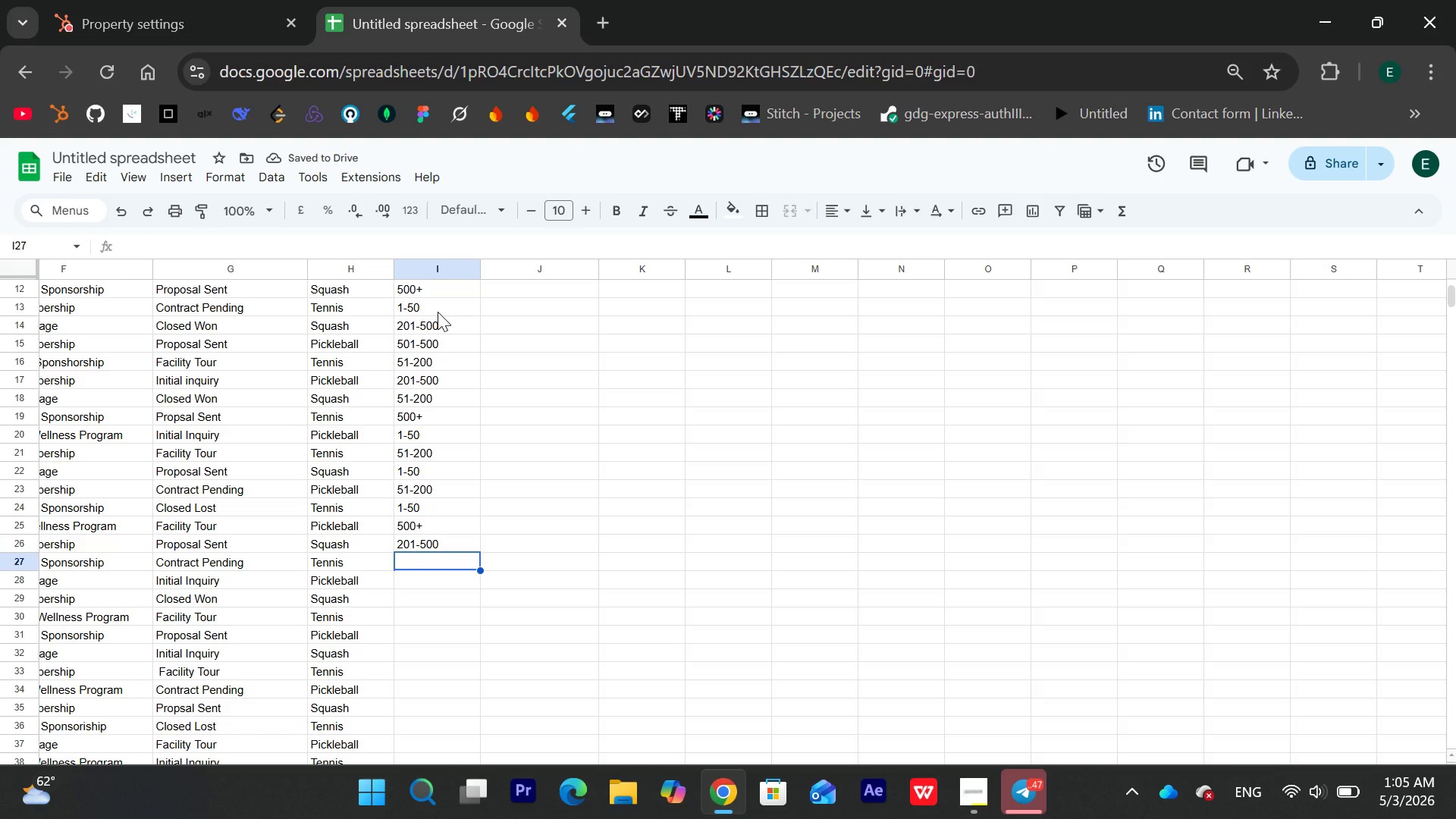 
type(51-200)
 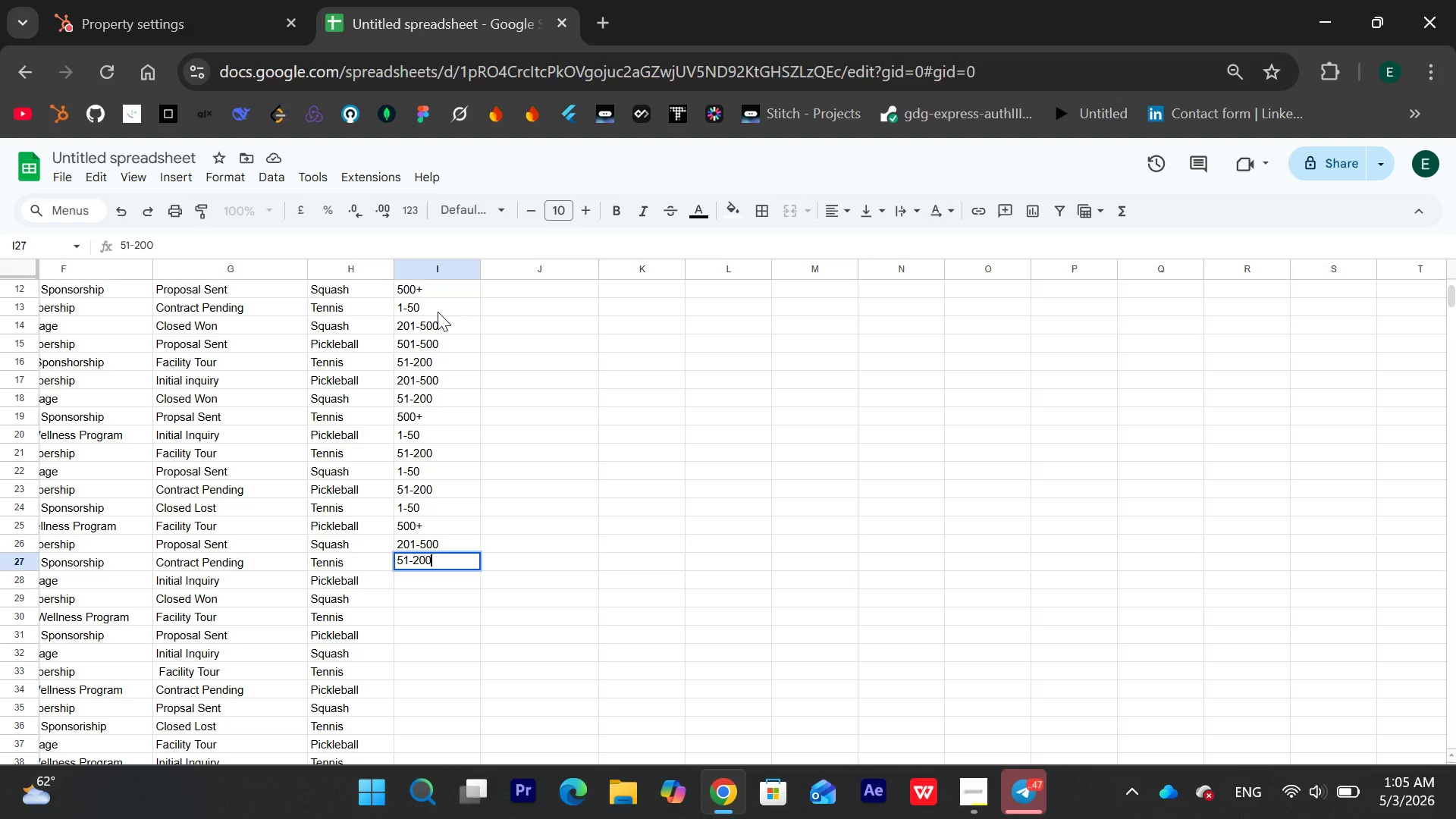 
key(Enter)
 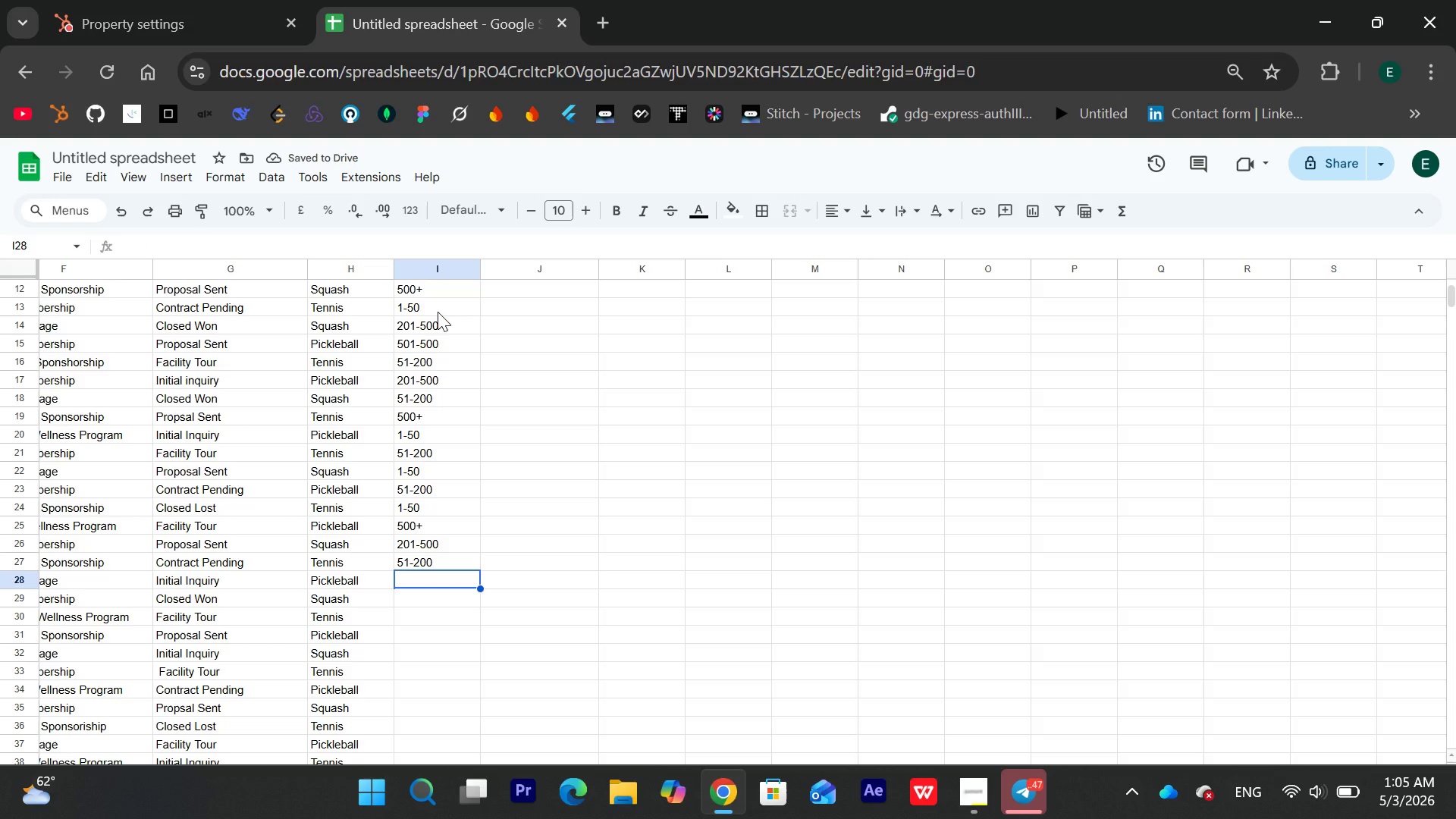 
type(1-50)
 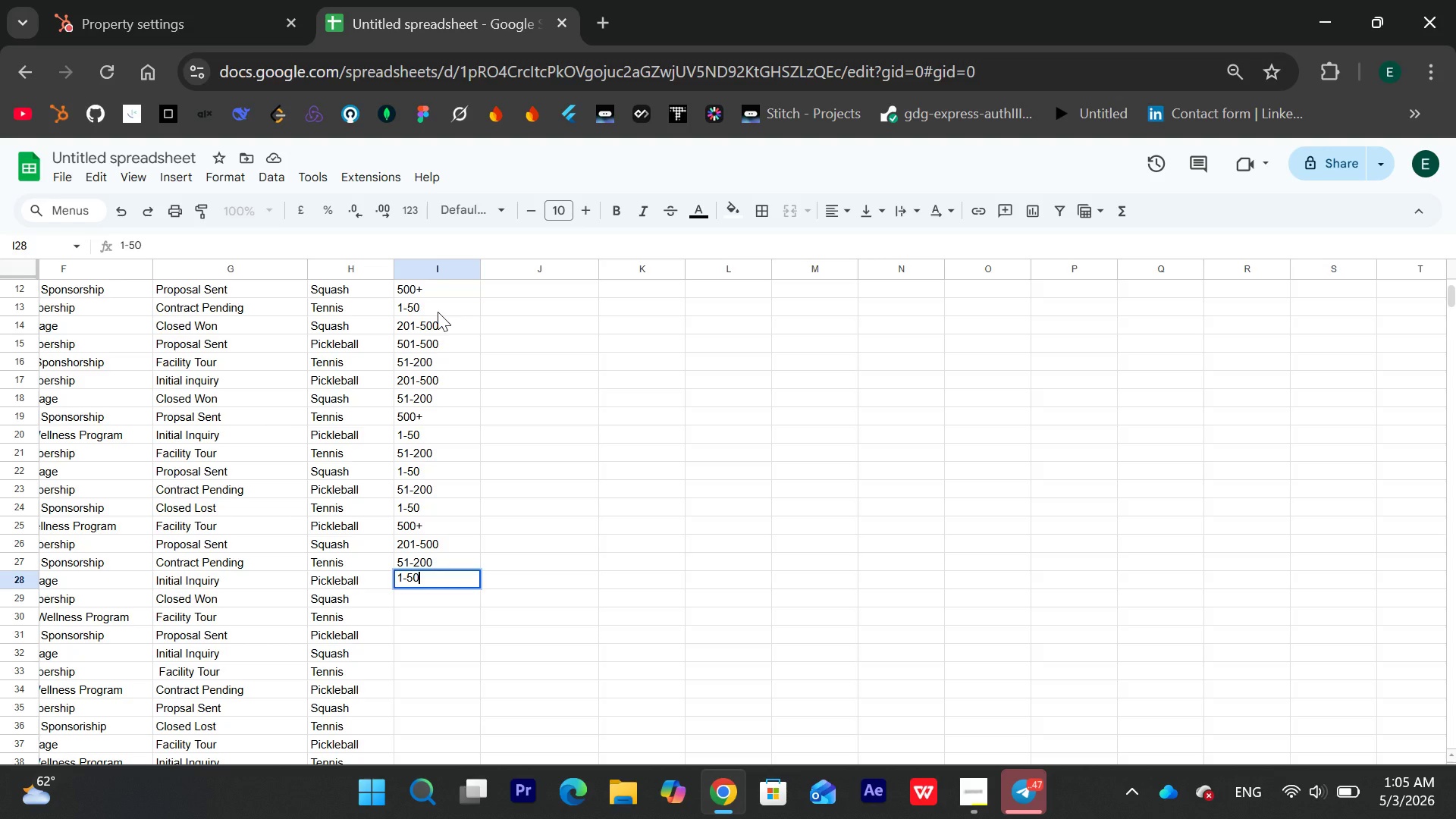 
key(Enter)
 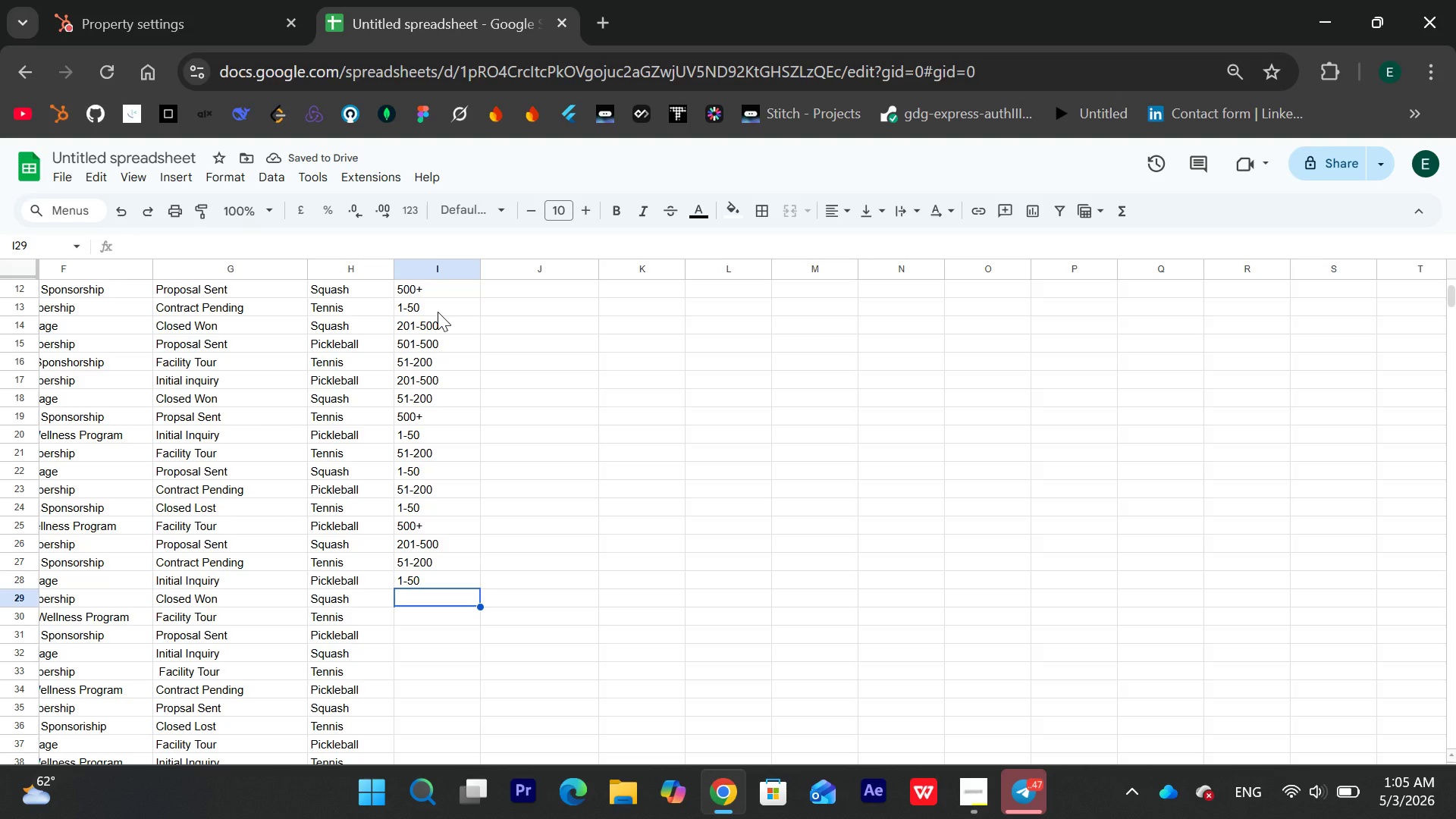 
type(201-500)
 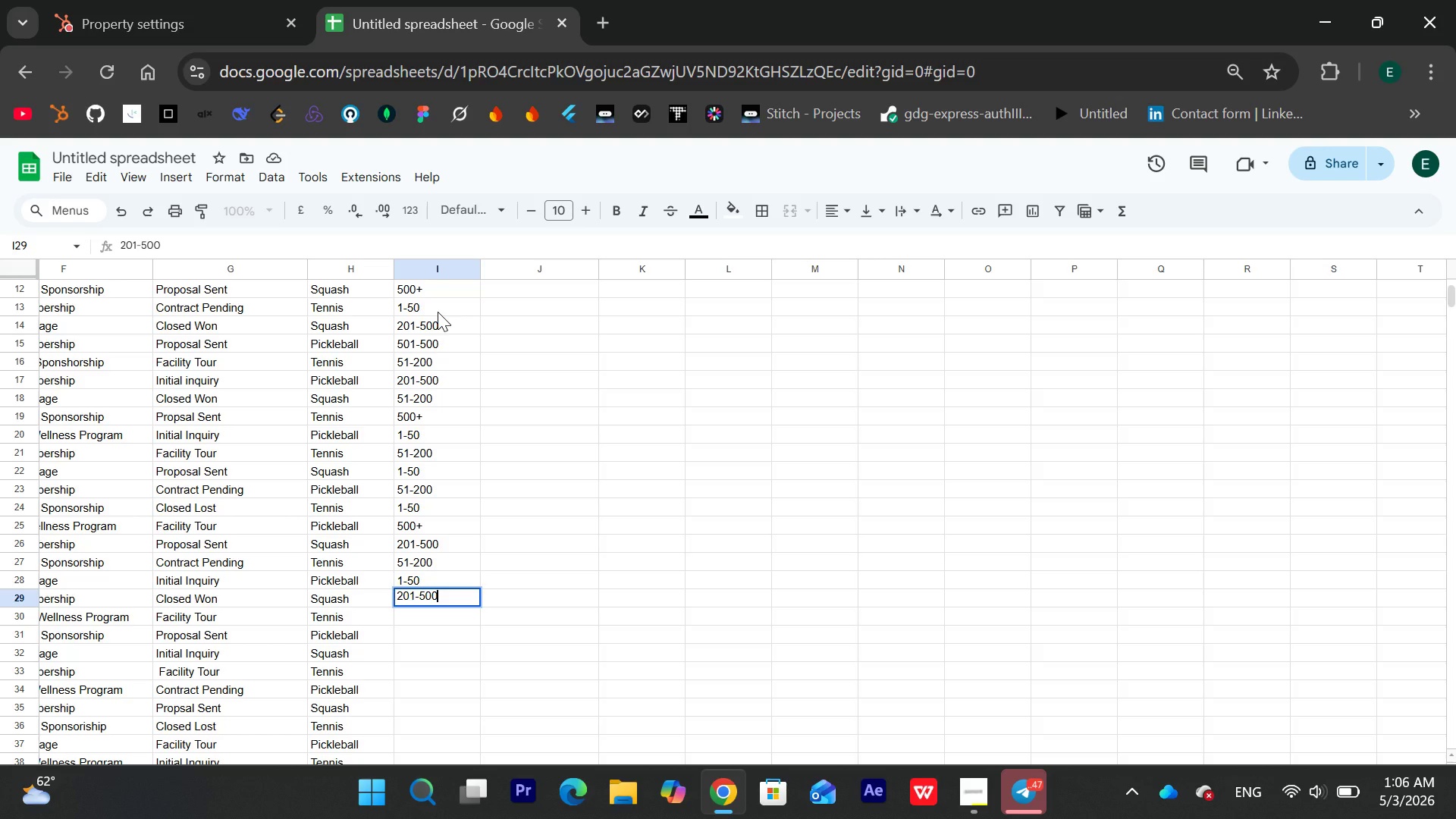 
key(Enter)
 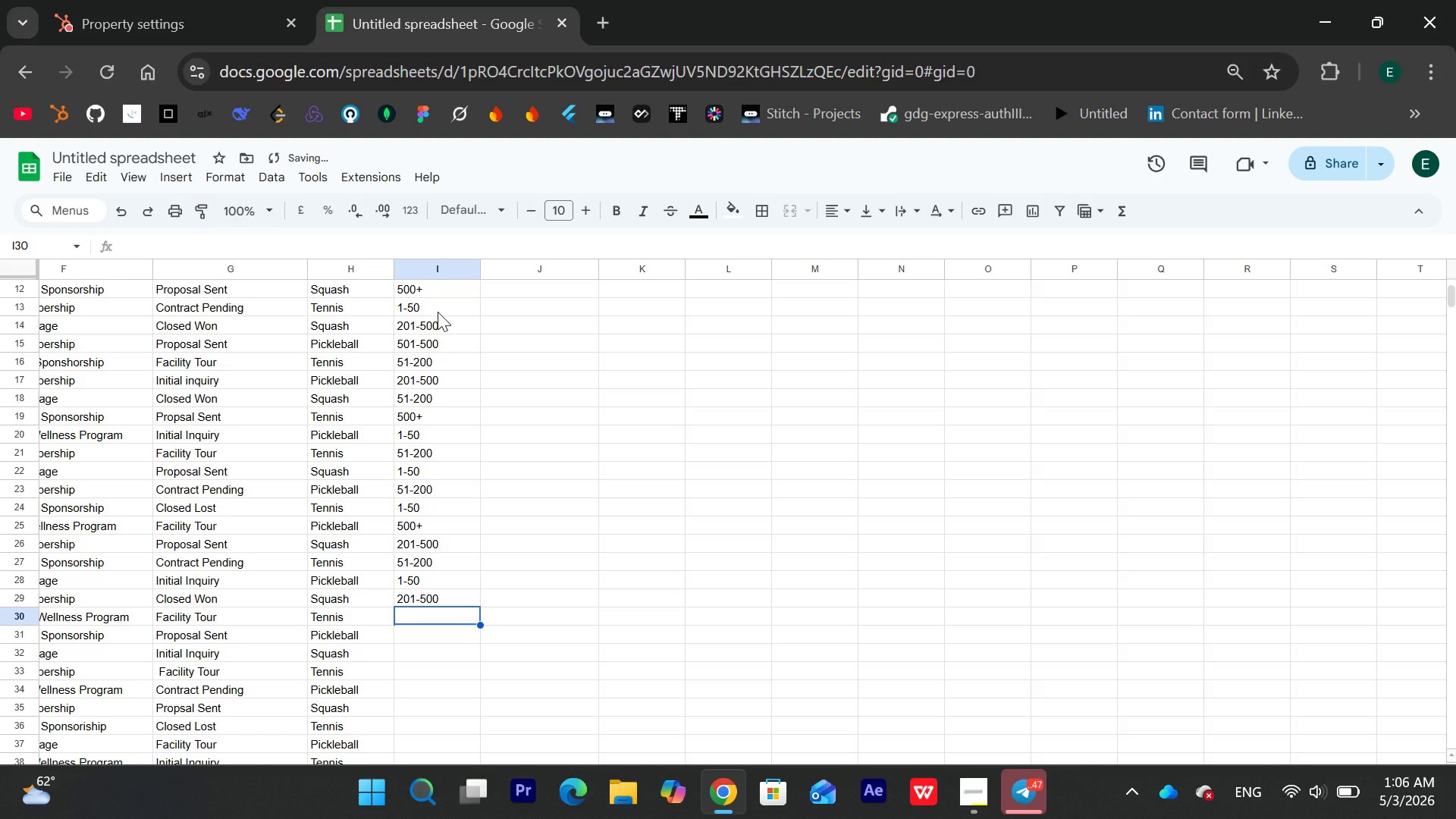 
type(51-200)
 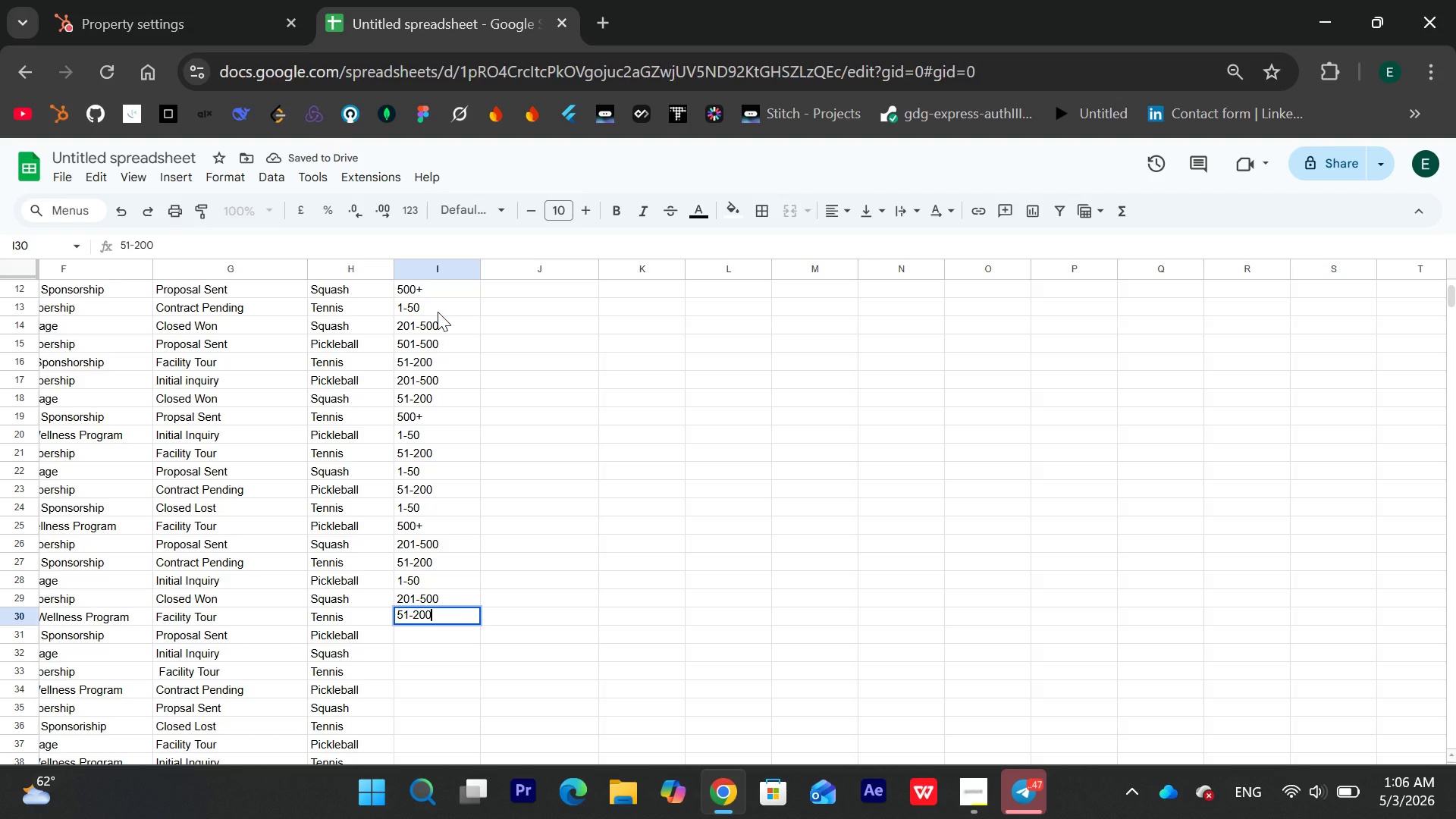 
key(Enter)
 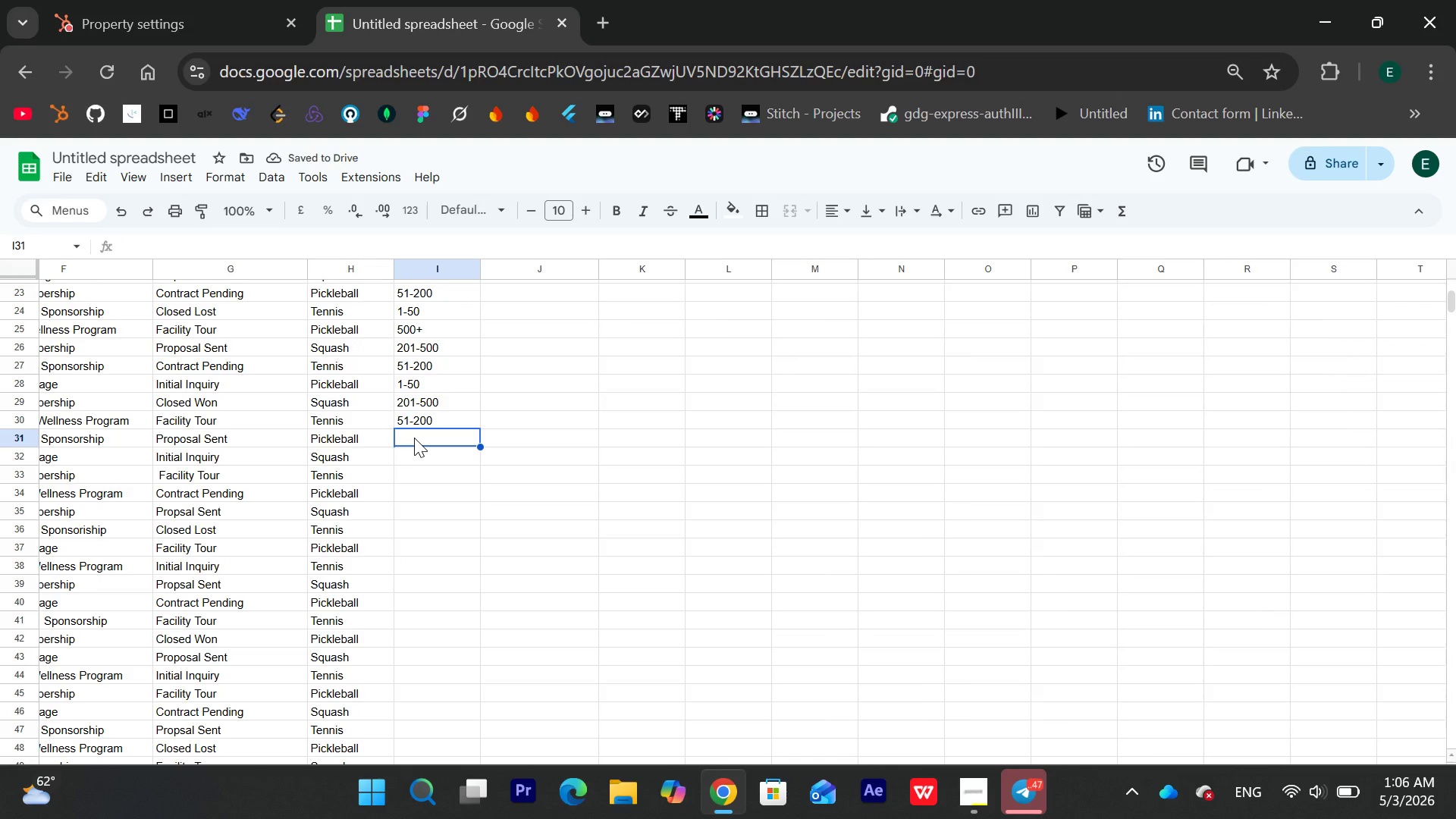 
type(201-500)
 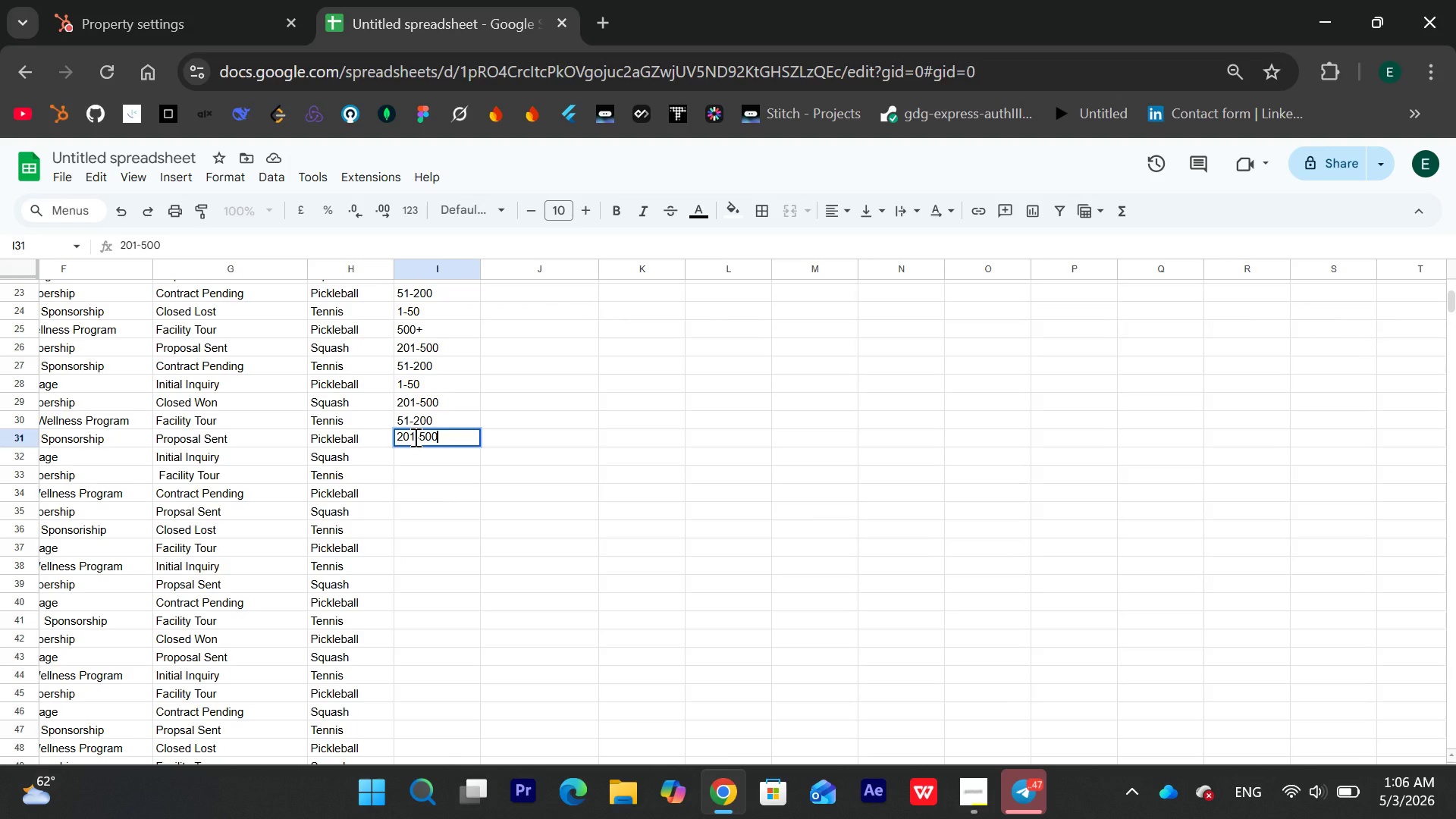 
key(Enter)
 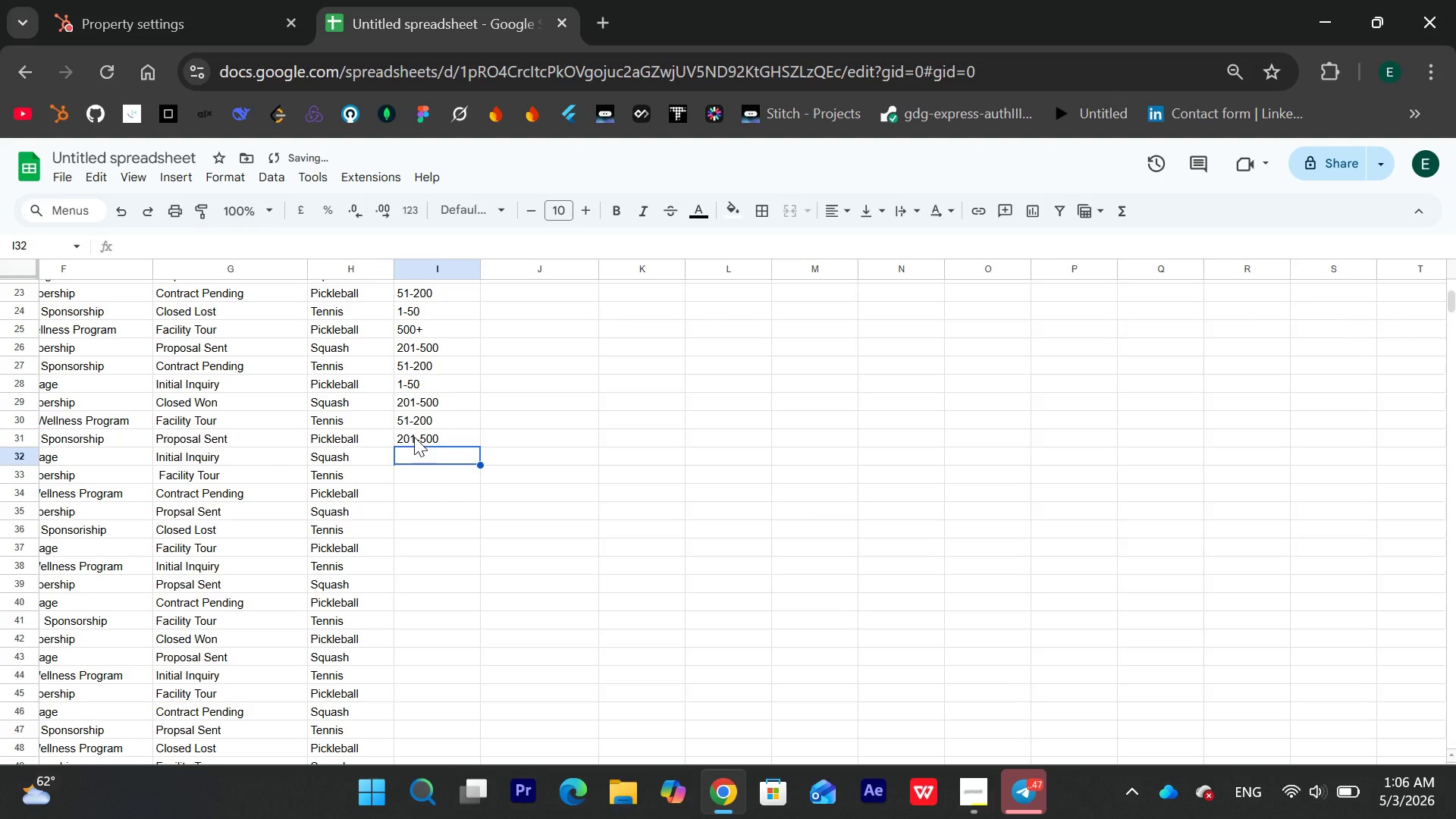 
type(51-)
 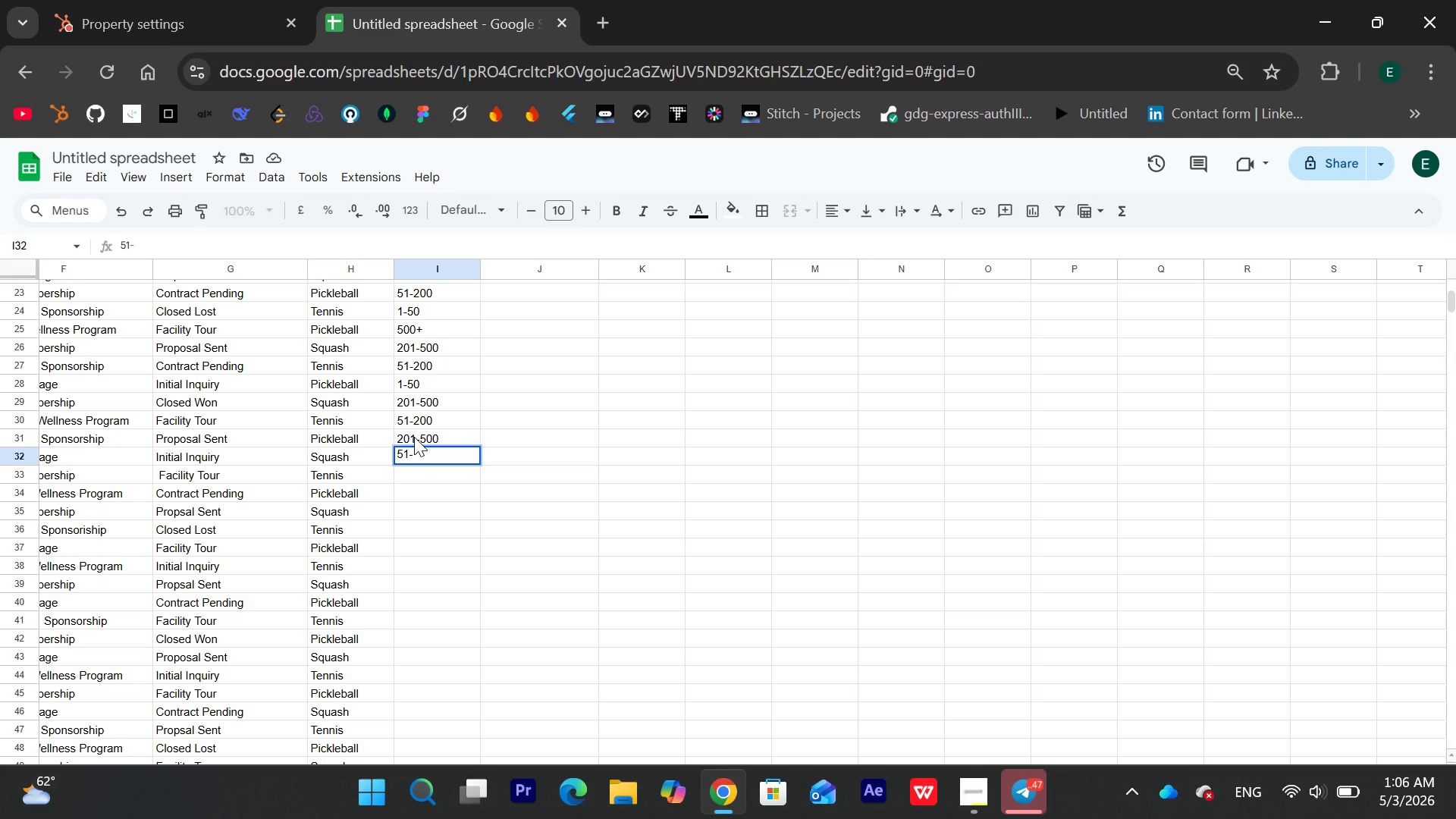 
wait(13.25)
 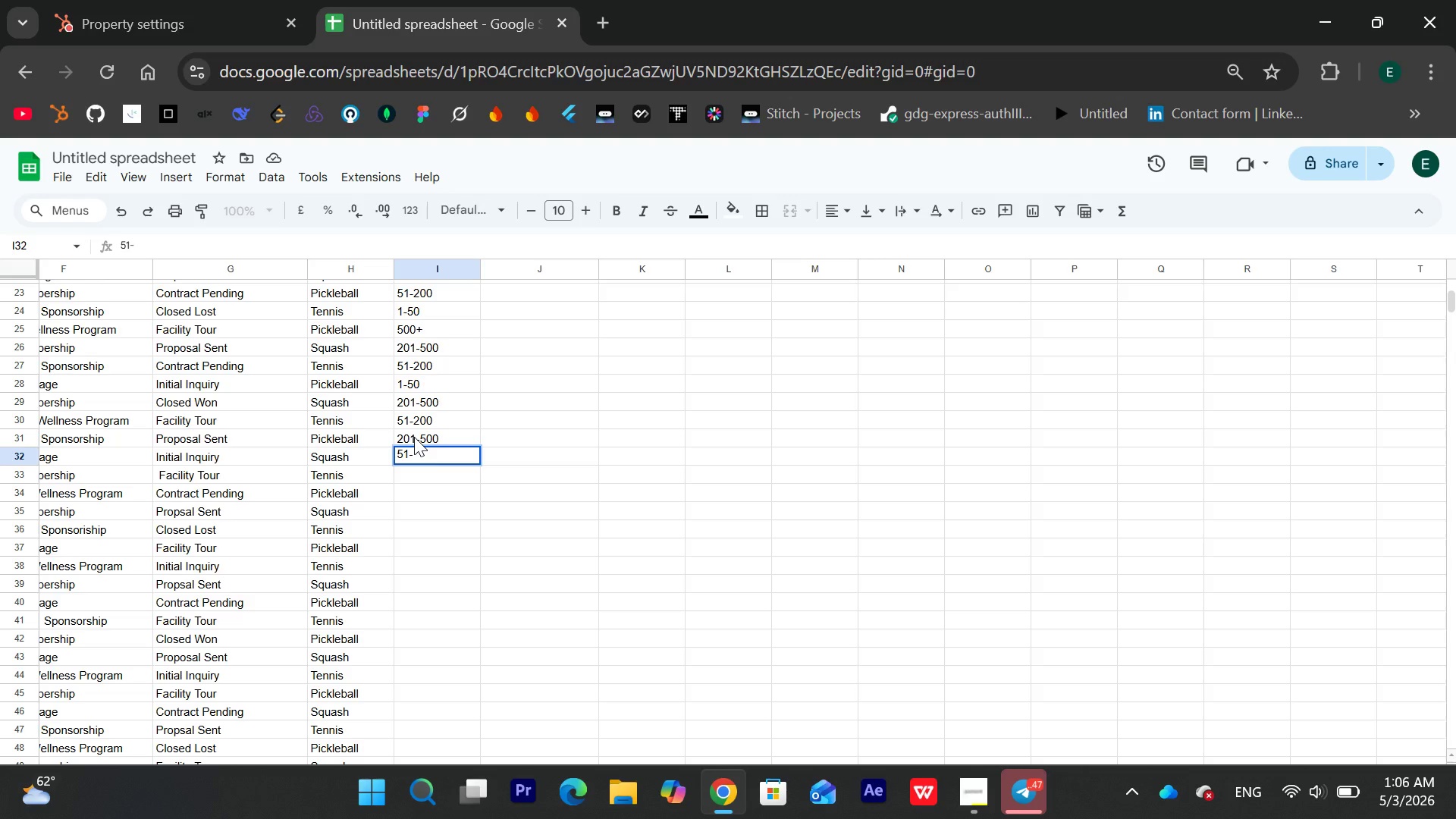 
type(200)
 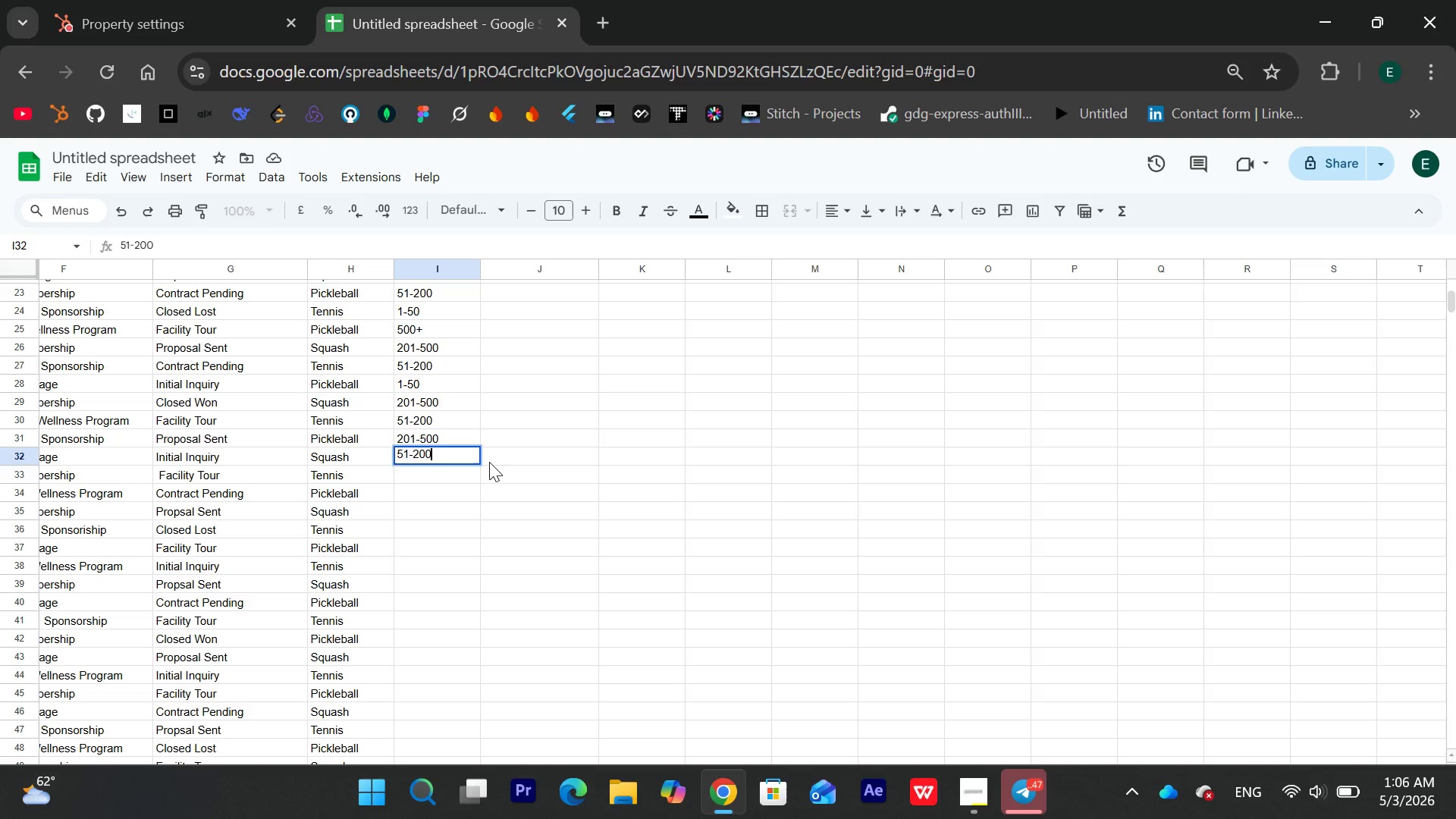 
key(Enter)
 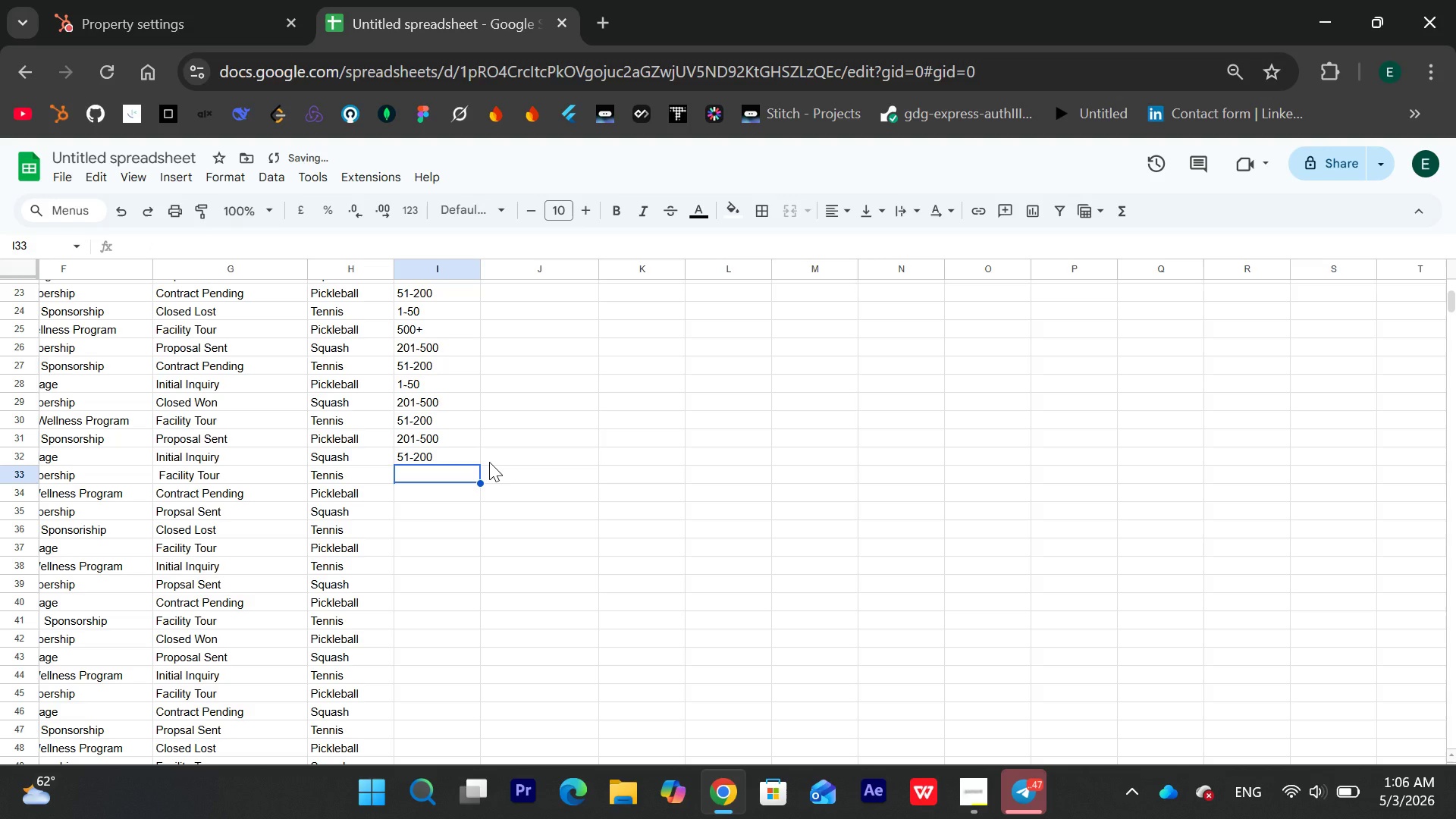 
type(500+)
 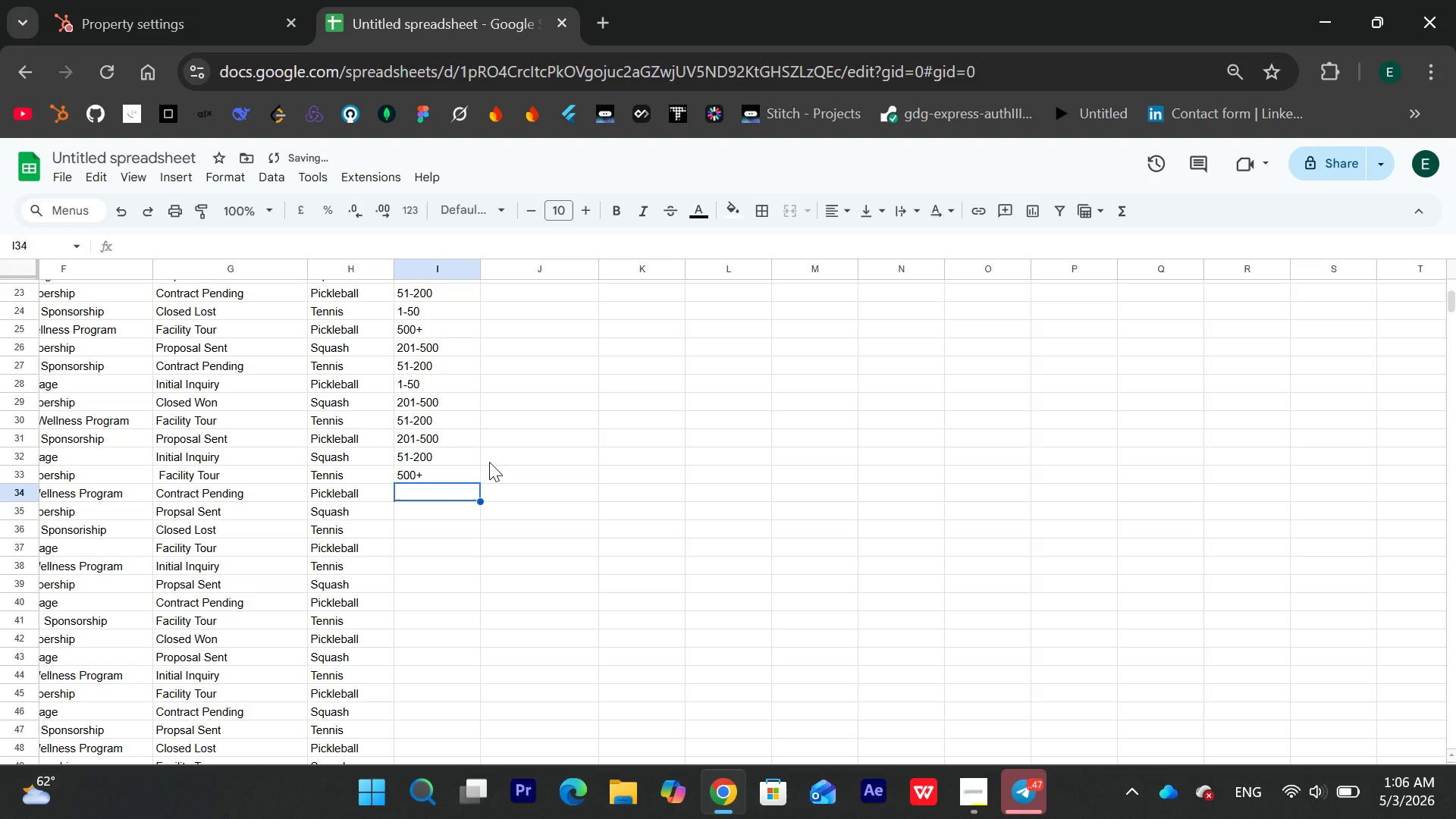 
 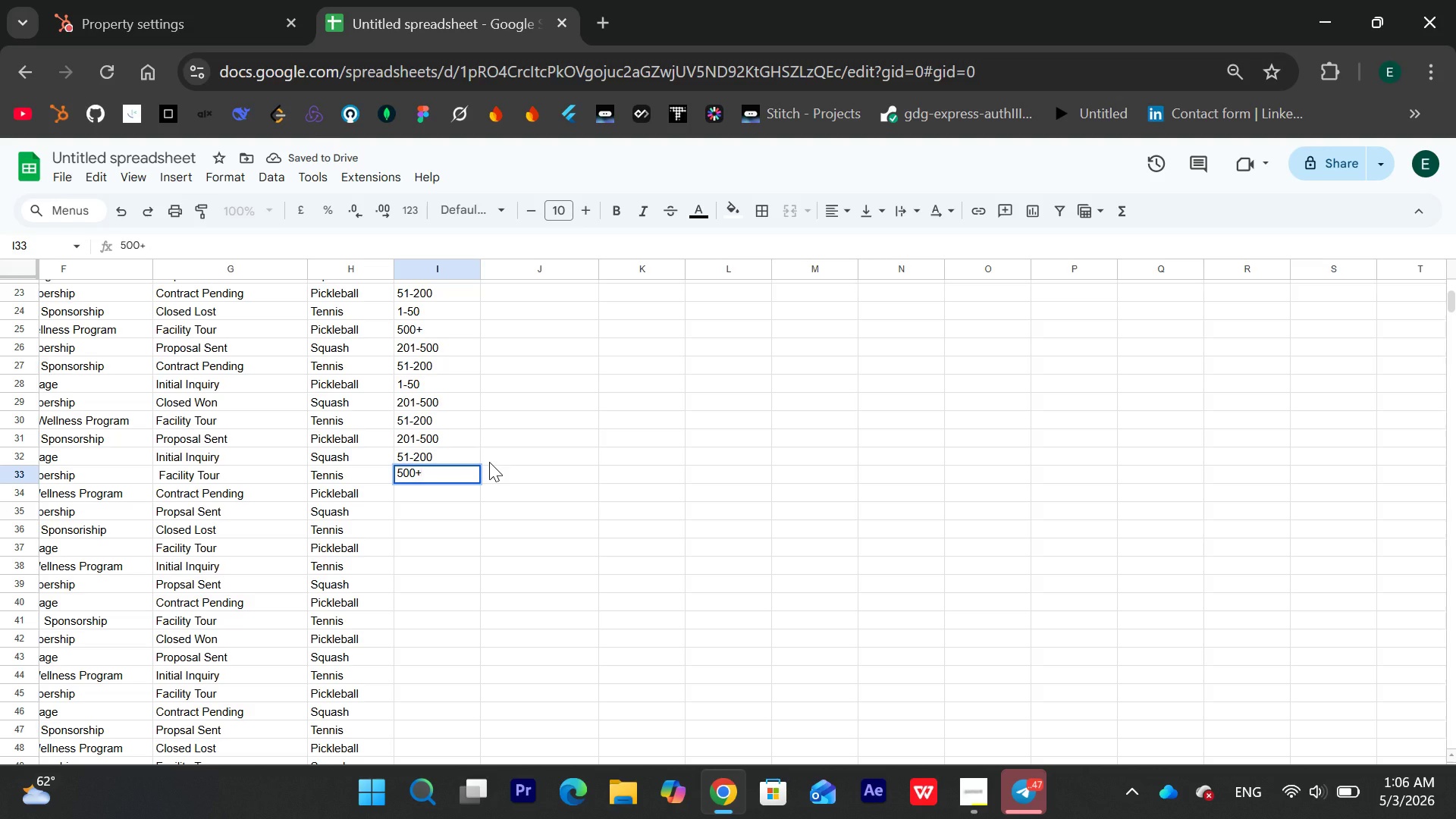 
key(Enter)
 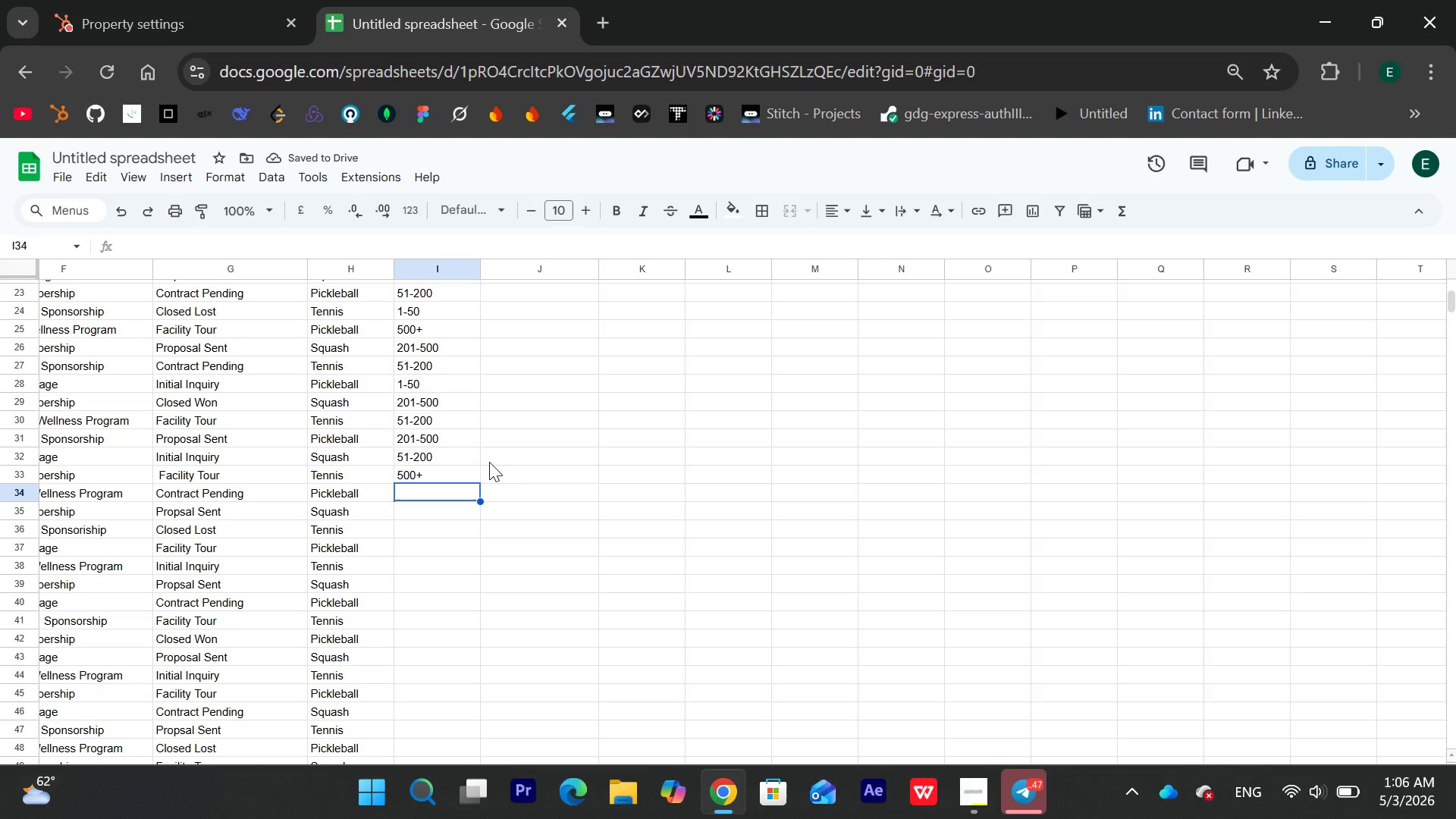 
wait(9.77)
 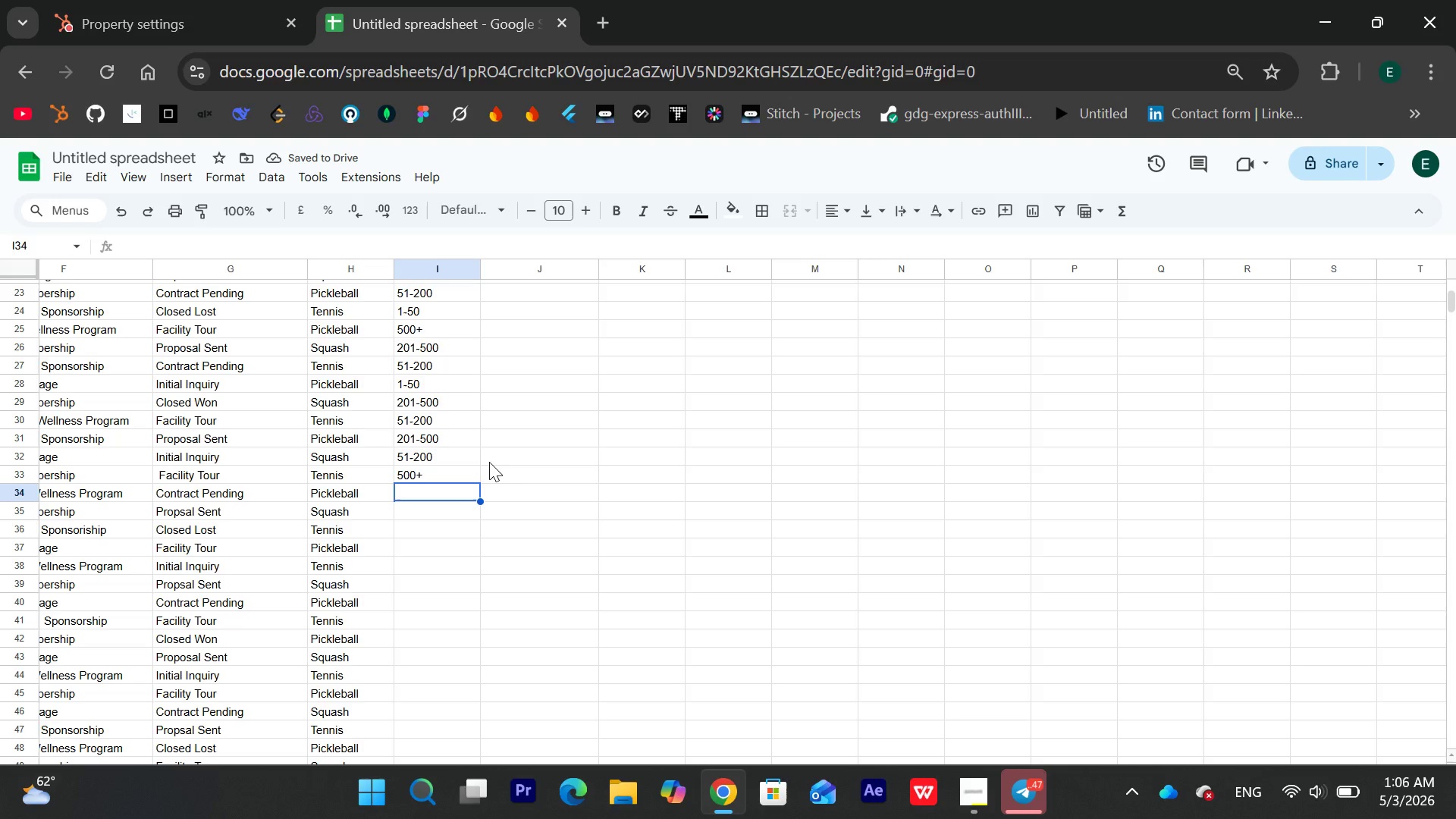 
type(1-50)
 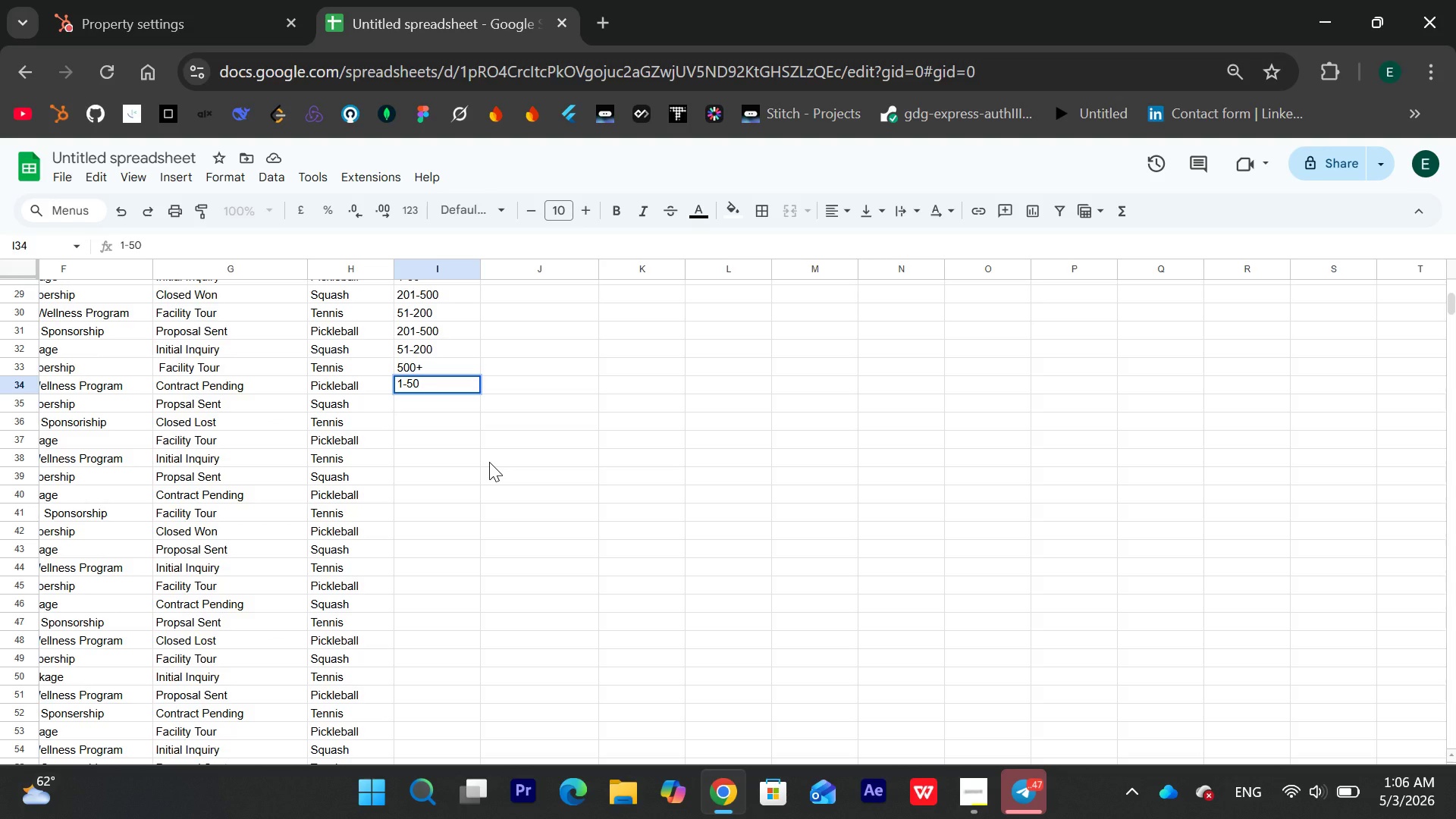 
key(Enter)
 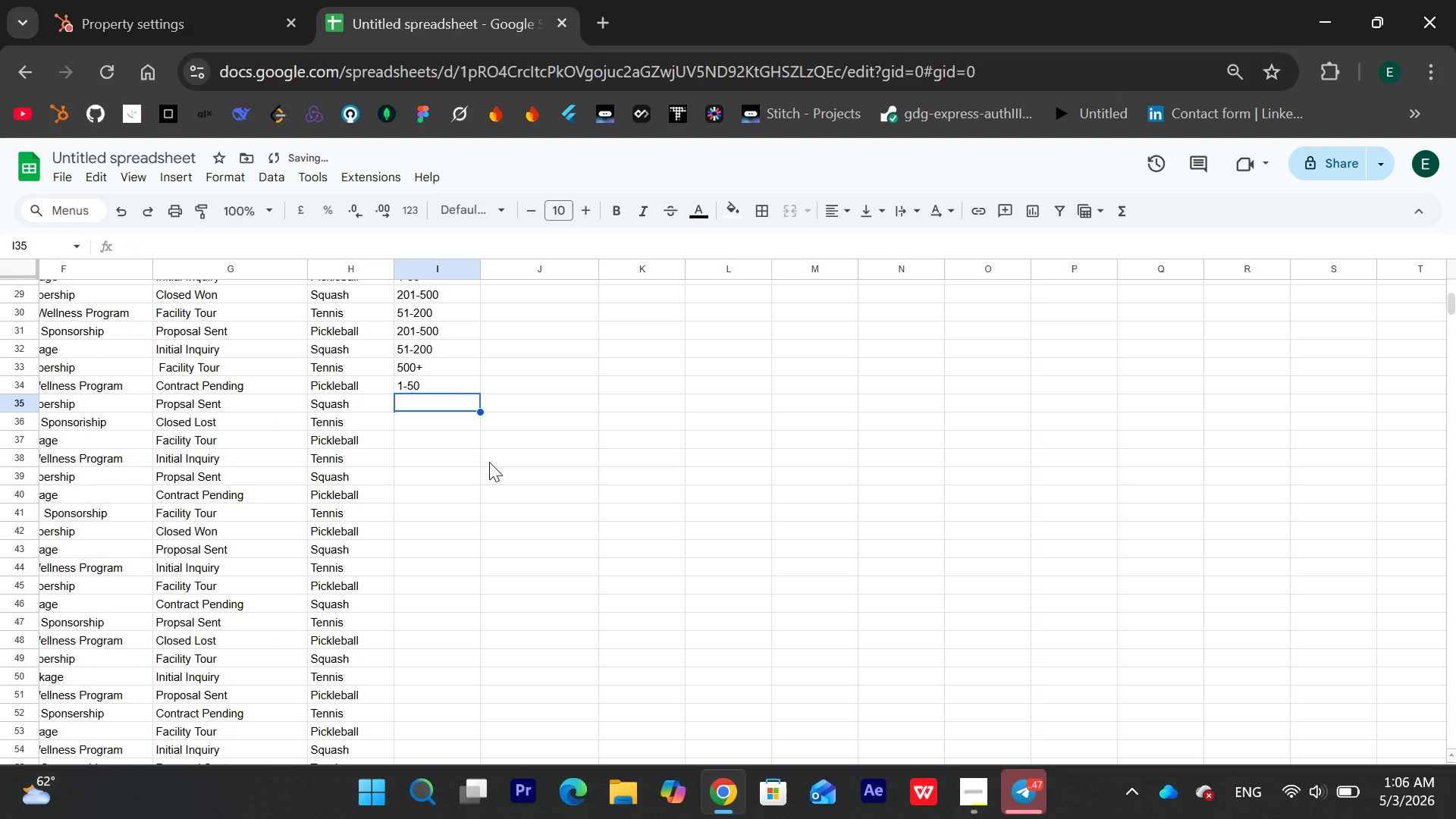 
type(51-200)
 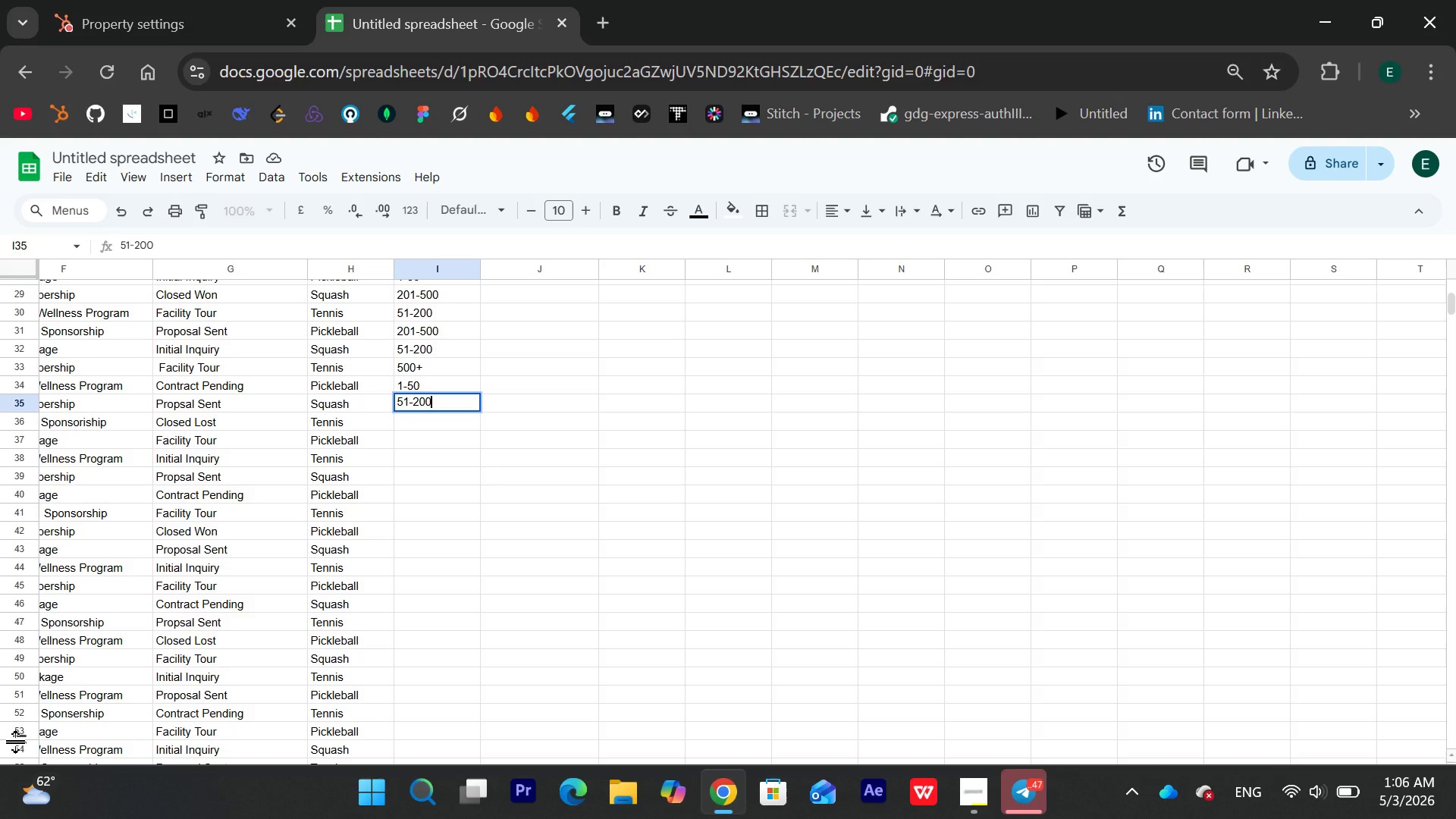 
key(Enter)
 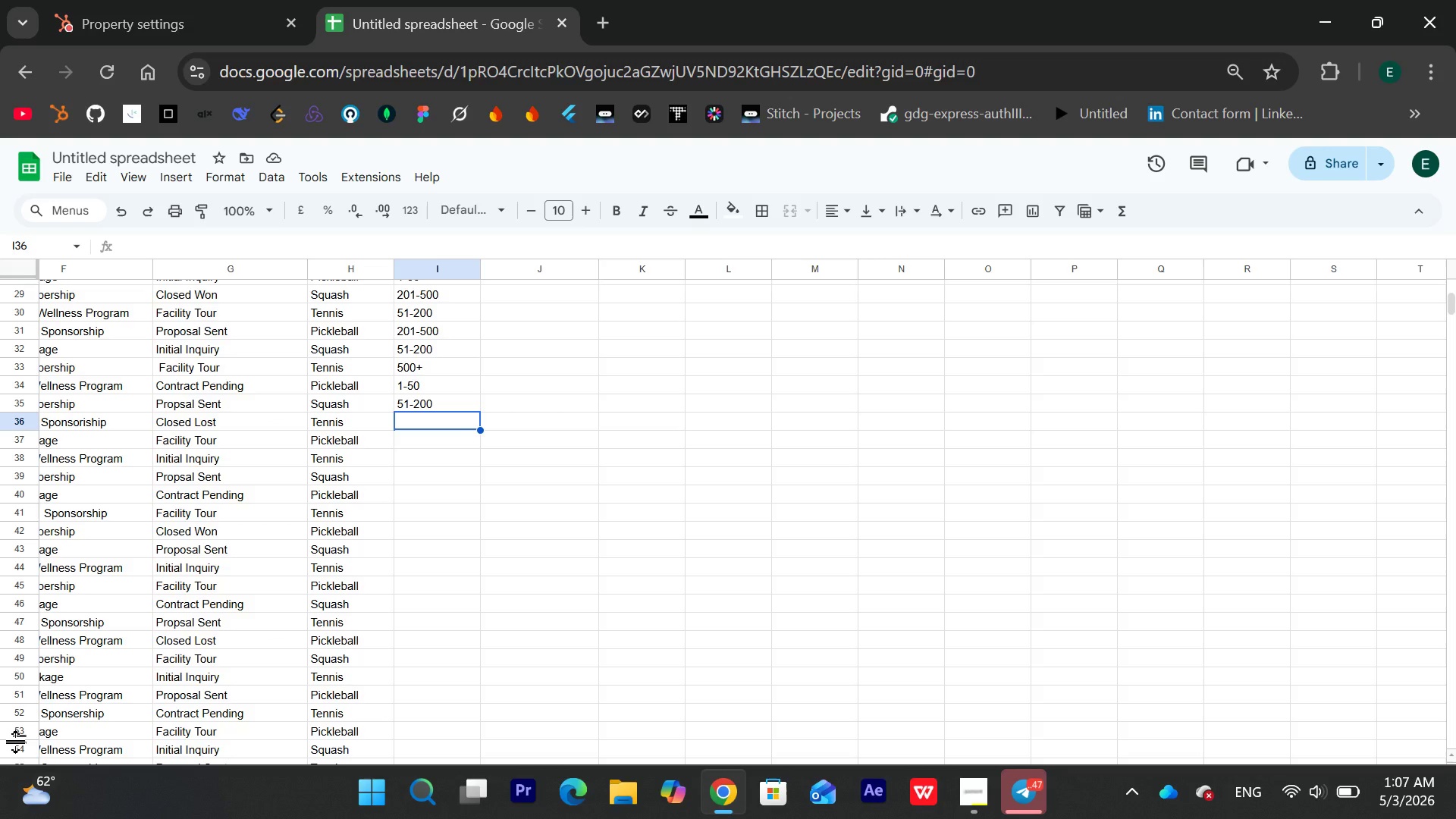 
wait(10.34)
 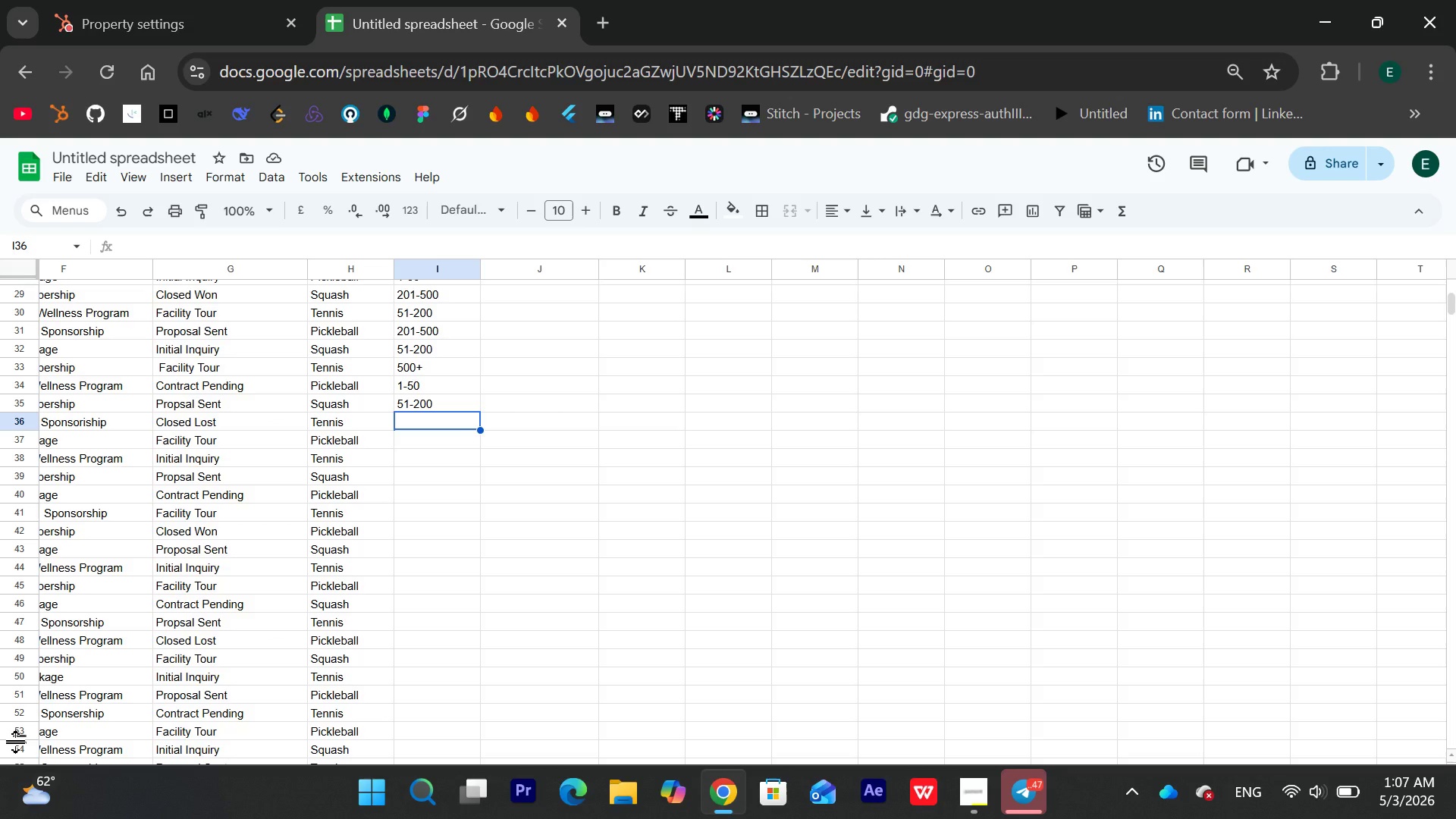 
type(1-50)
 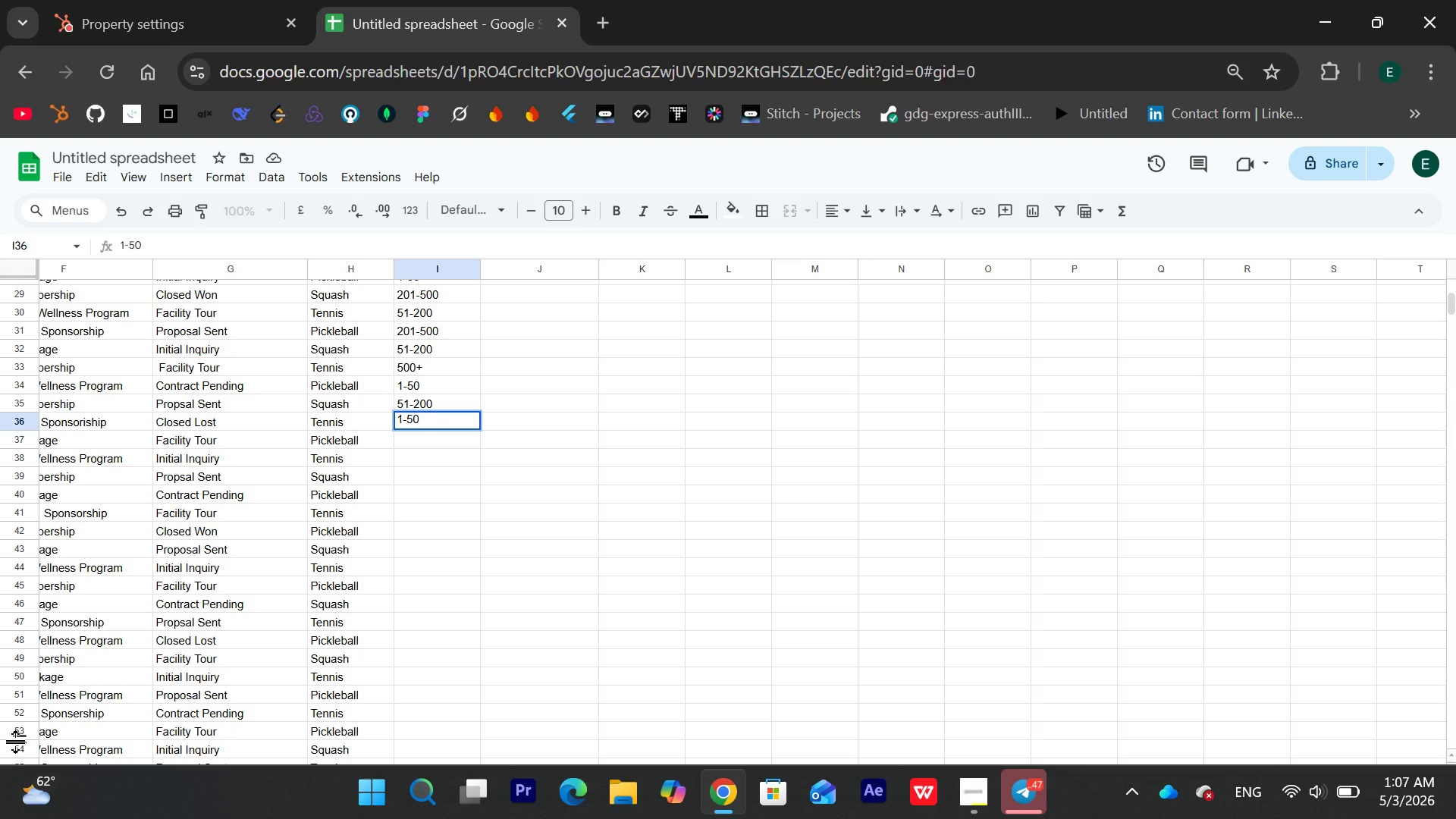 
key(Enter)
 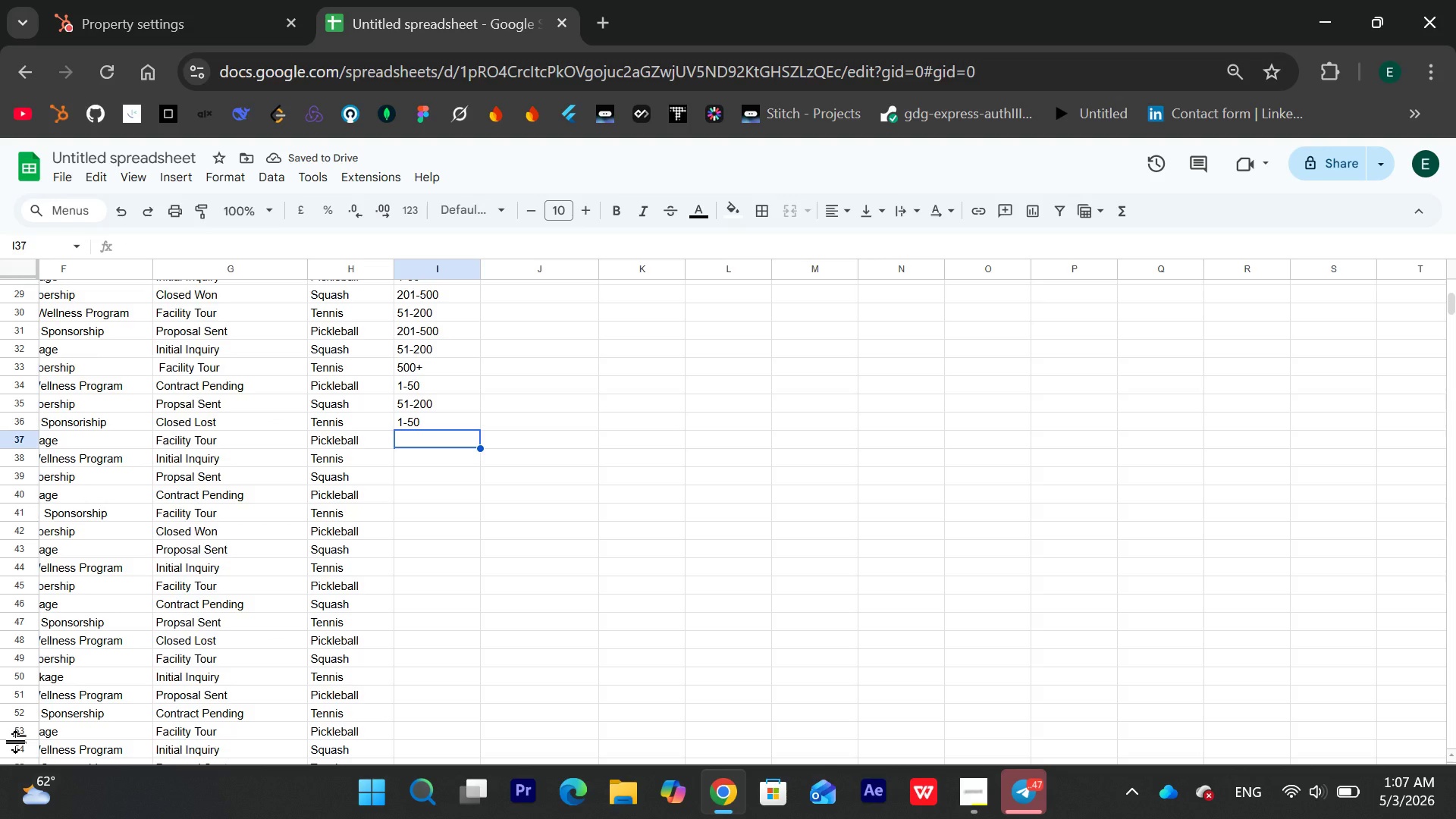 
wait(5.03)
 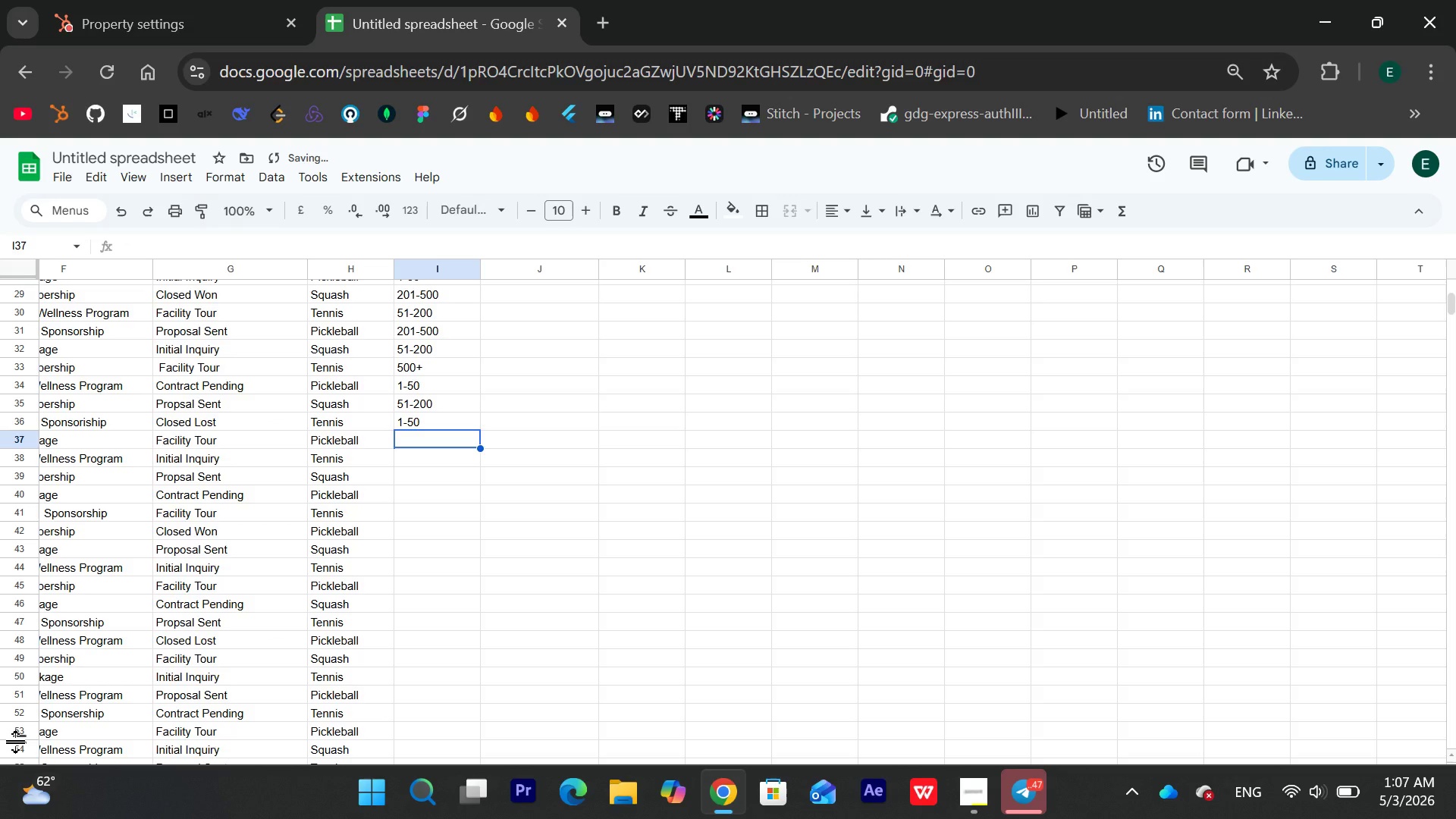 
type(201-500)
 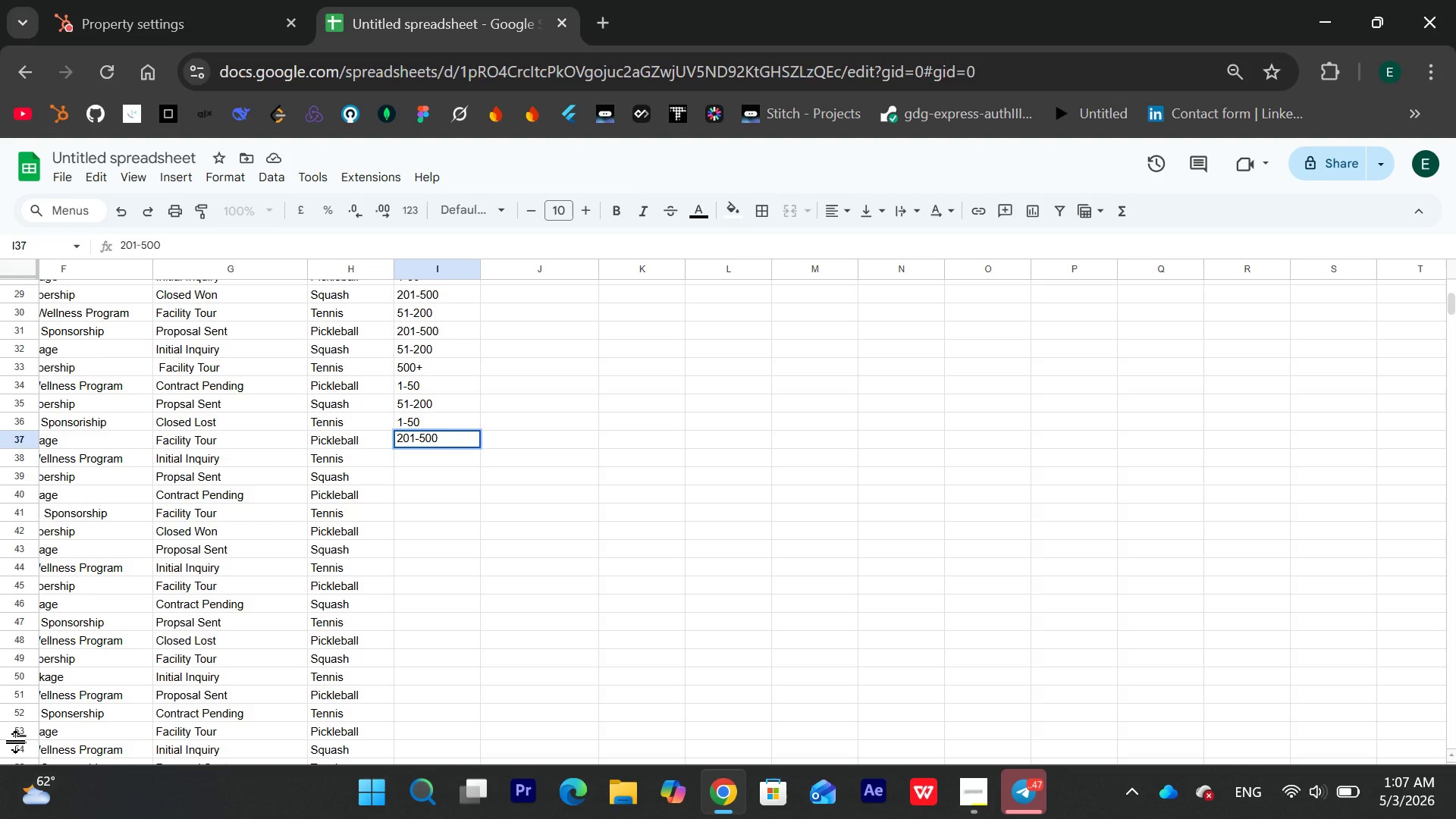 
key(Enter)
 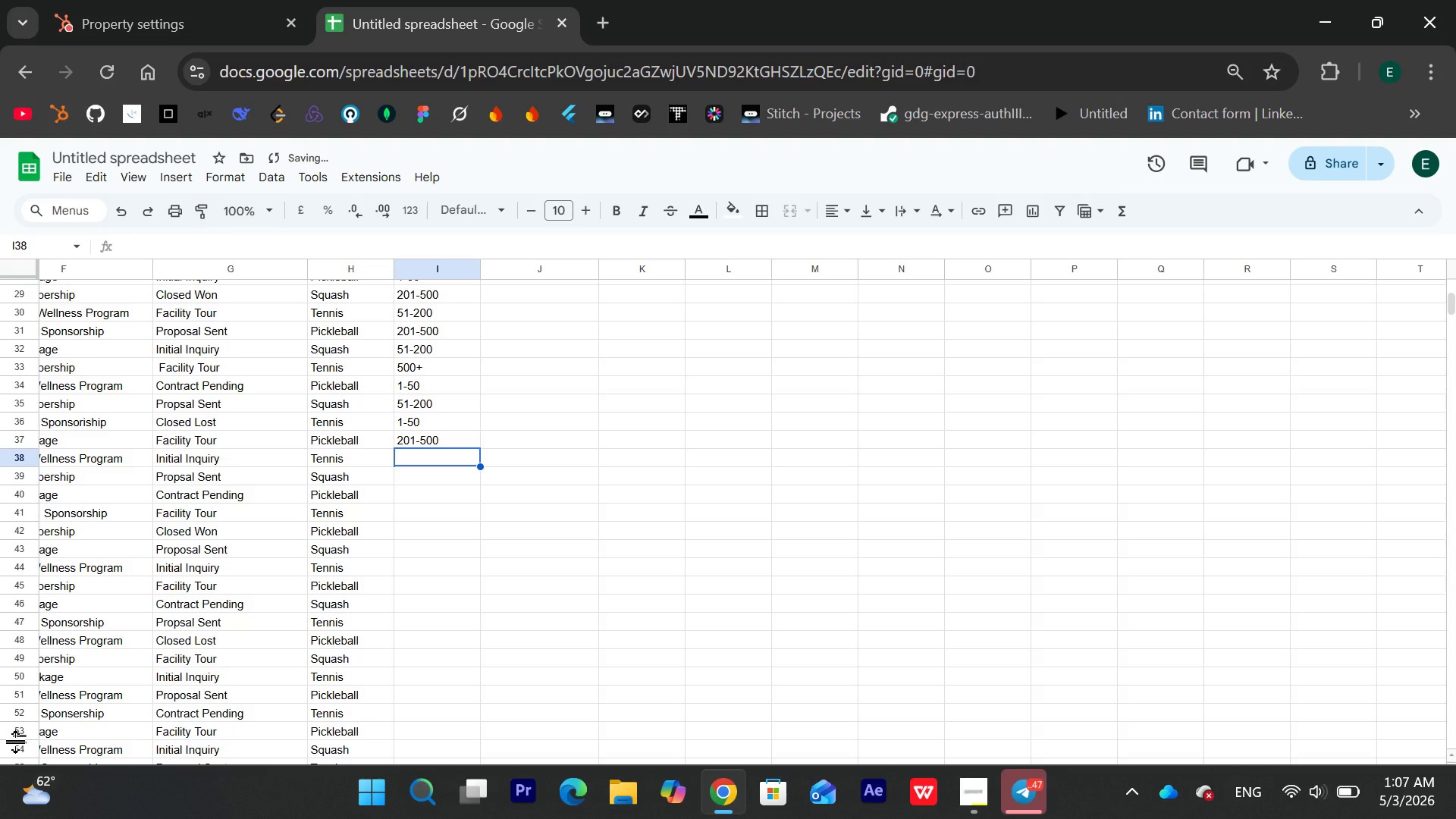 
type(500+)
 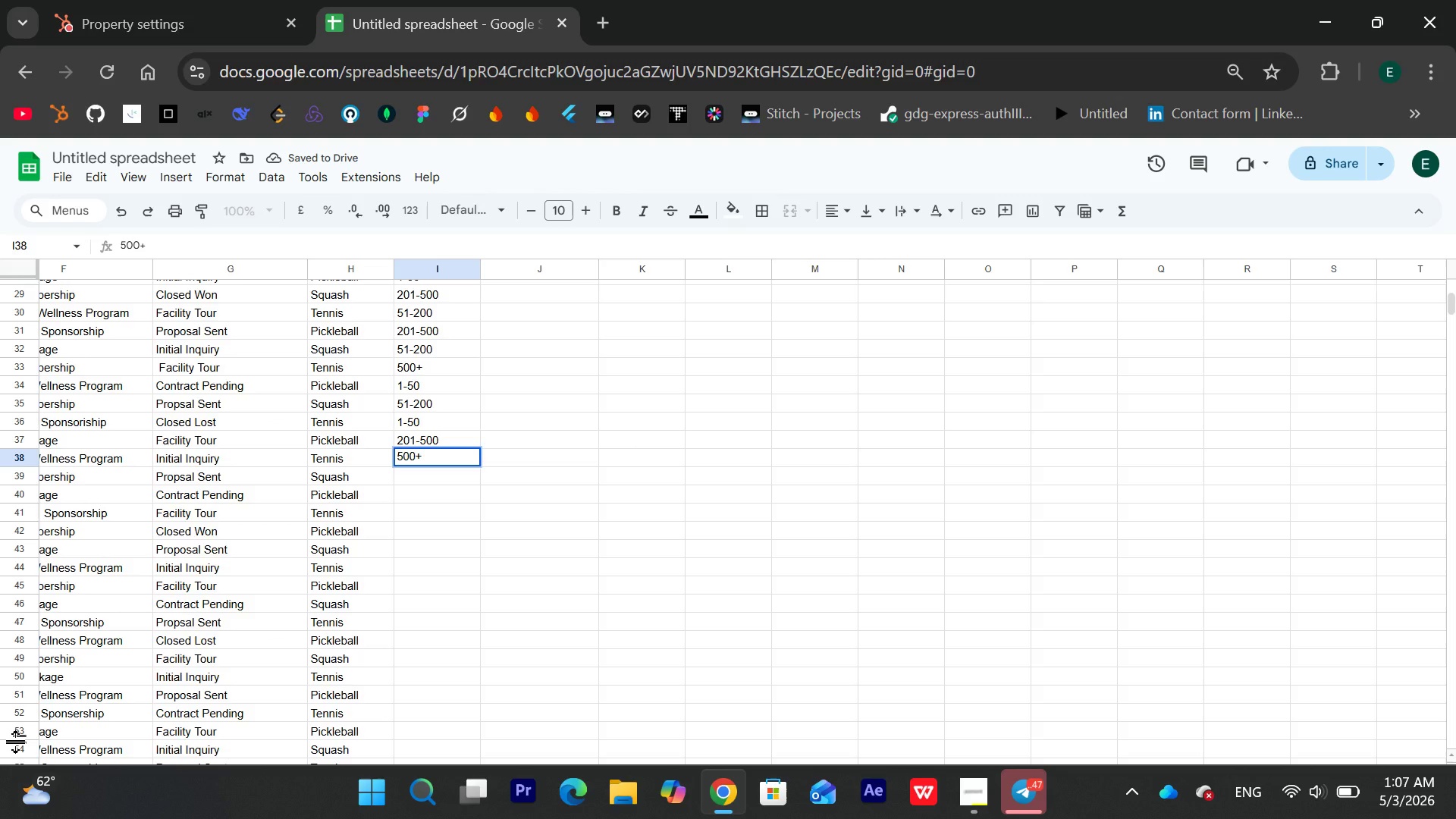 
key(Enter)
 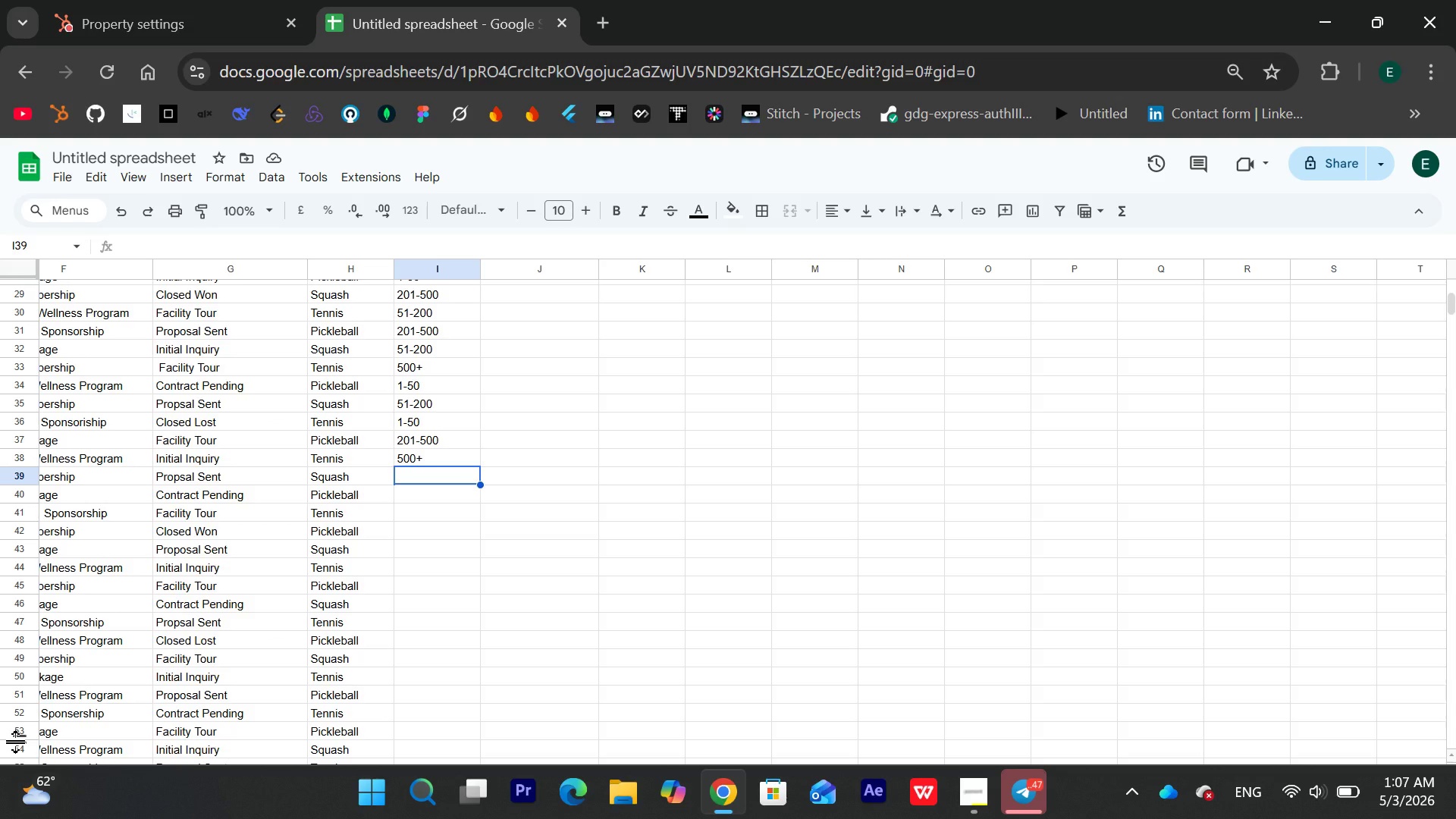 
wait(24.19)
 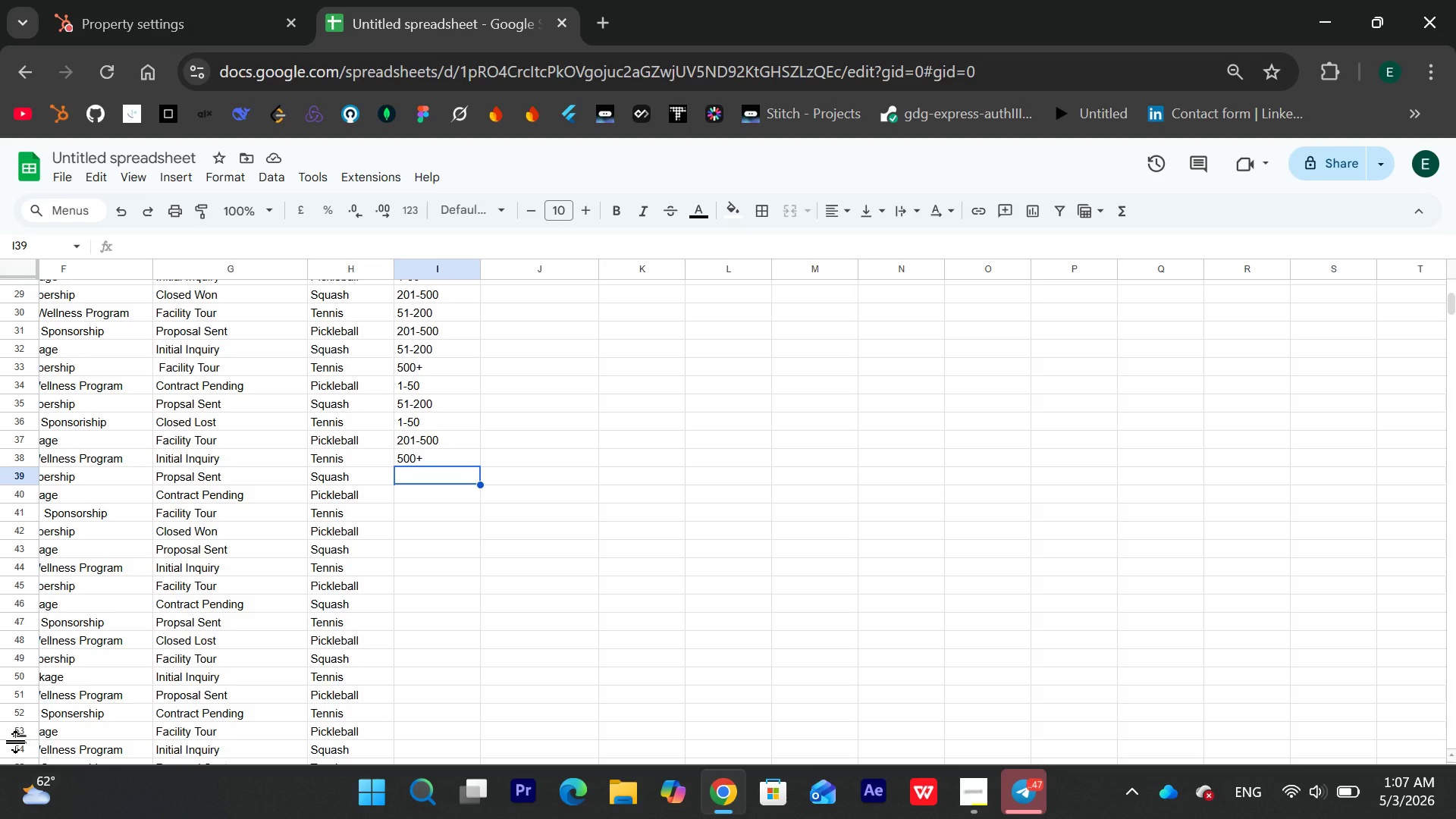 
type(51-200)
 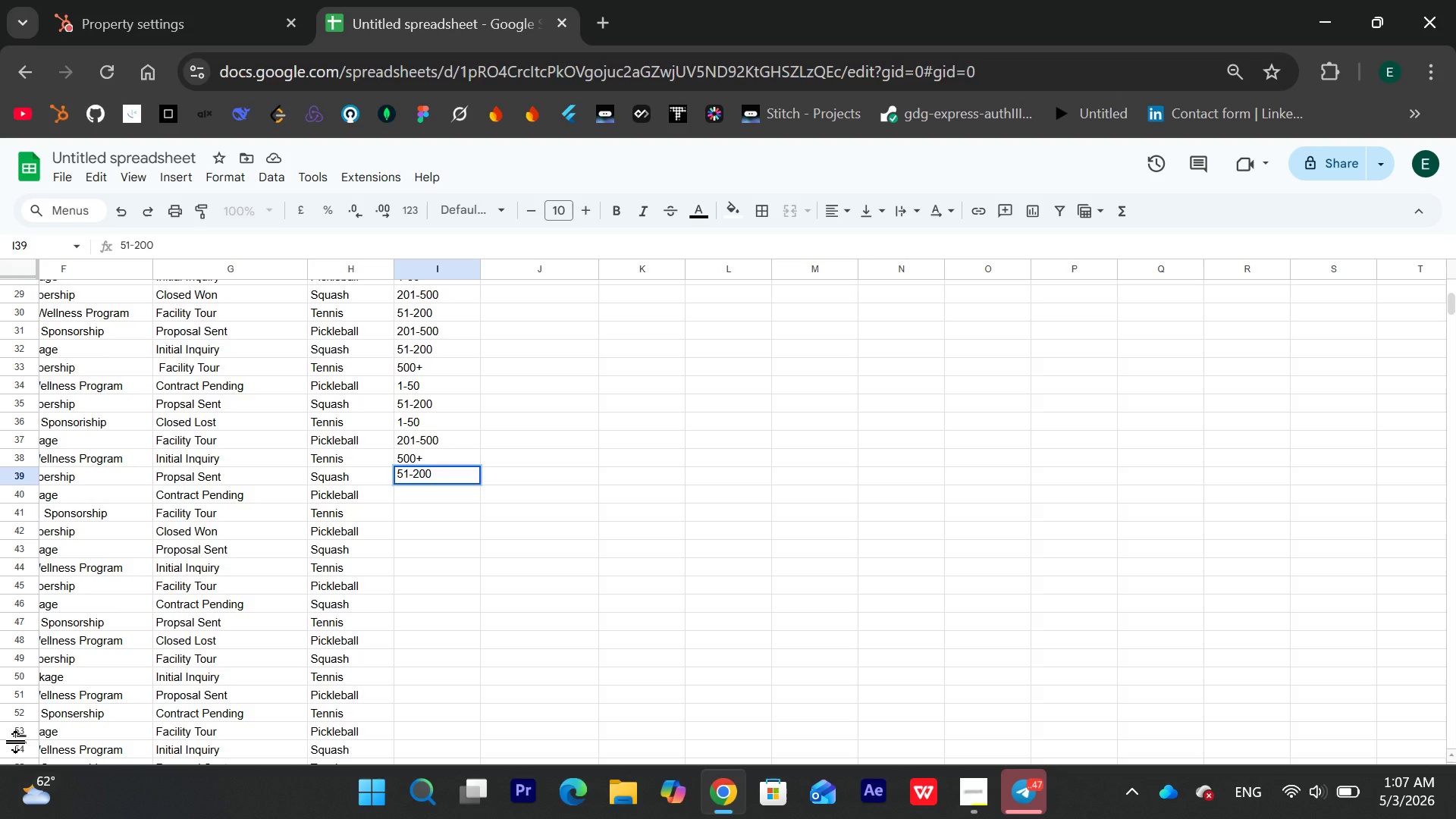 
key(Enter)
 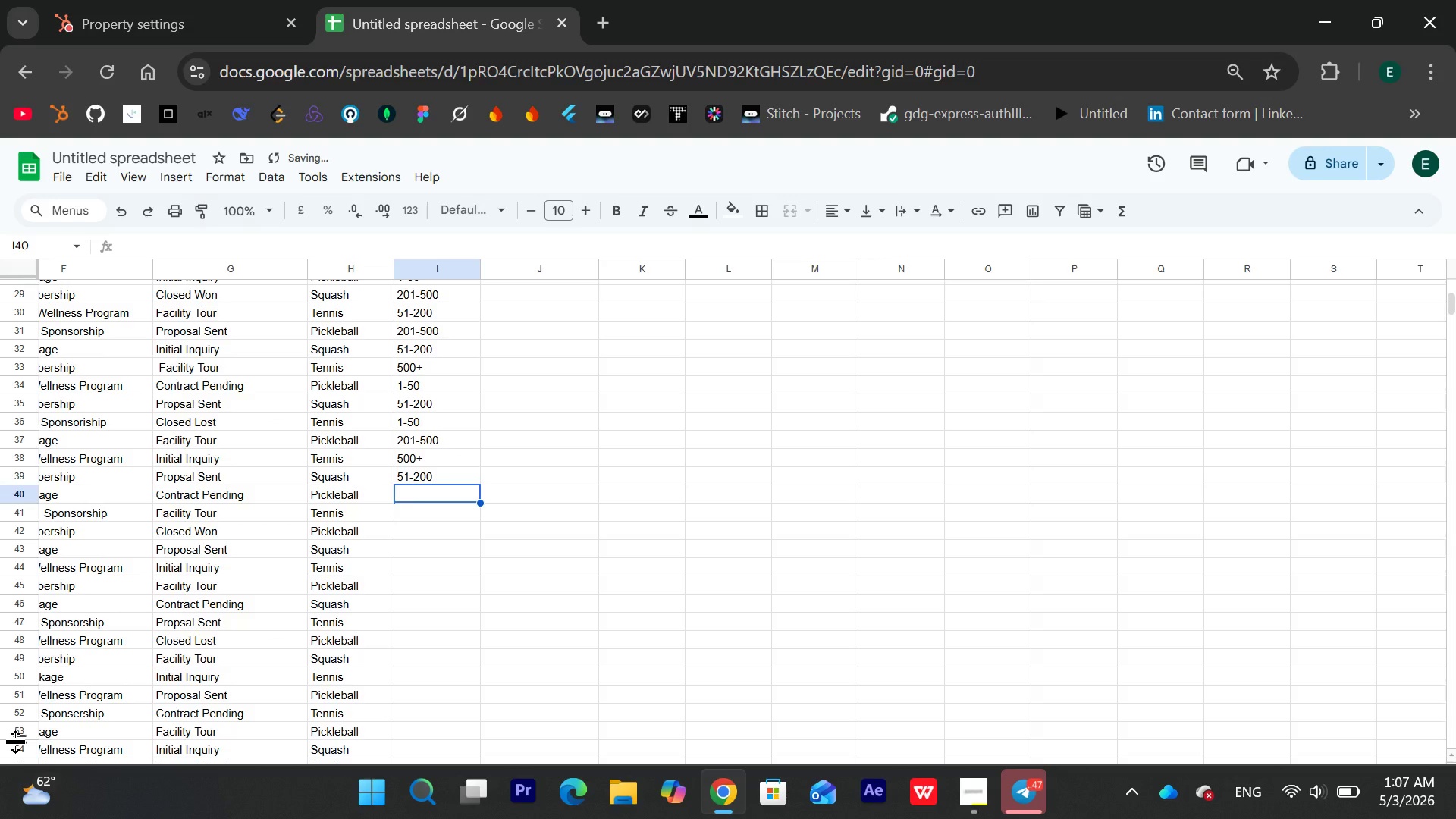 
type(1-50)
 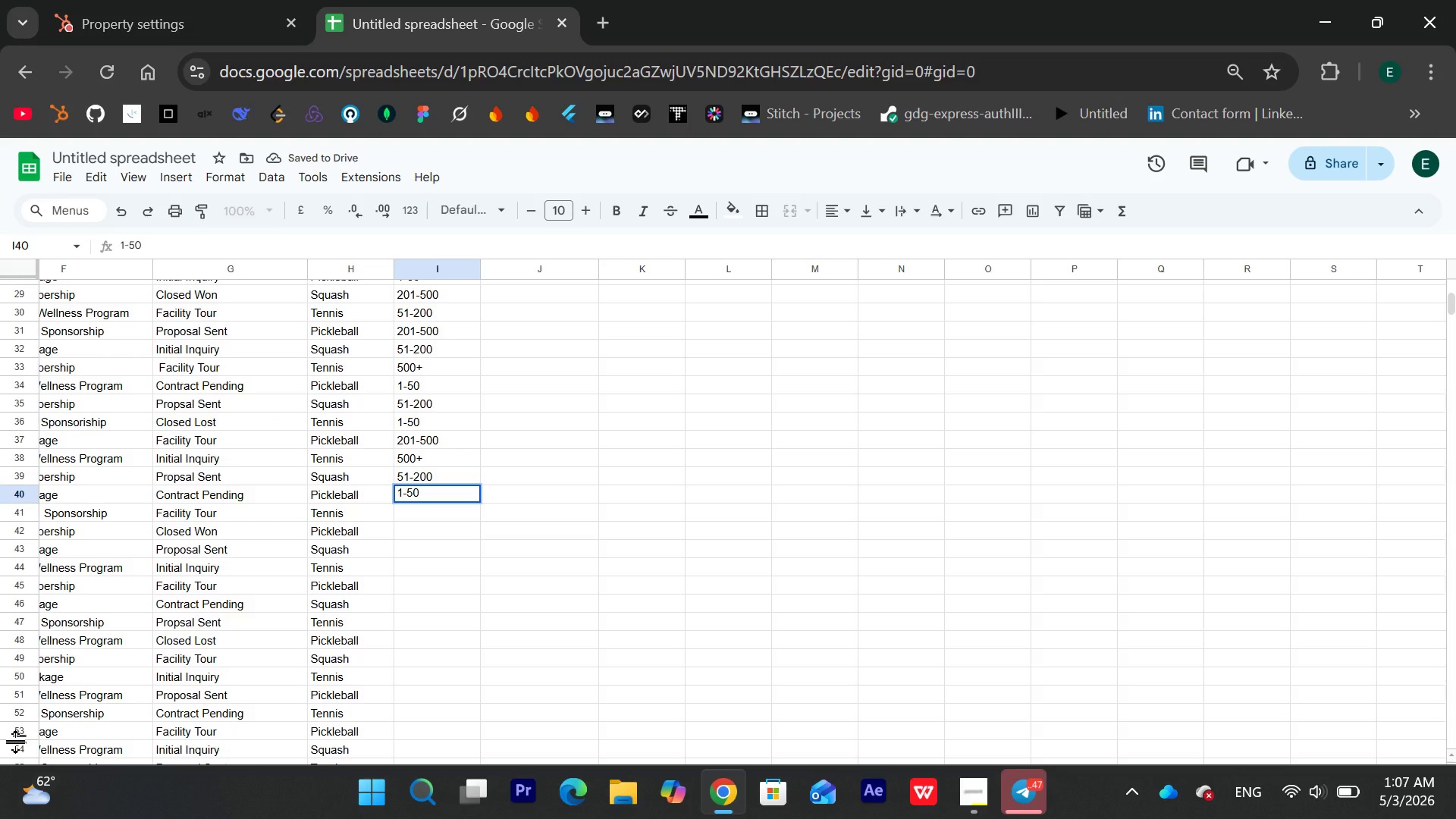 
key(Enter)
 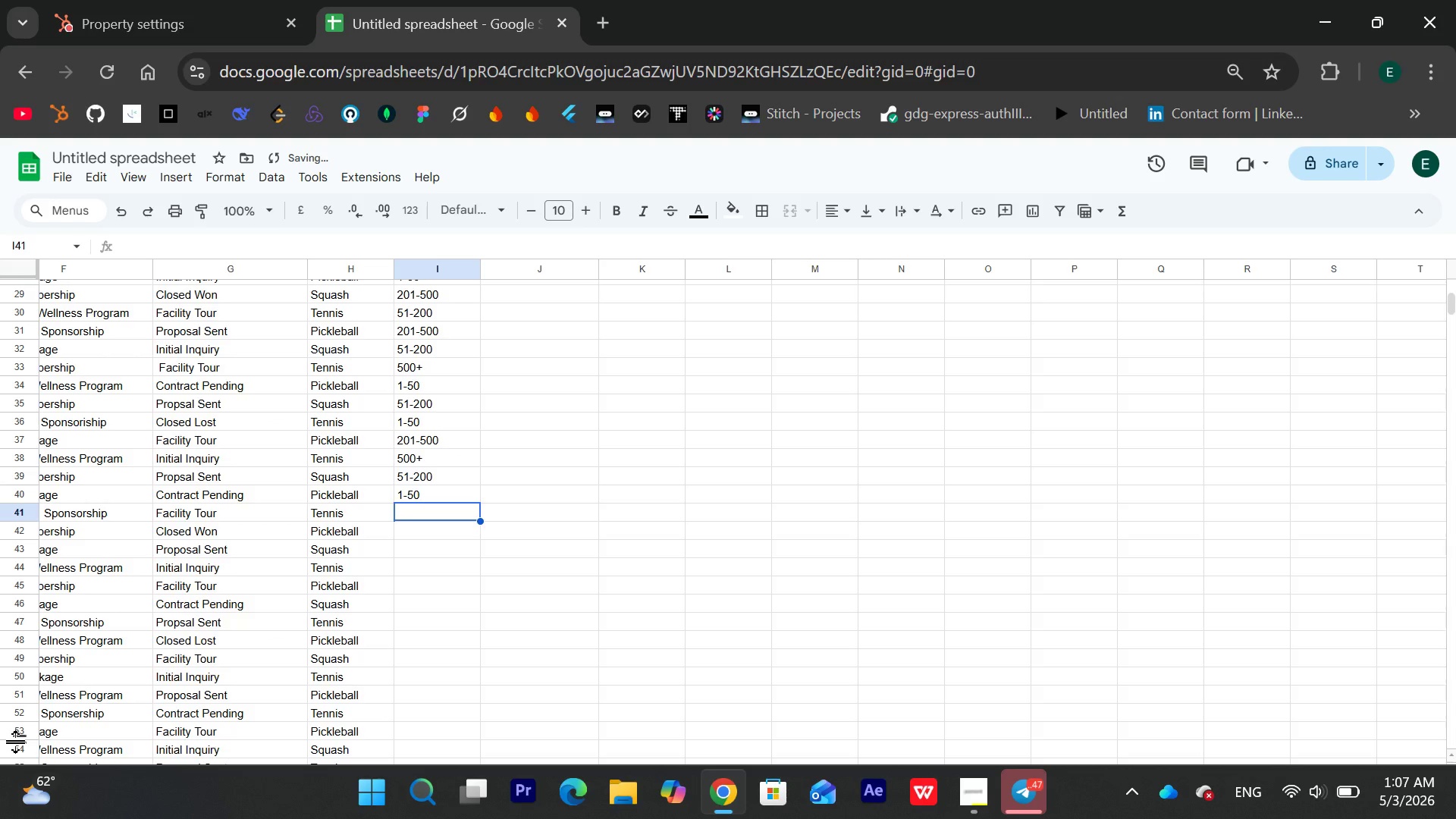 
type(101-500)
key(Backspace)
key(Backspace)
key(Backspace)
key(Backspace)
key(Backspace)
key(Backspace)
key(Backspace)
type(201-500)
 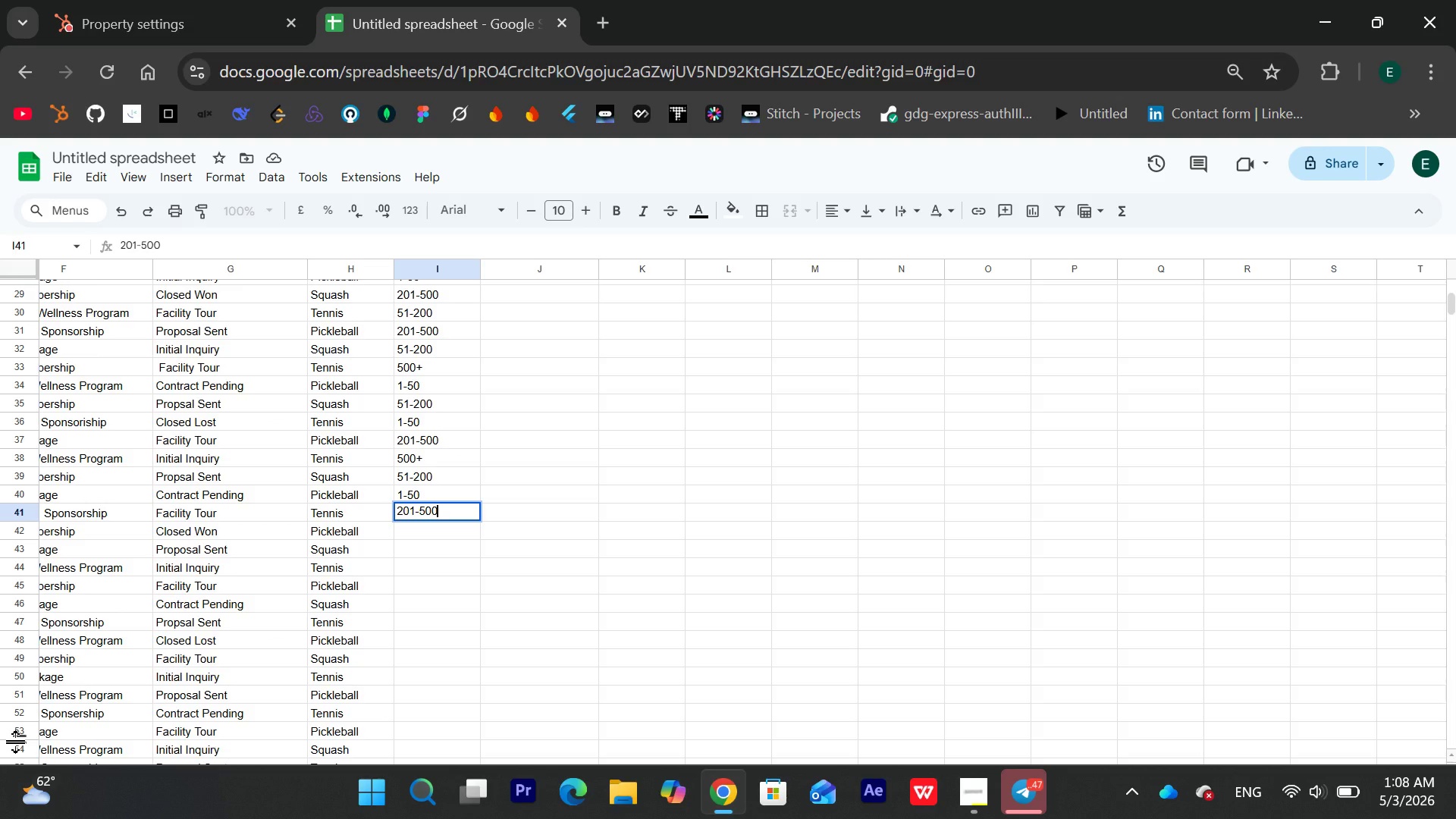 
key(Enter)
 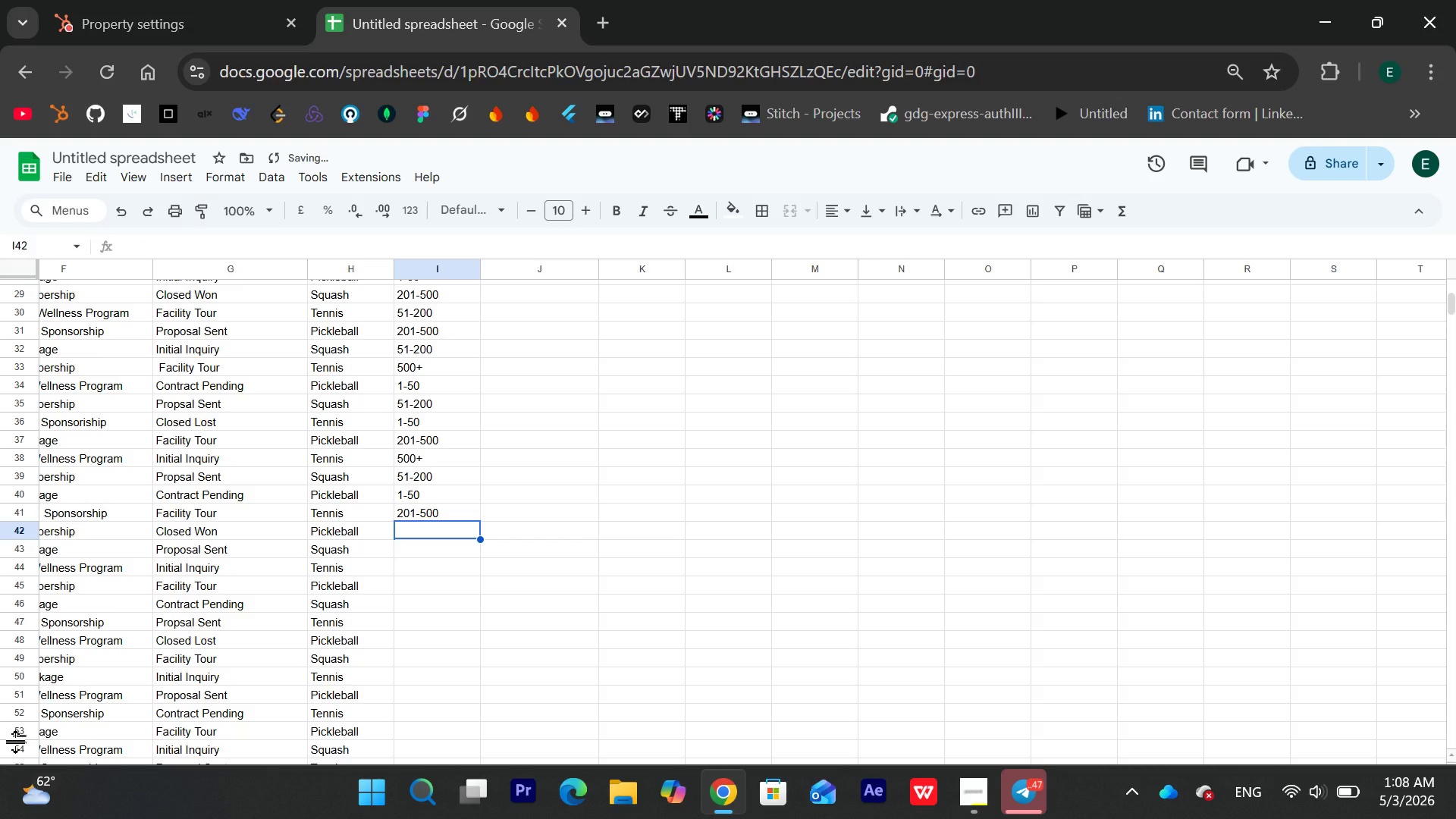 
type(51-200)
 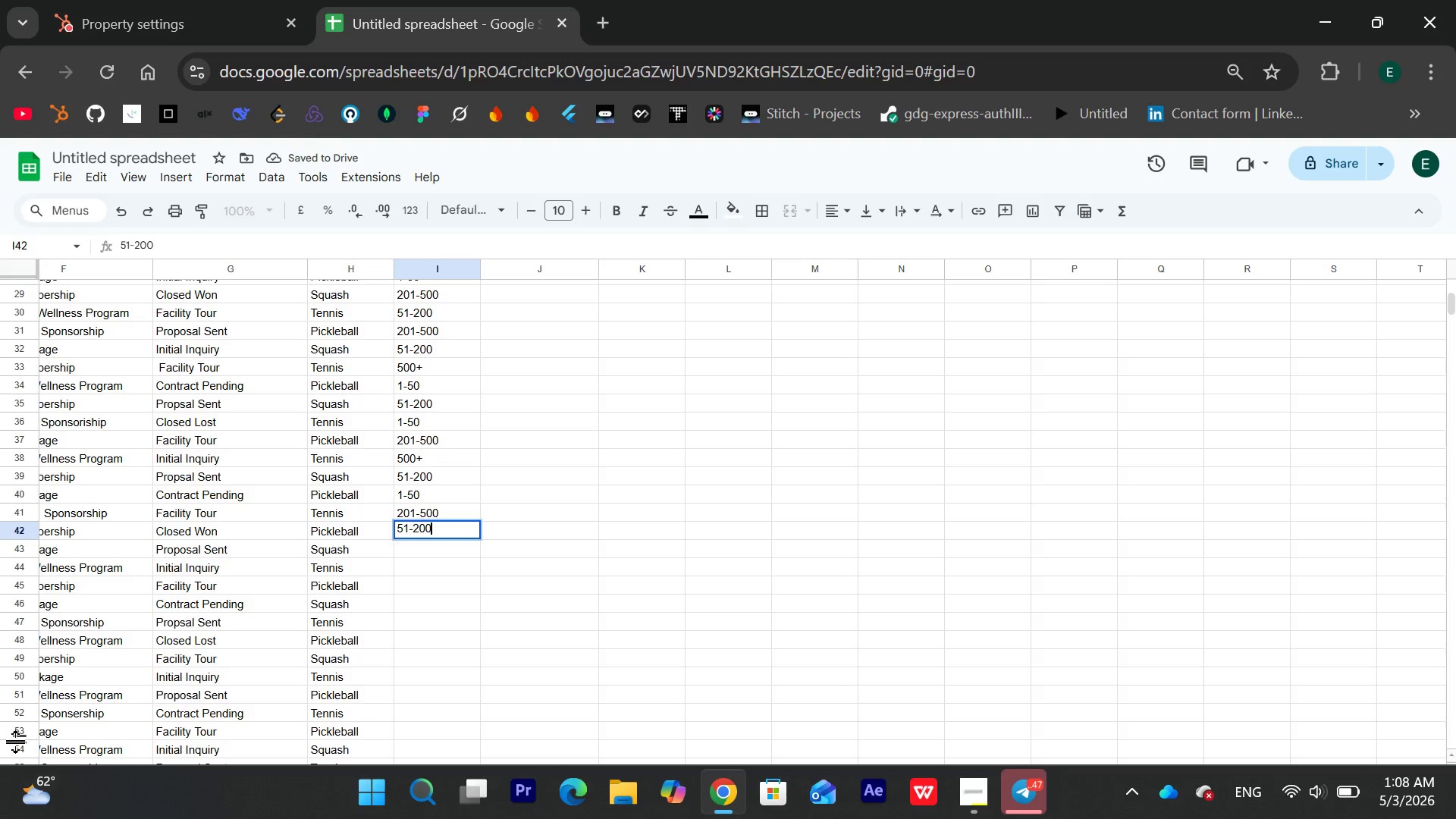 
key(Enter)
 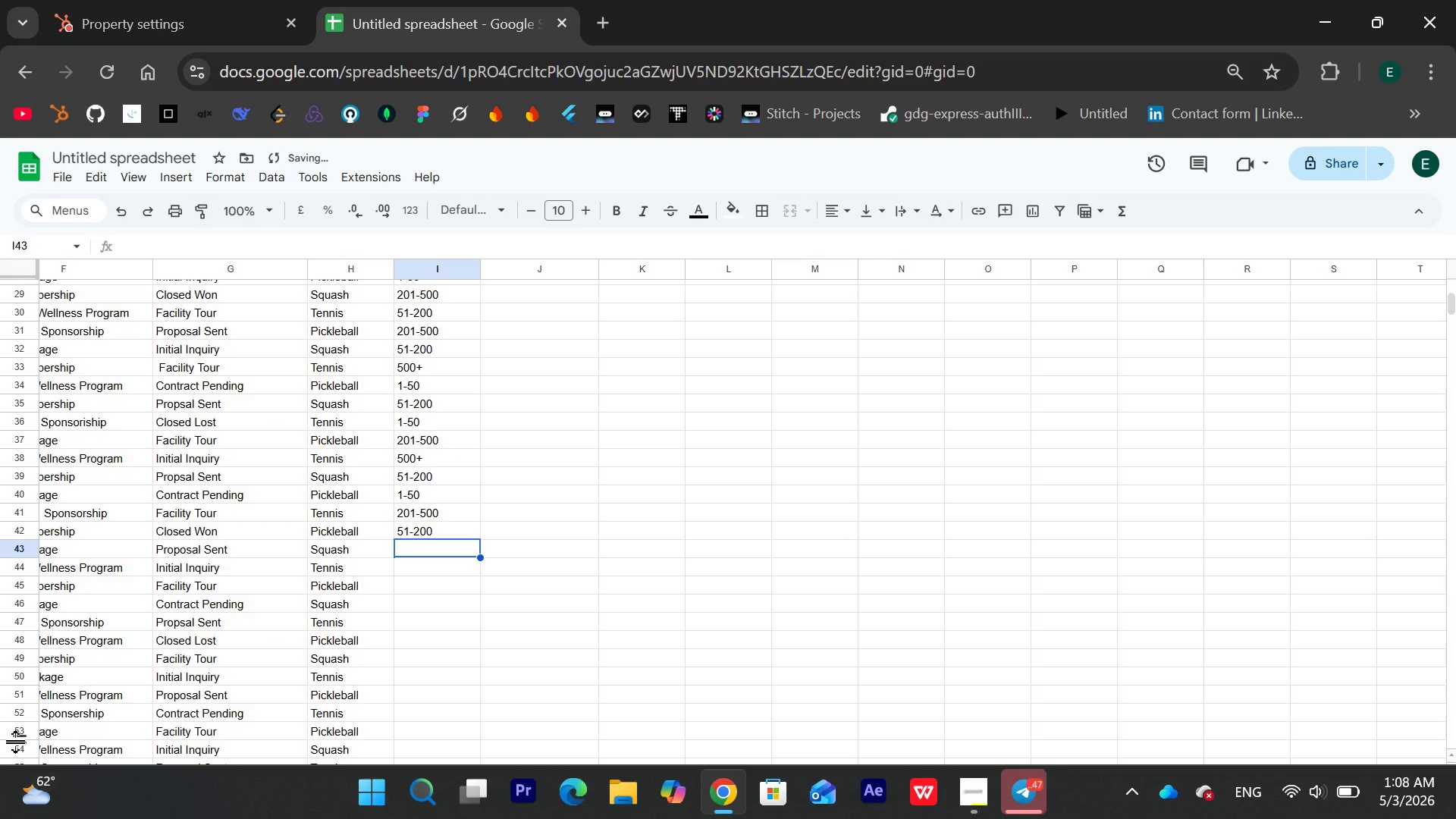 
type(51-200)
 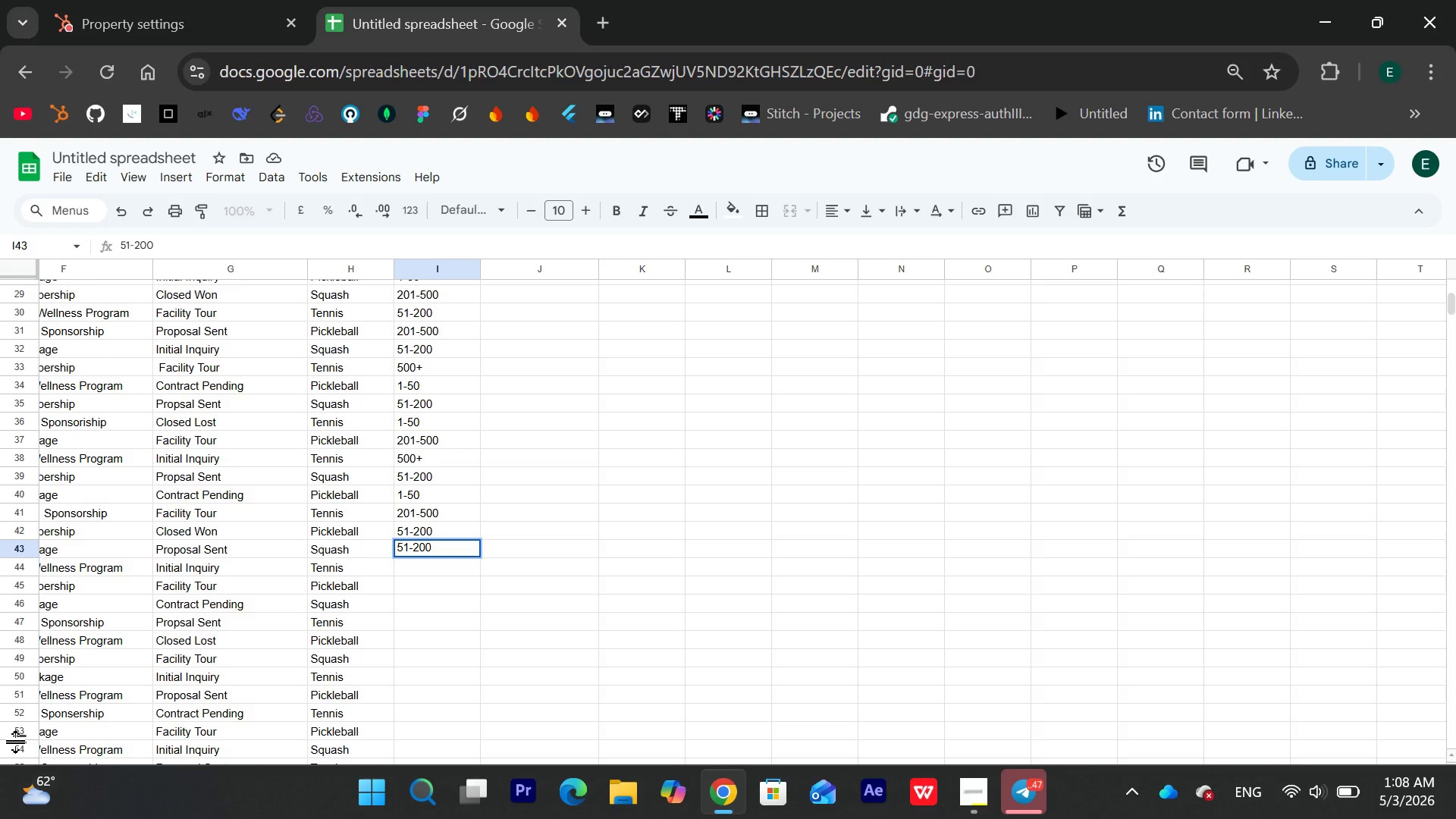 
key(Enter)
 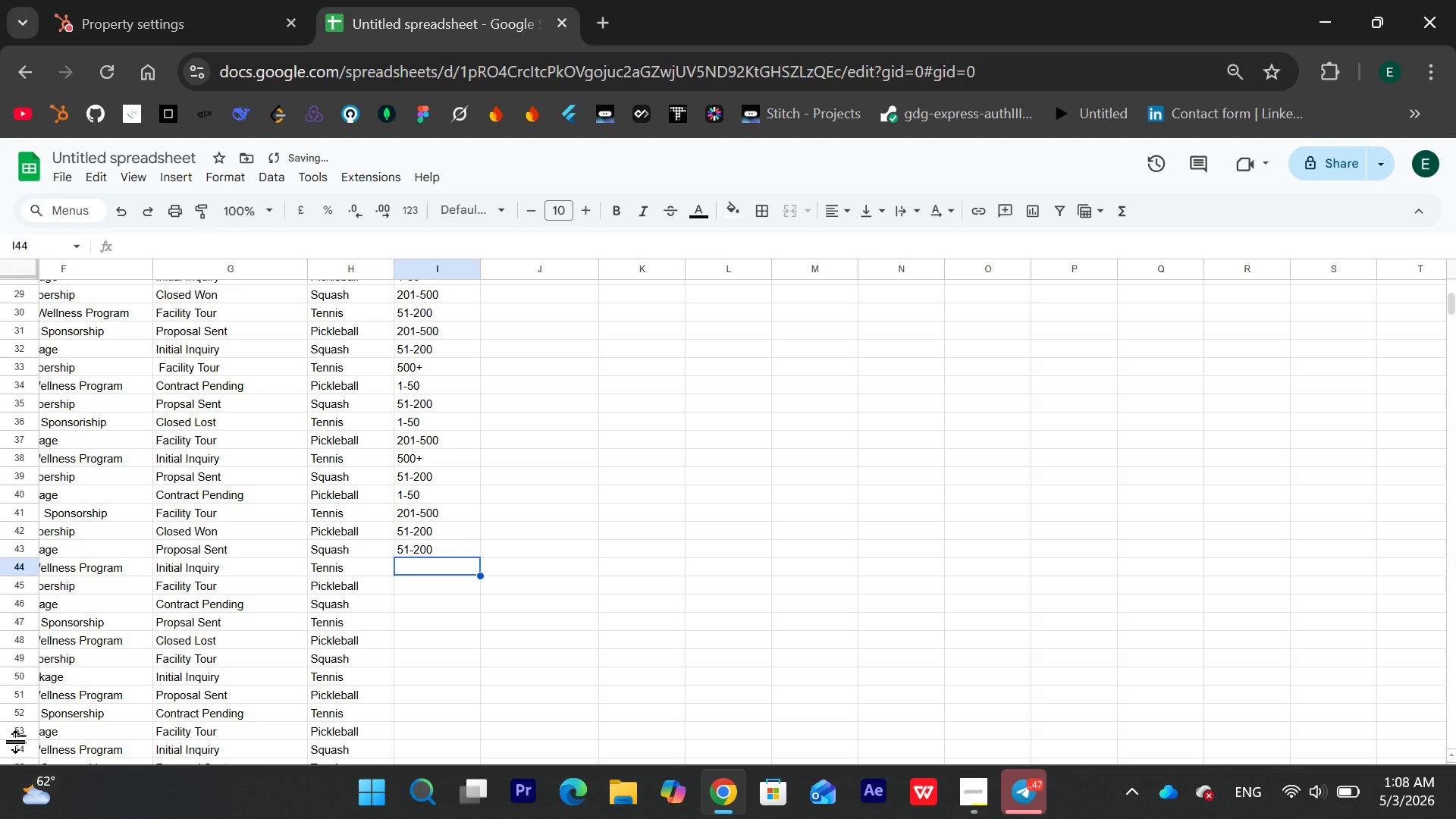 
type(201=)
key(Backspace)
type(-500)
 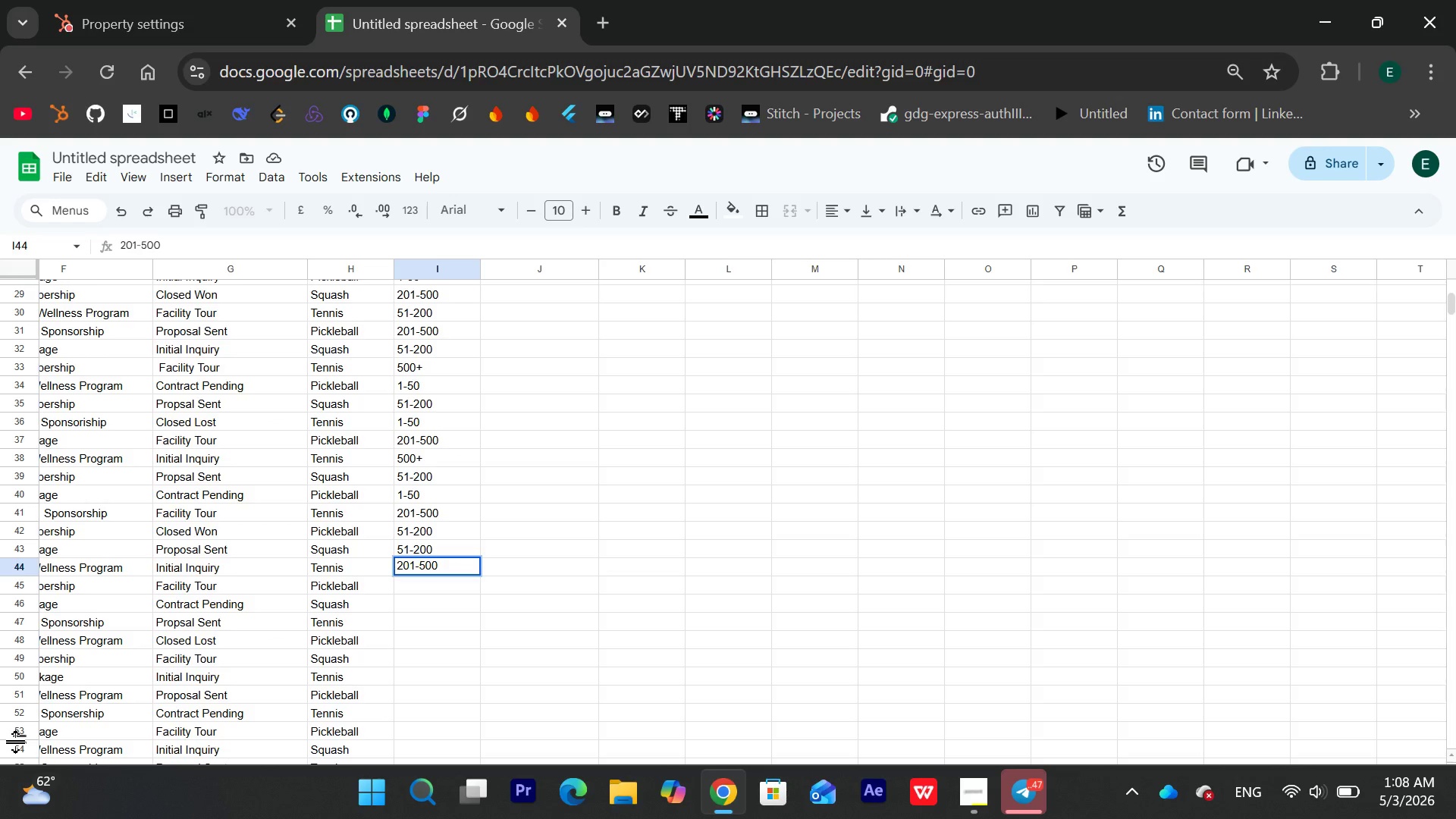 
key(Enter)
 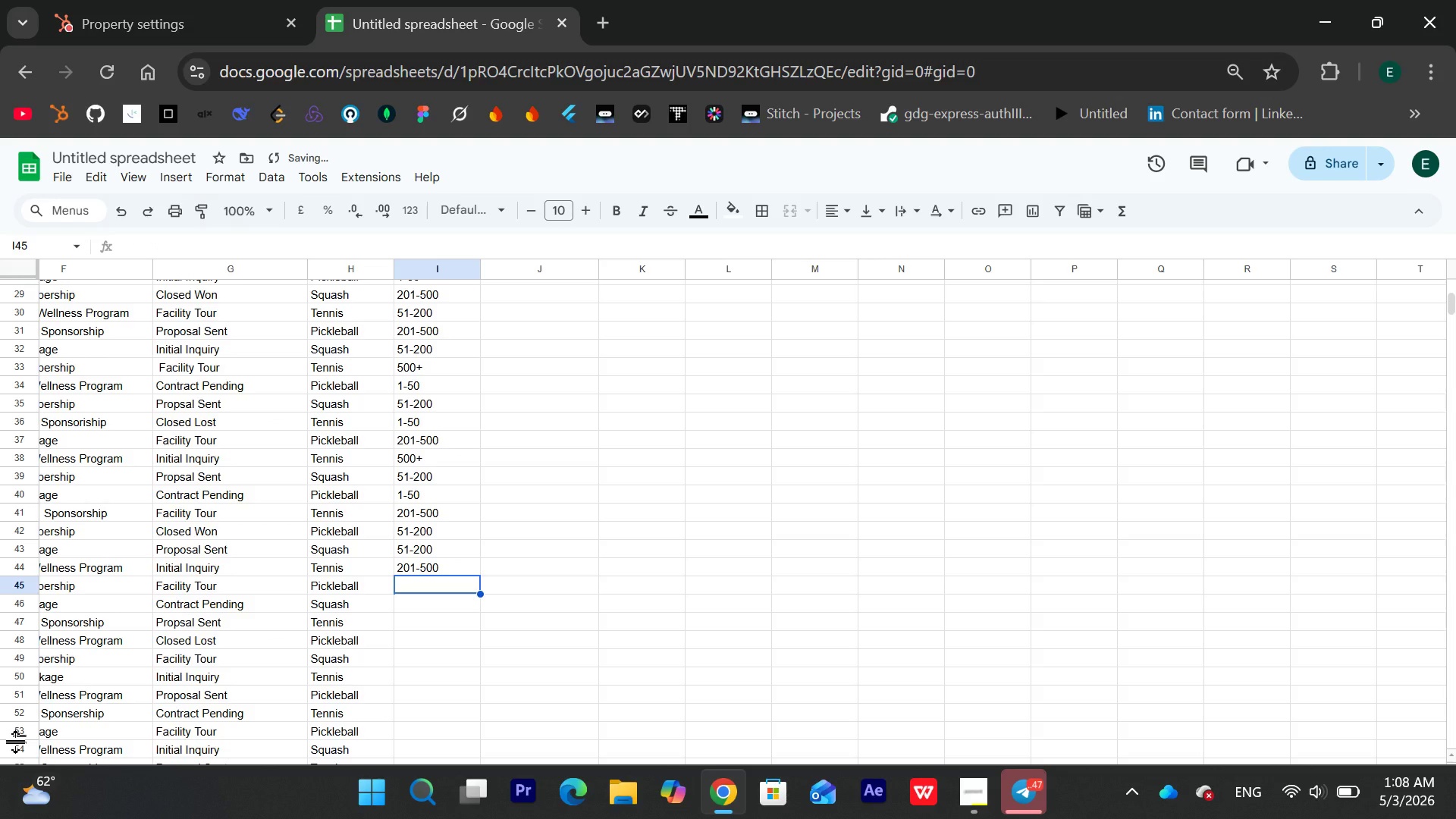 
type(1-50)
 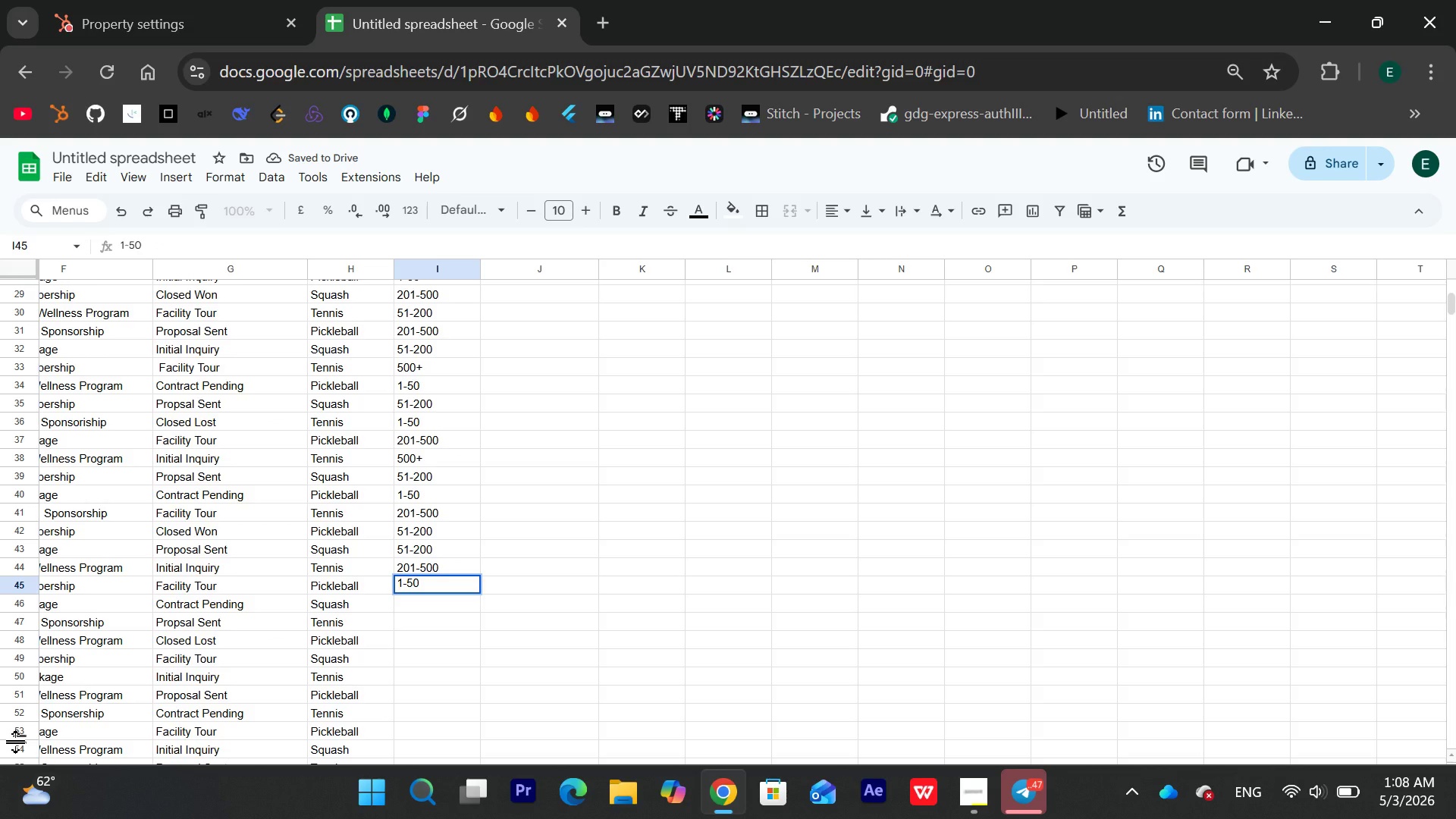 
key(Enter)
 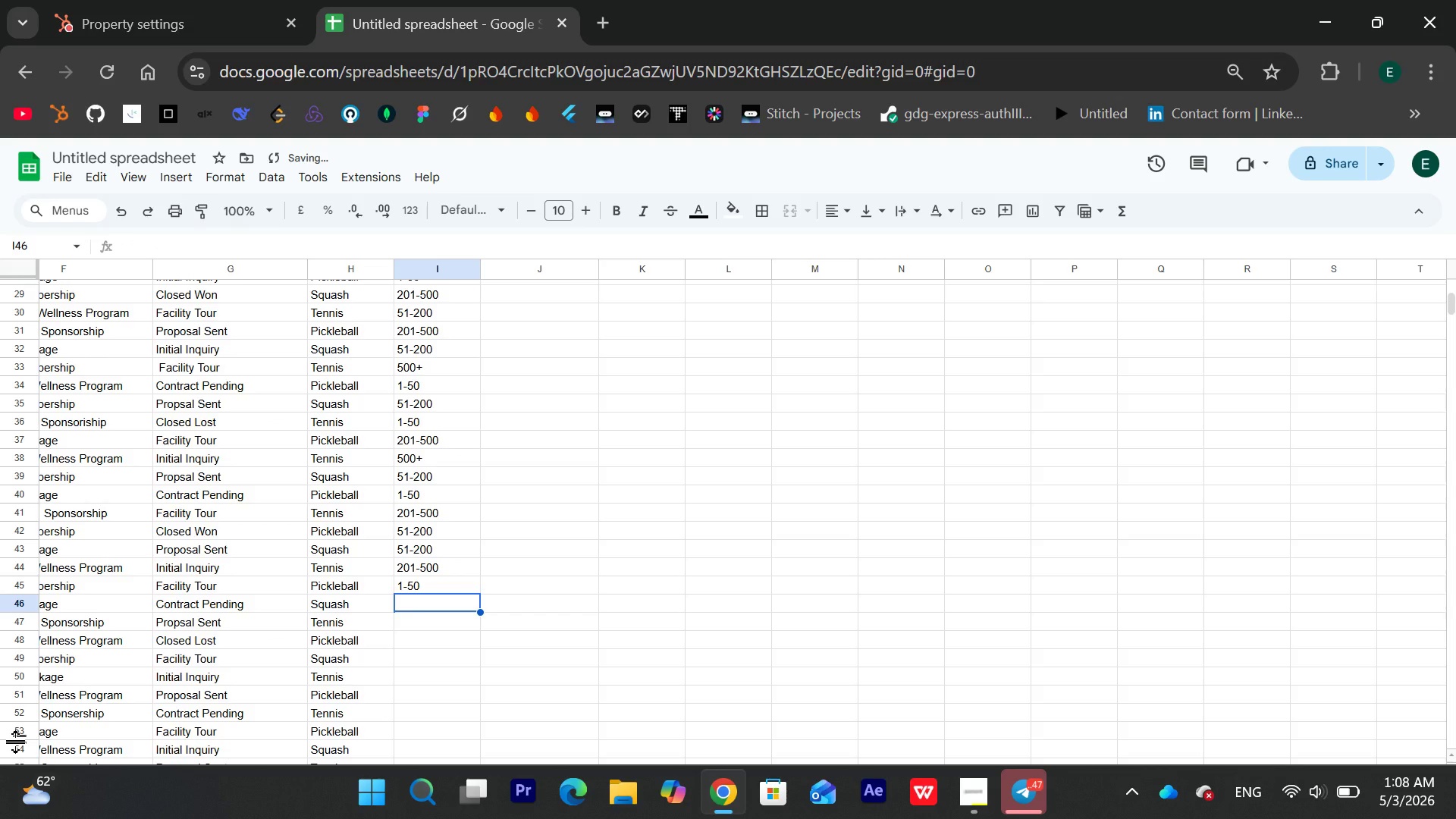 
type(51-)
 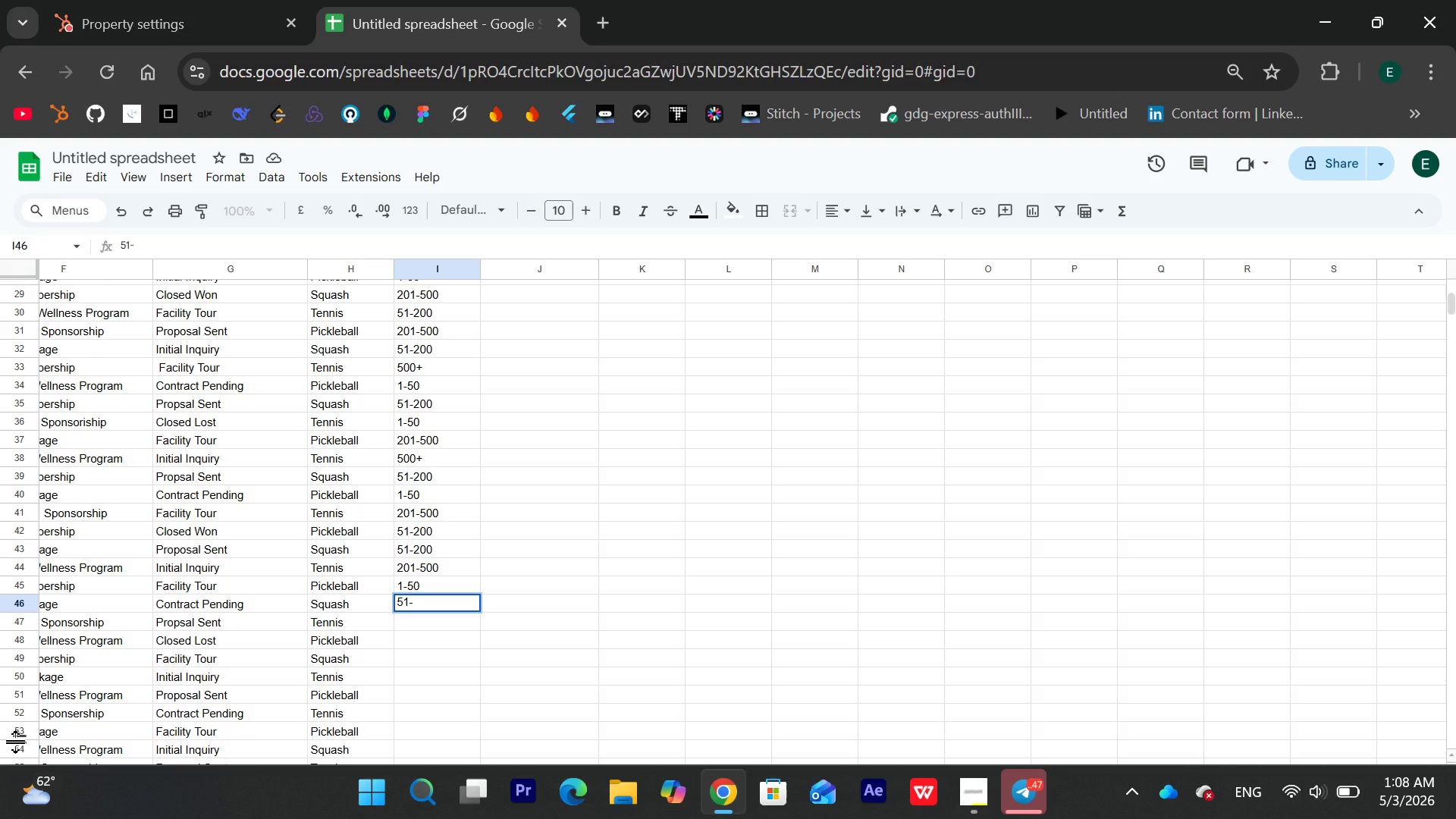 
wait(9.94)
 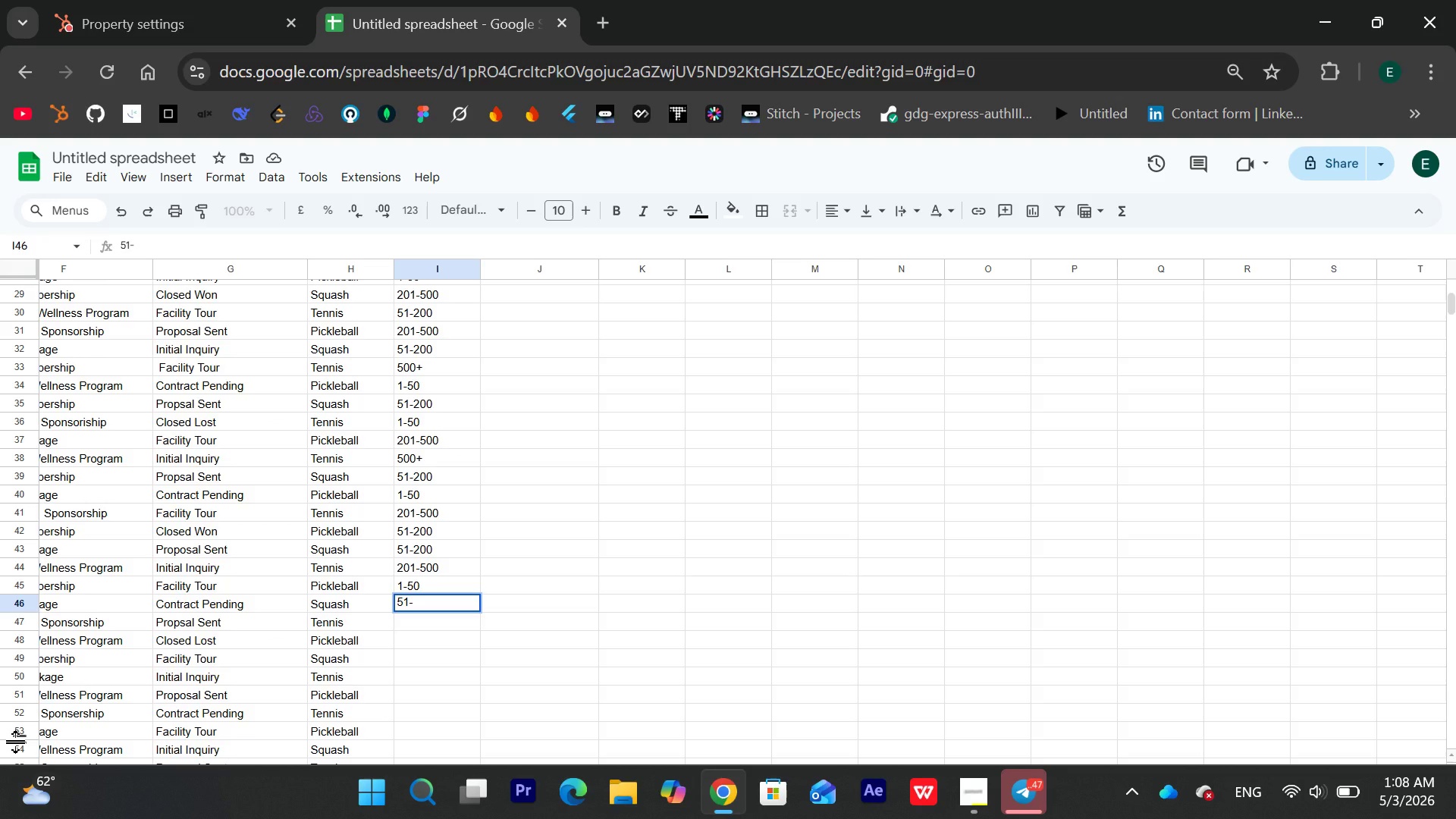 
left_click([17, 742])
 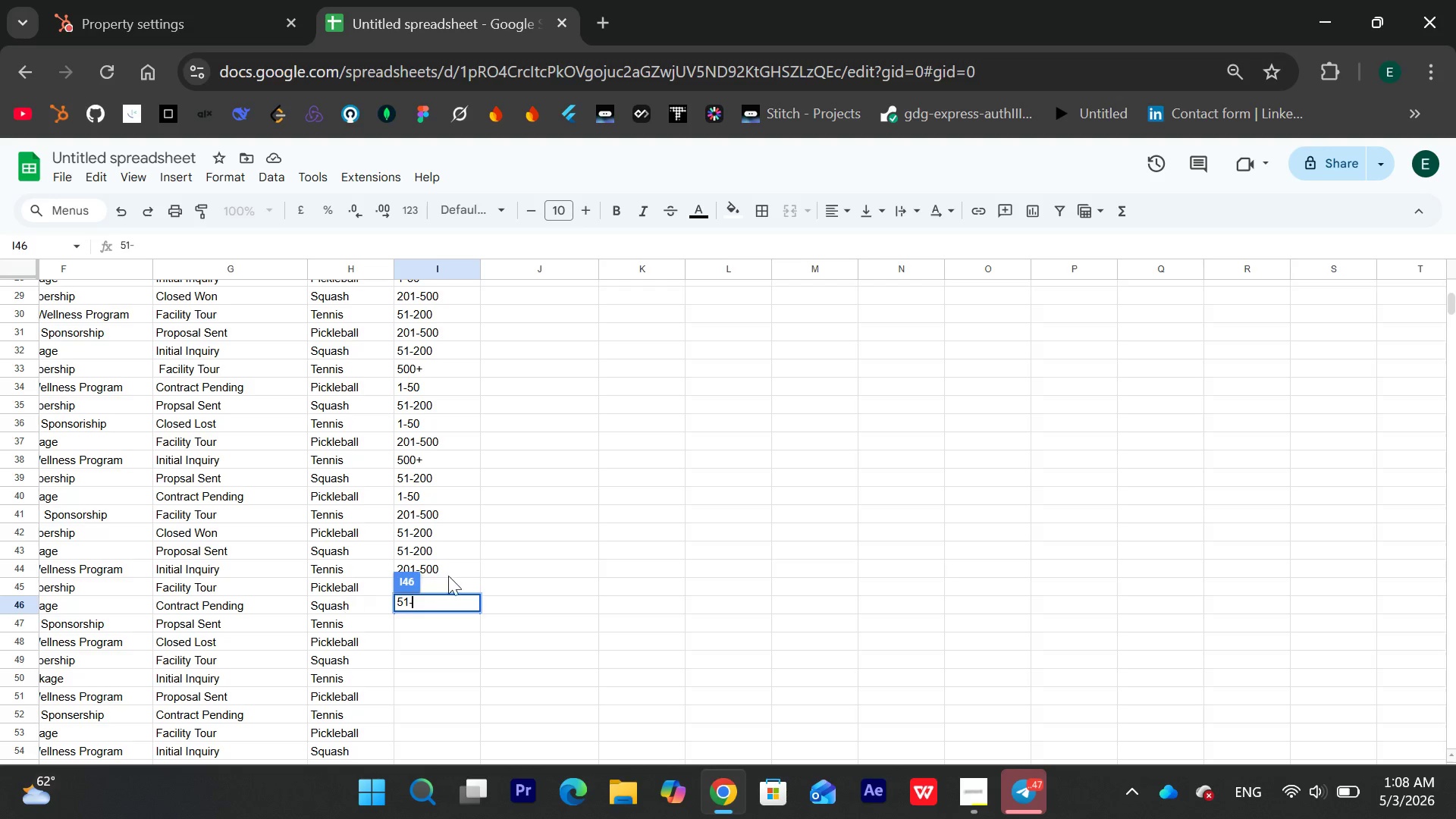 
left_click([467, 595])
 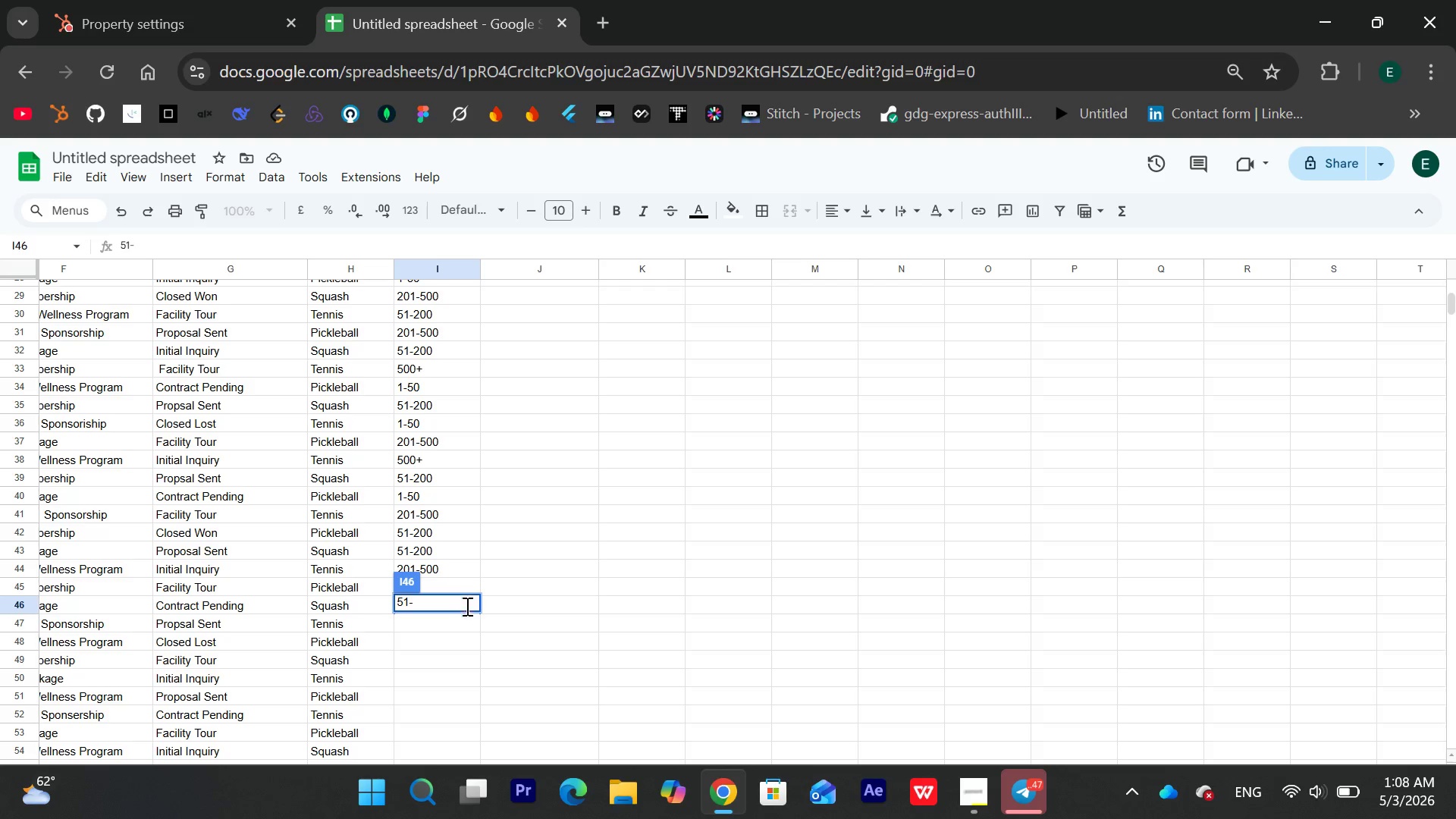 
left_click([470, 620])
 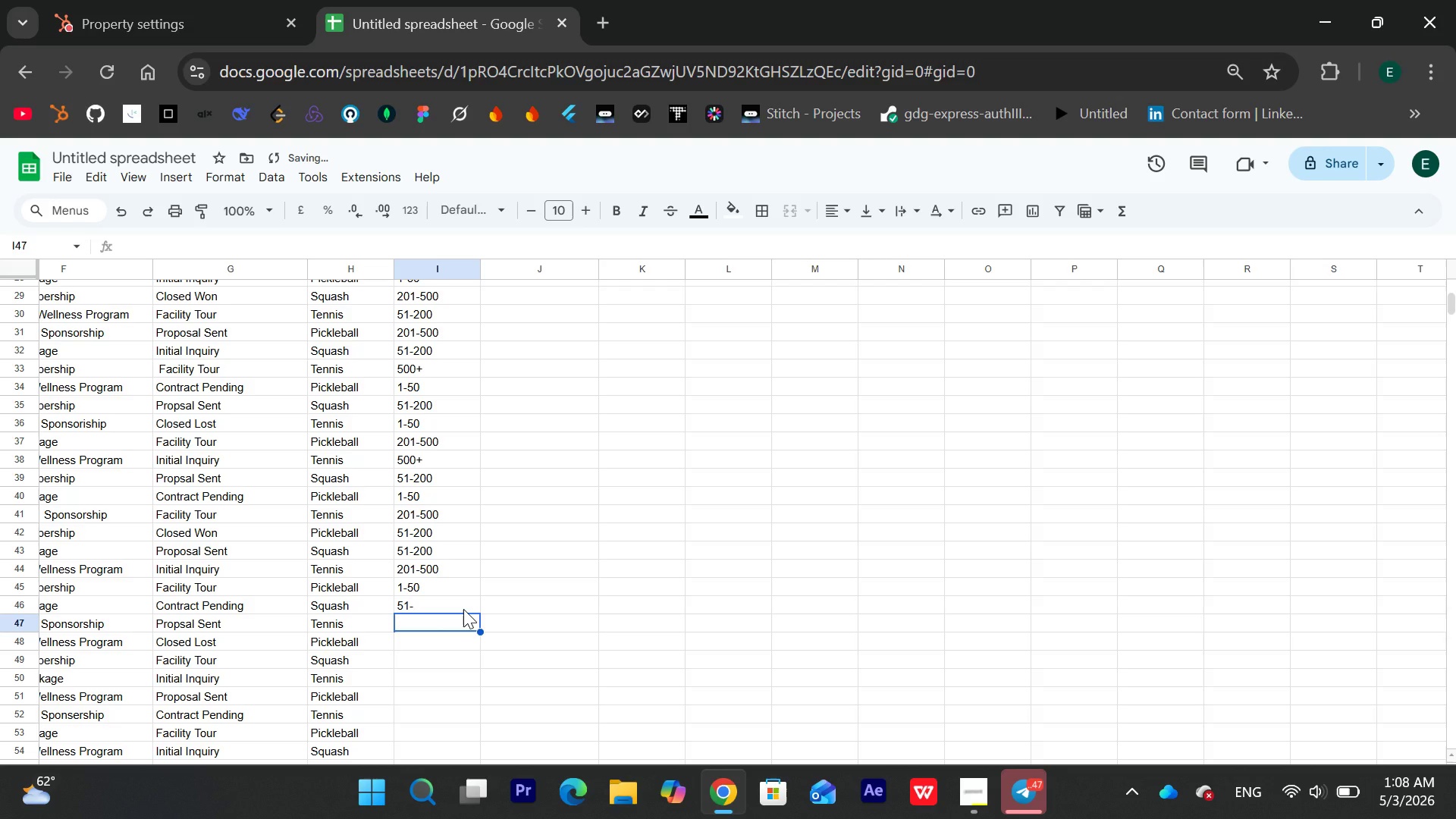 
left_click([463, 609])
 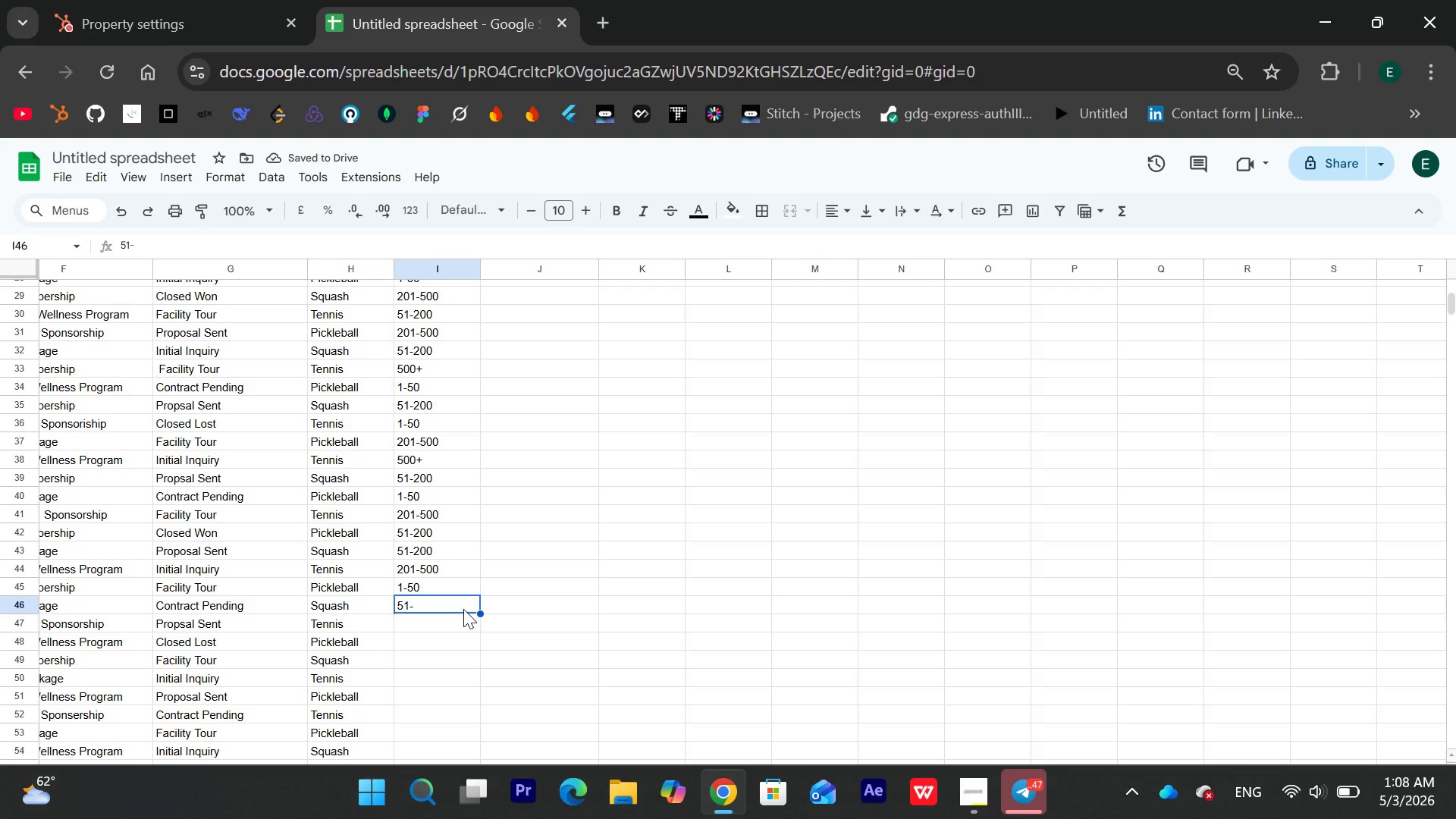 
double_click([463, 609])
 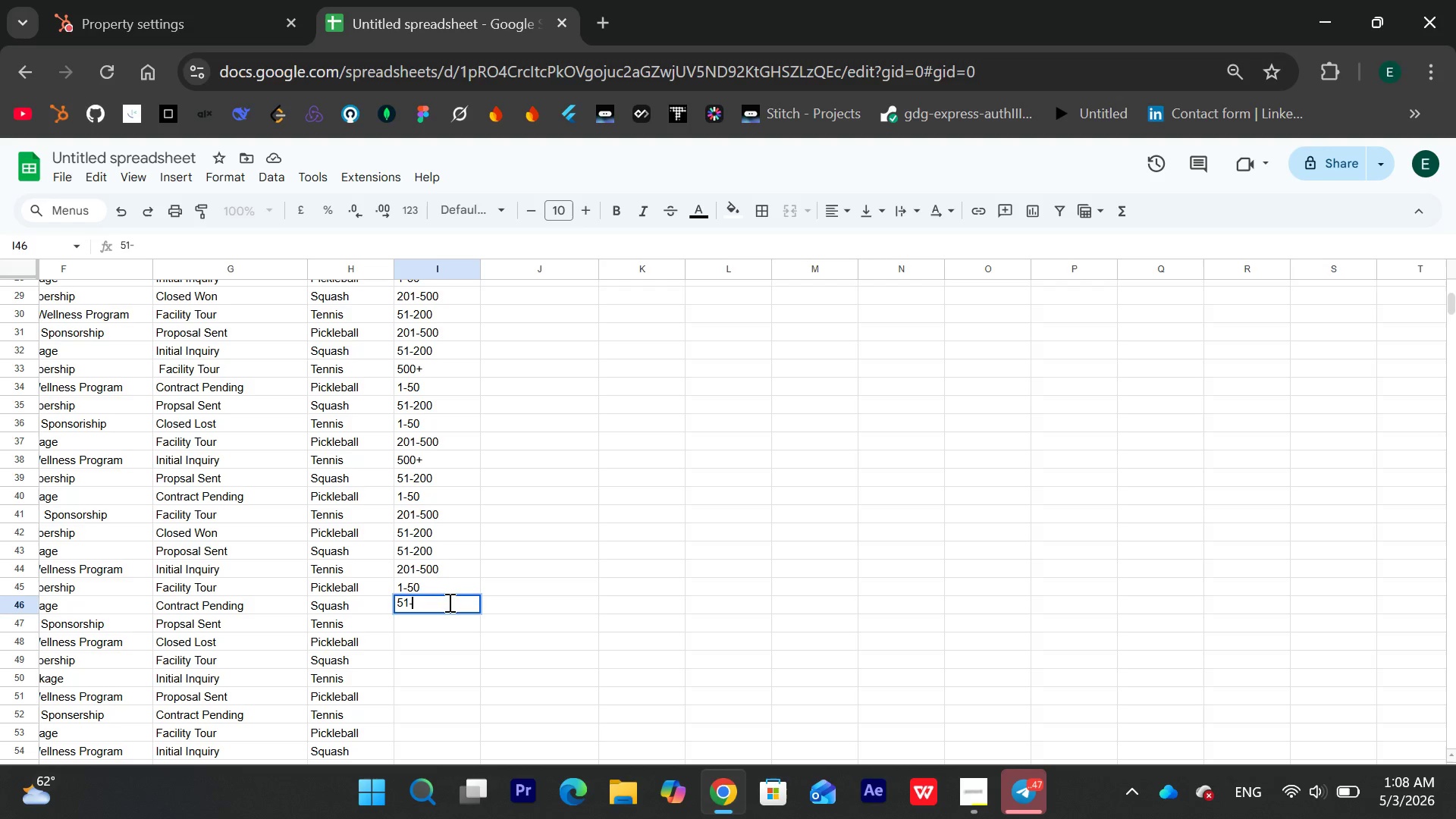 
type(200)
 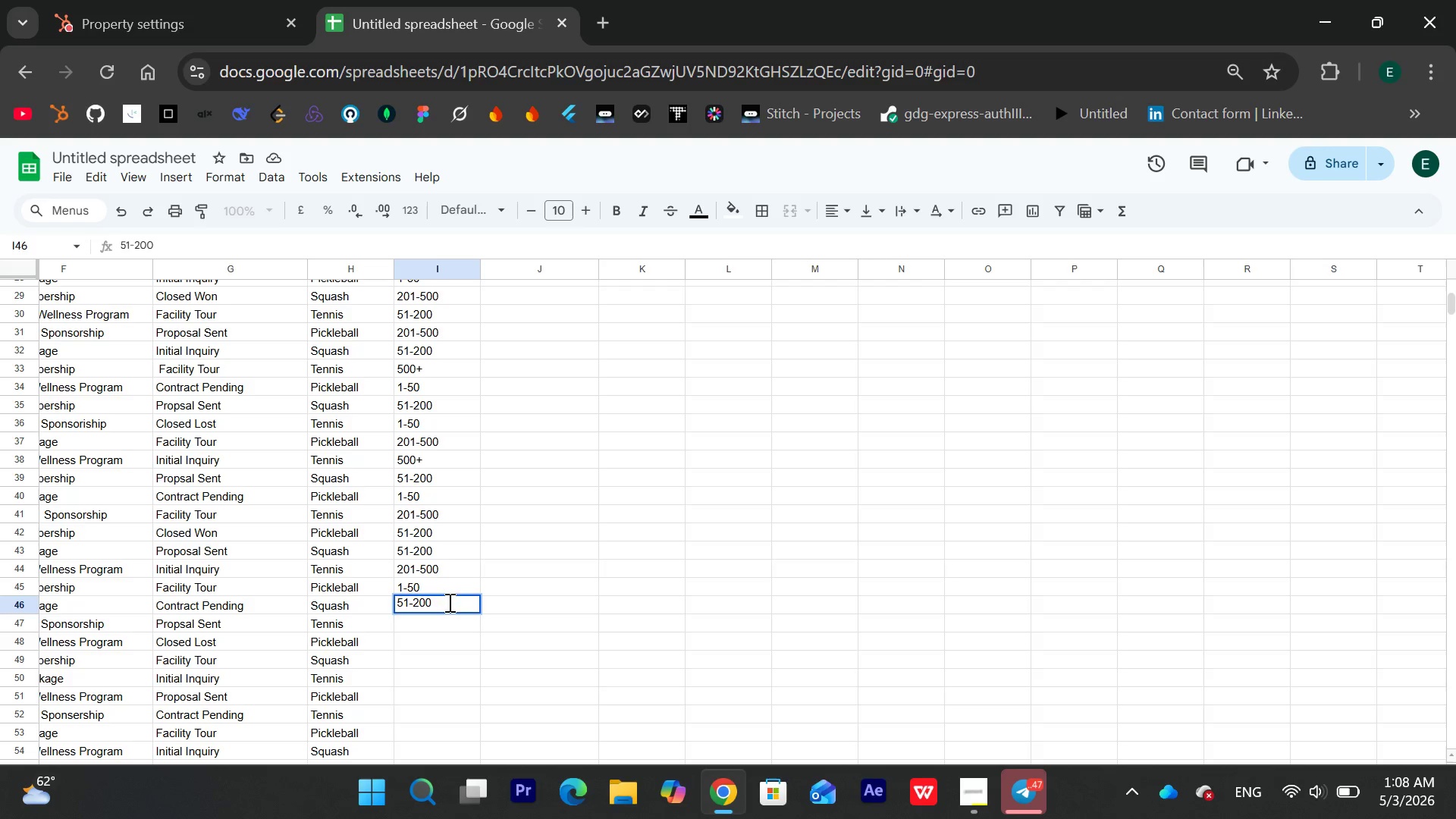 
key(Enter)
 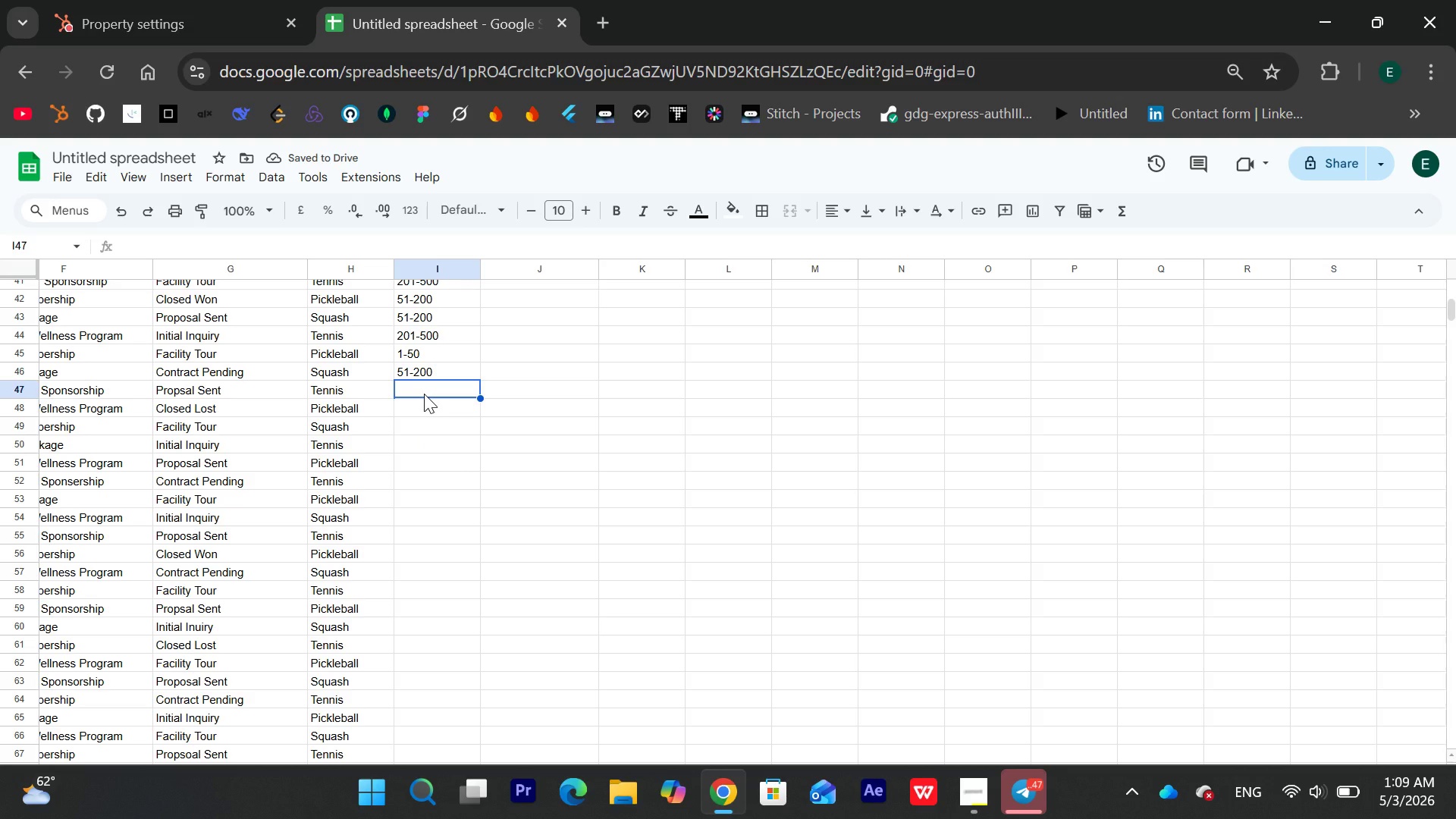 
double_click([424, 394])
 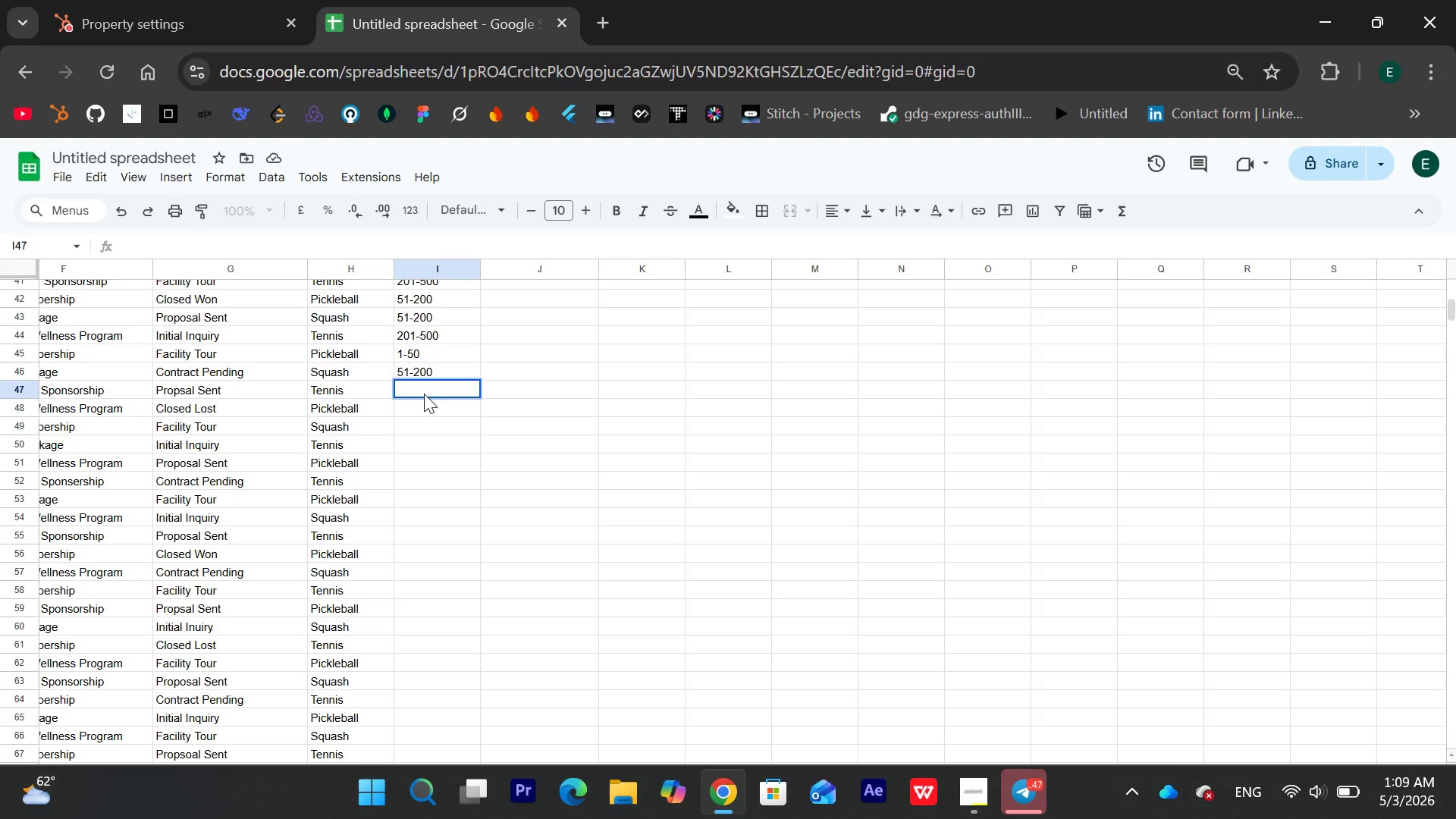 
type(1-50)
 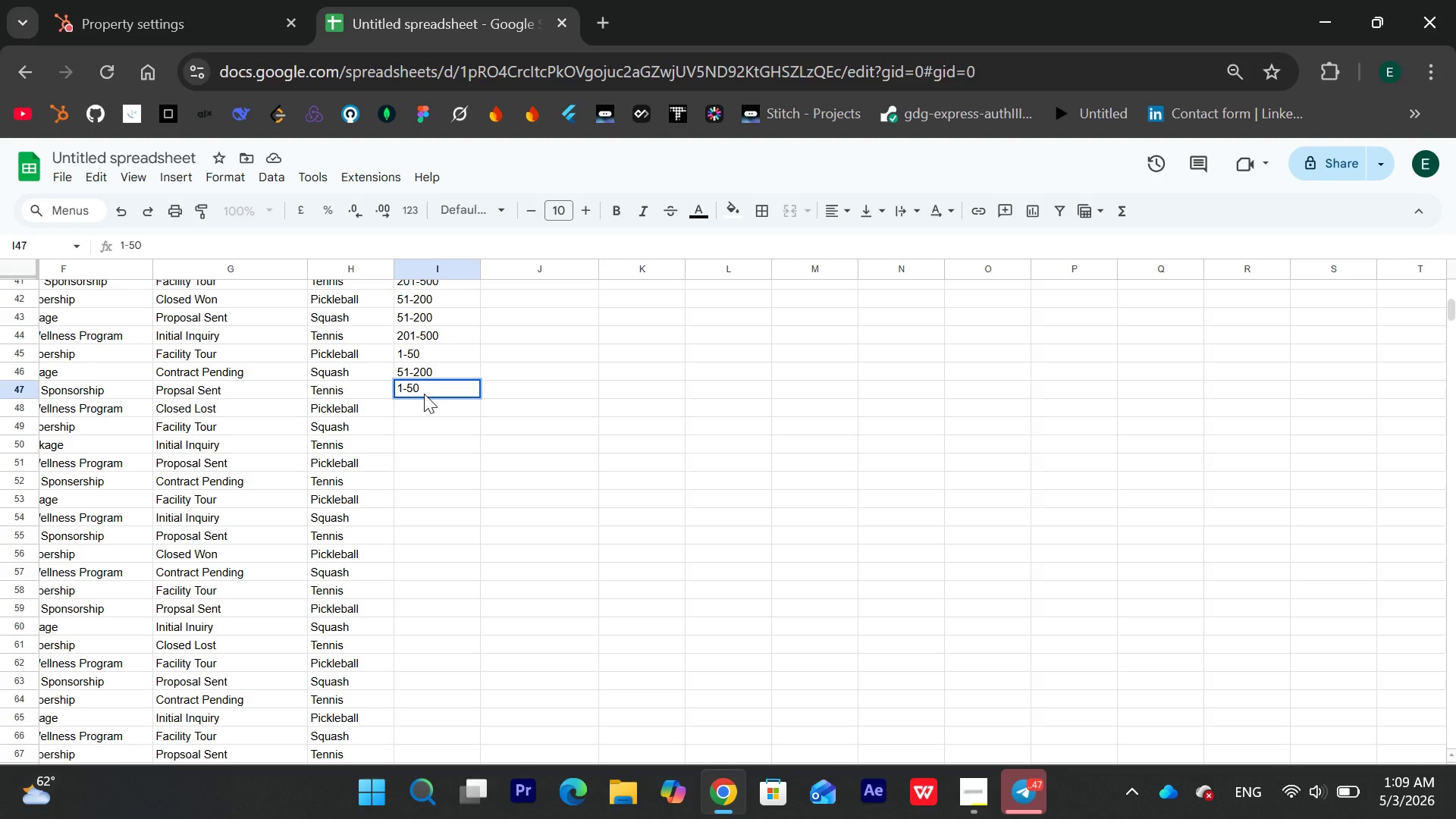 
key(Enter)
 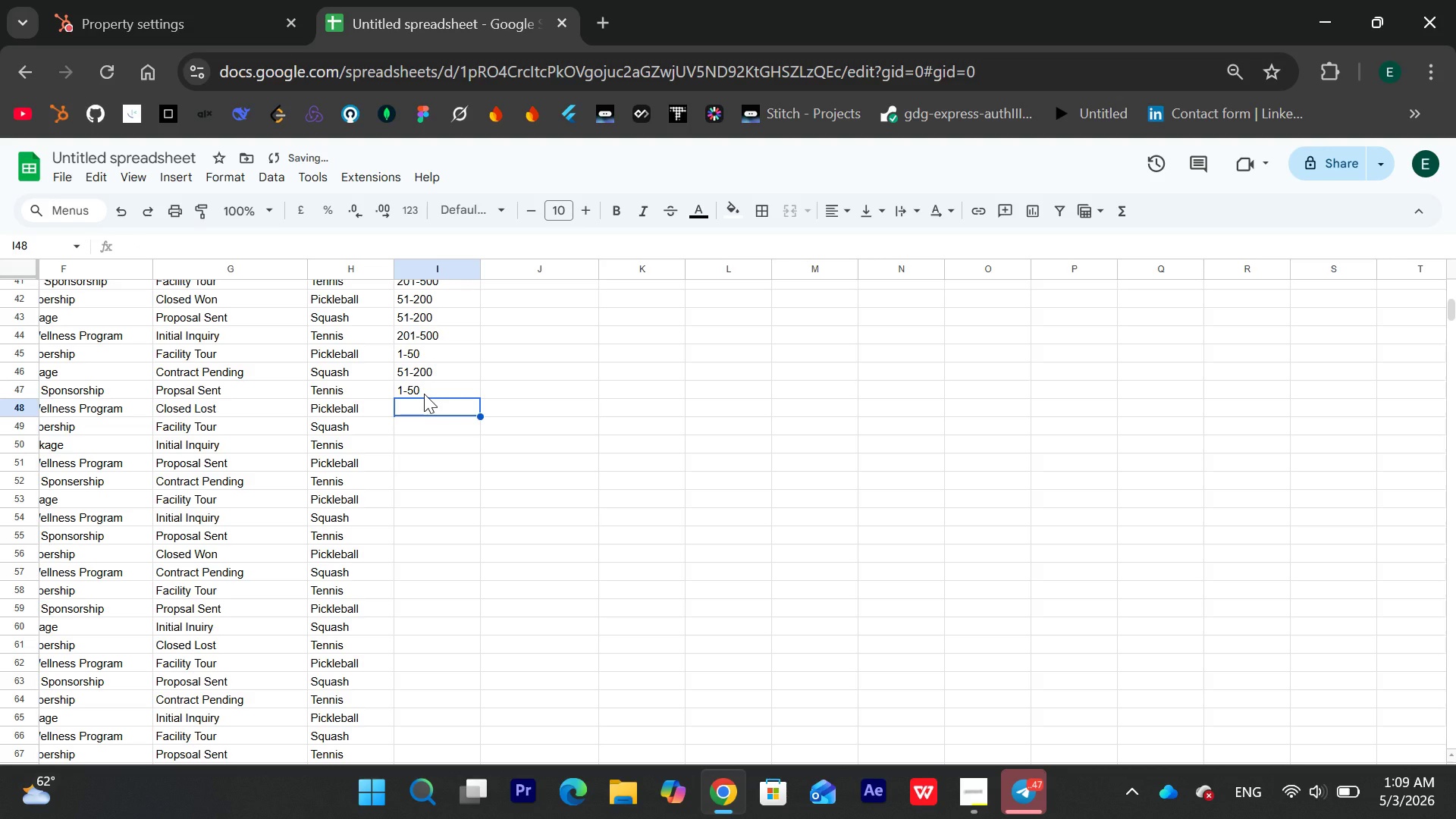 
type(500+)
 